 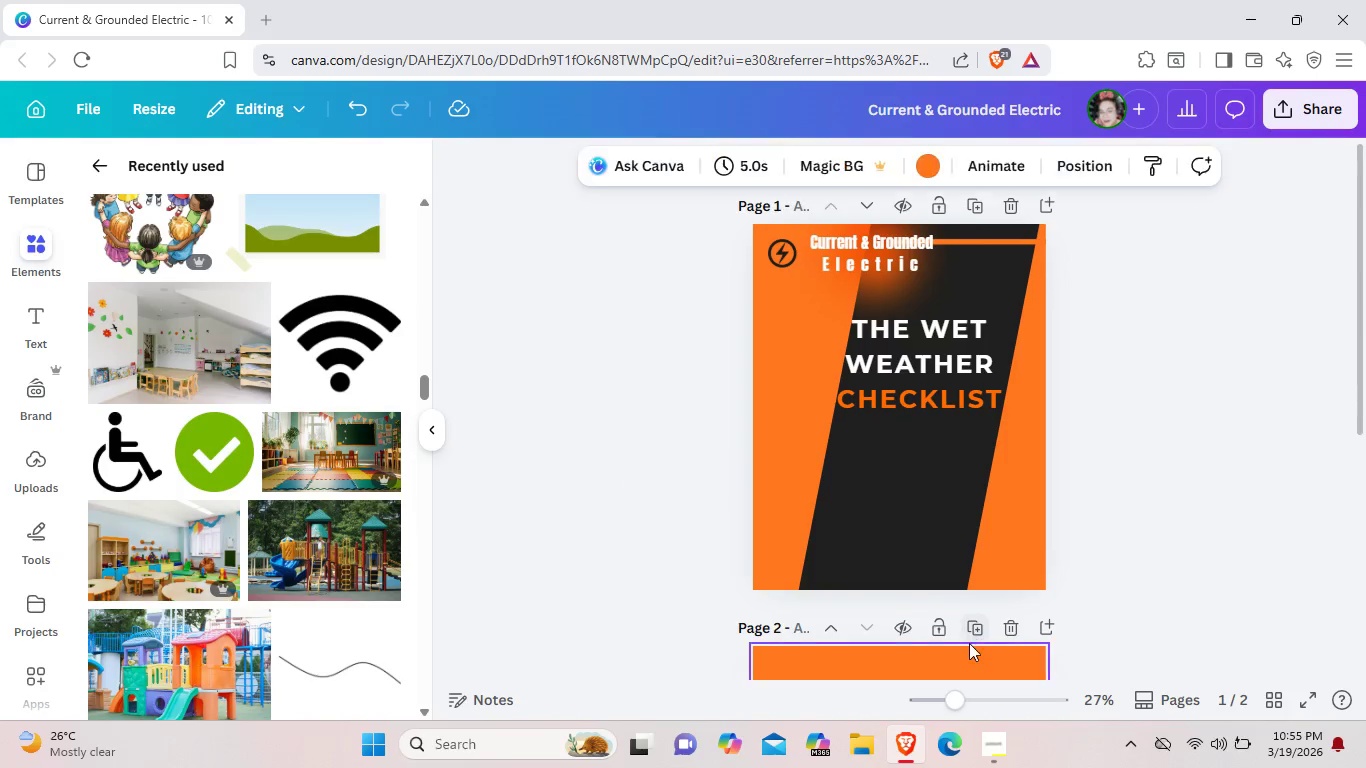 
scroll: coordinate [1082, 480], scroll_direction: up, amount: 2.0
 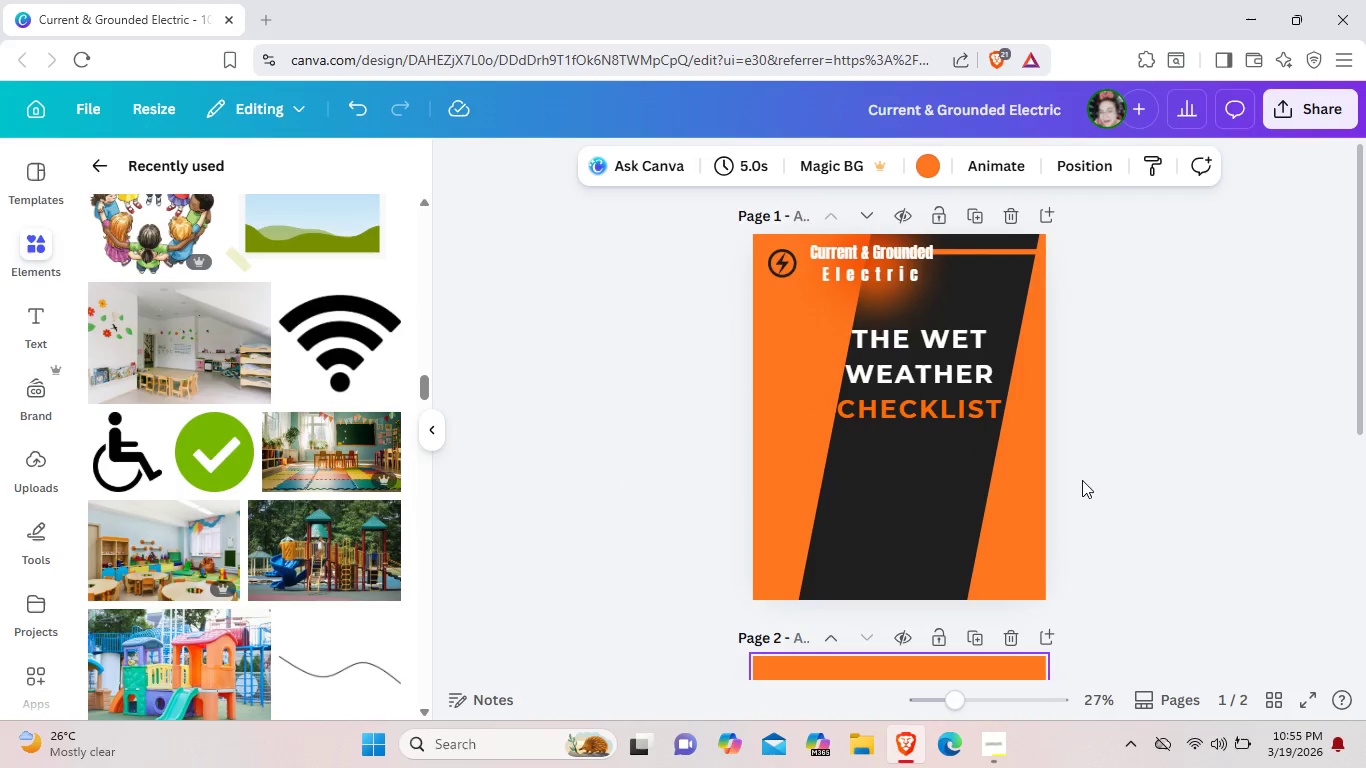 
scroll: coordinate [1082, 480], scroll_direction: down, amount: 3.0
 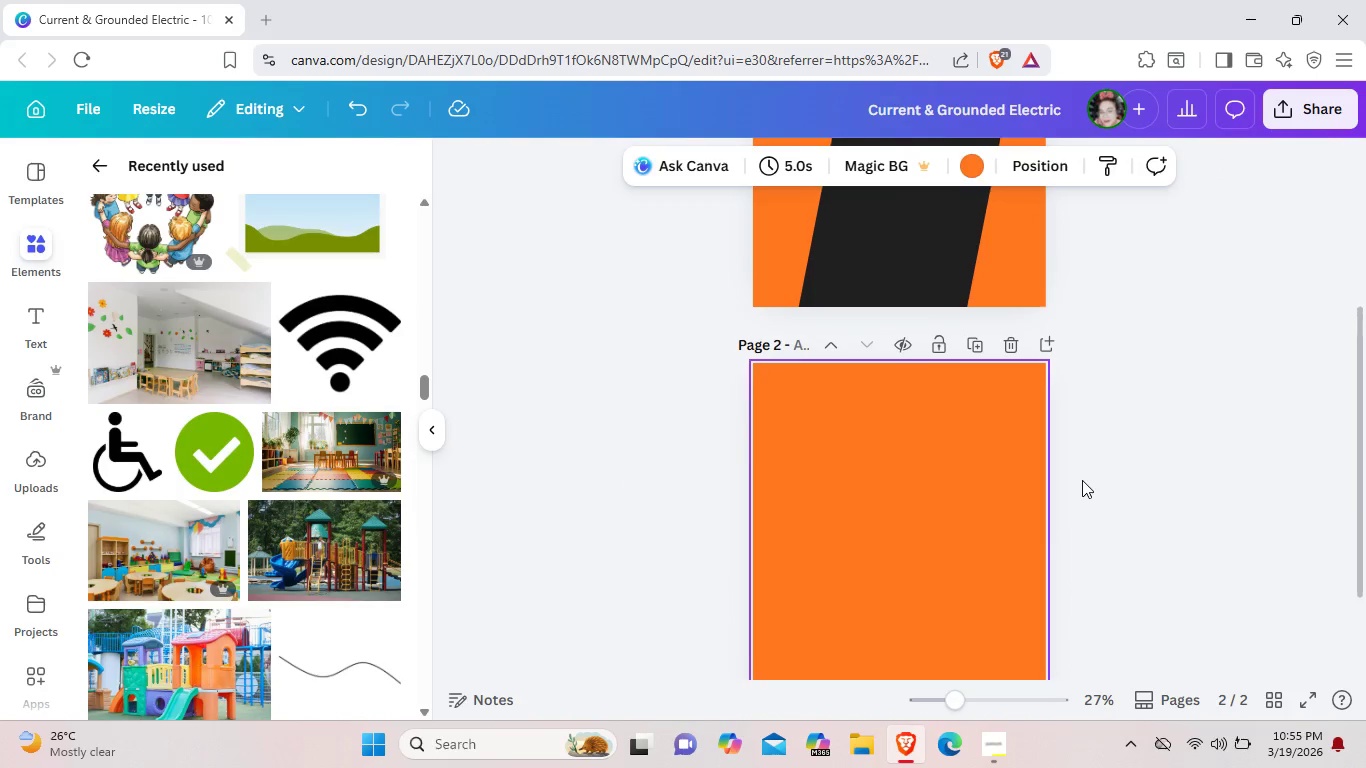 
scroll: coordinate [1082, 480], scroll_direction: up, amount: 2.0
 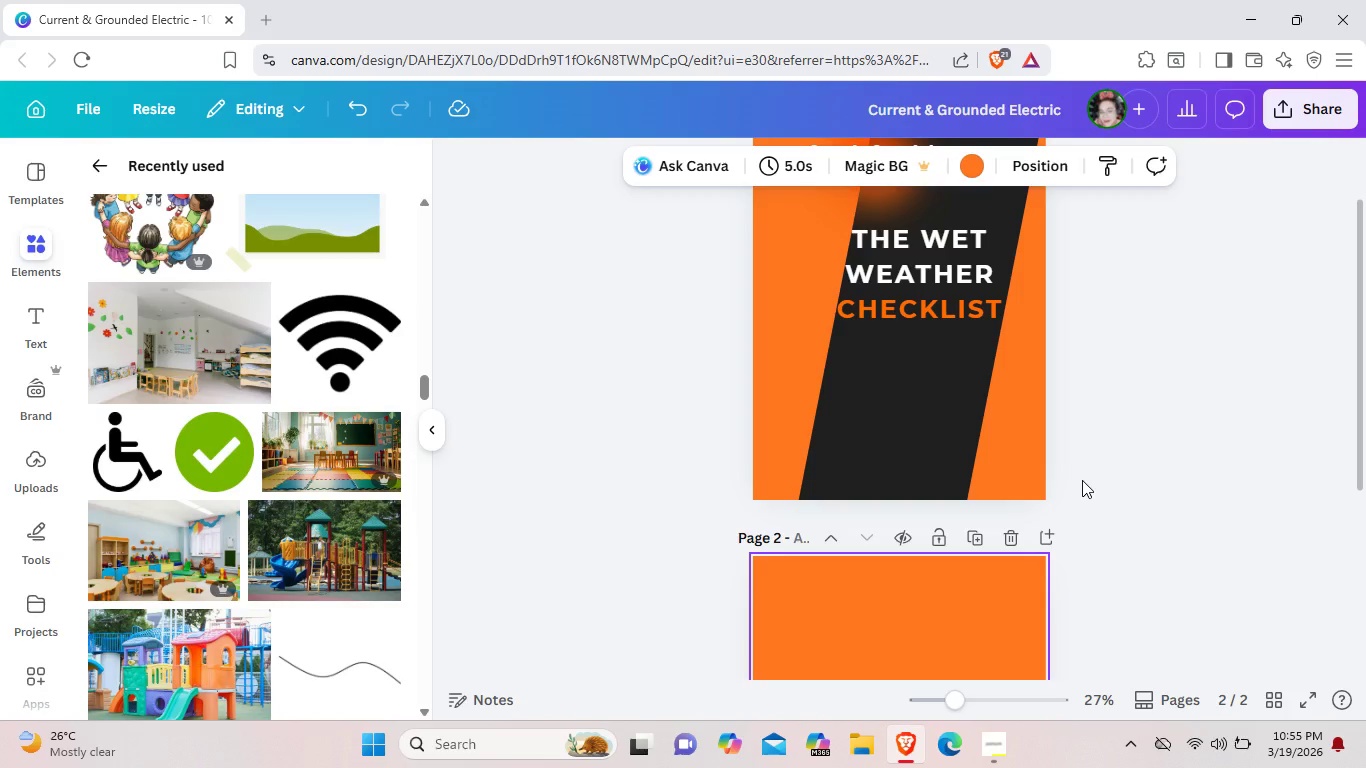 
wait(11.19)
 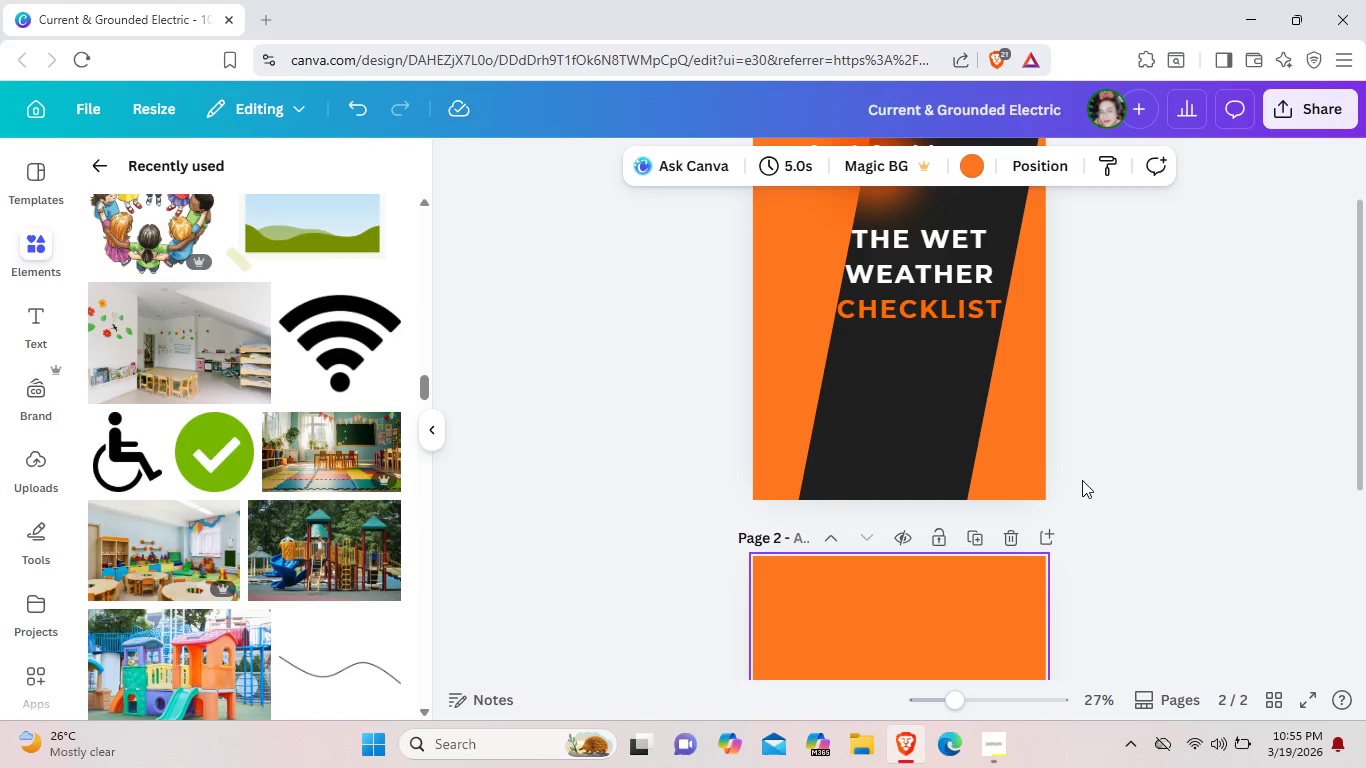 
scroll: coordinate [218, 481], scroll_direction: down, amount: 6.0
 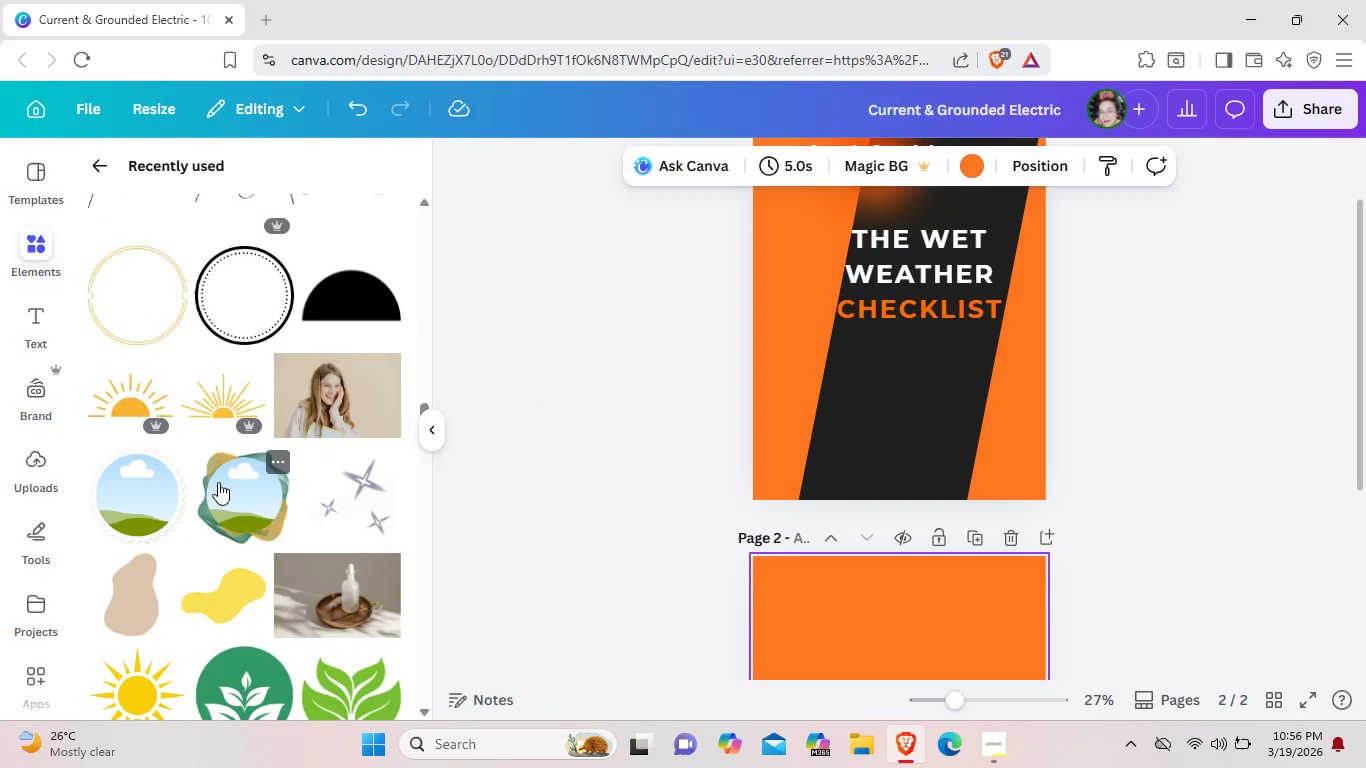 
wait(8.51)
 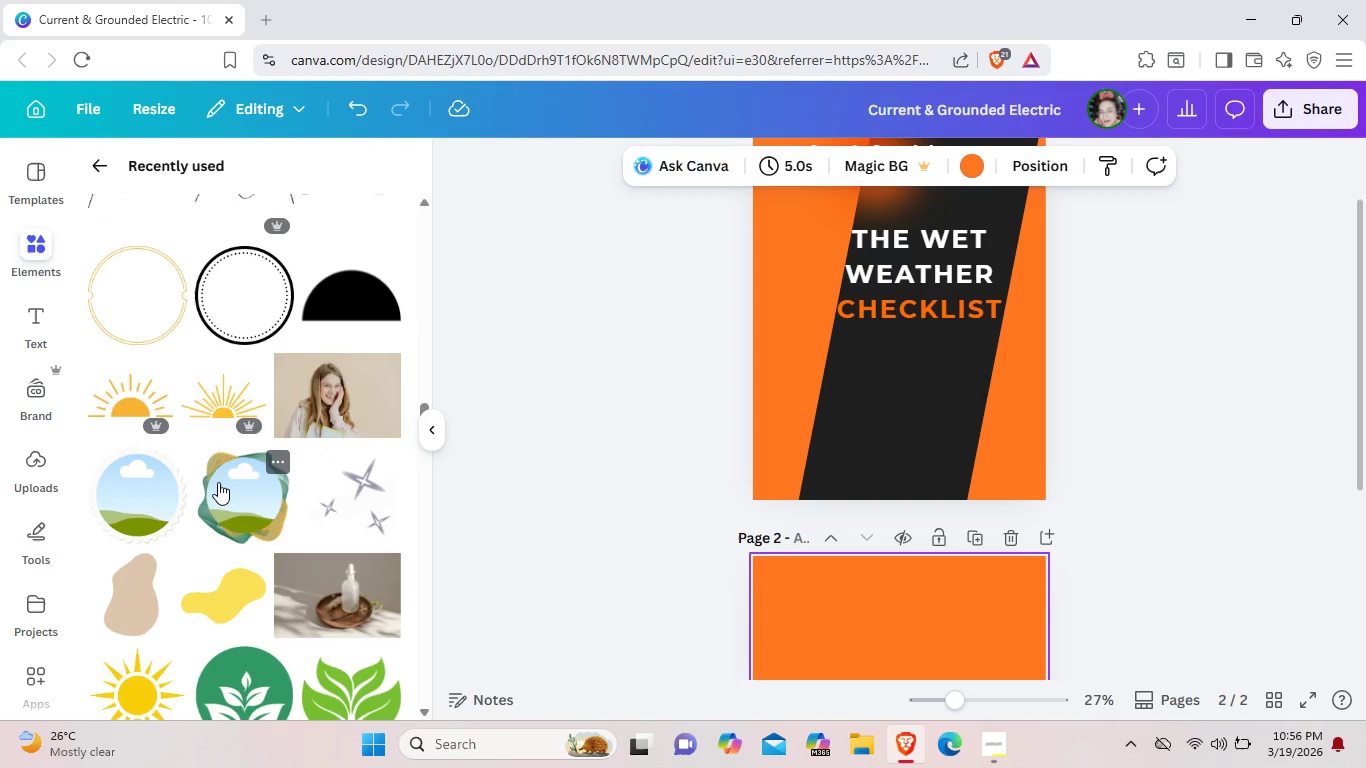 
left_click([917, 444])
 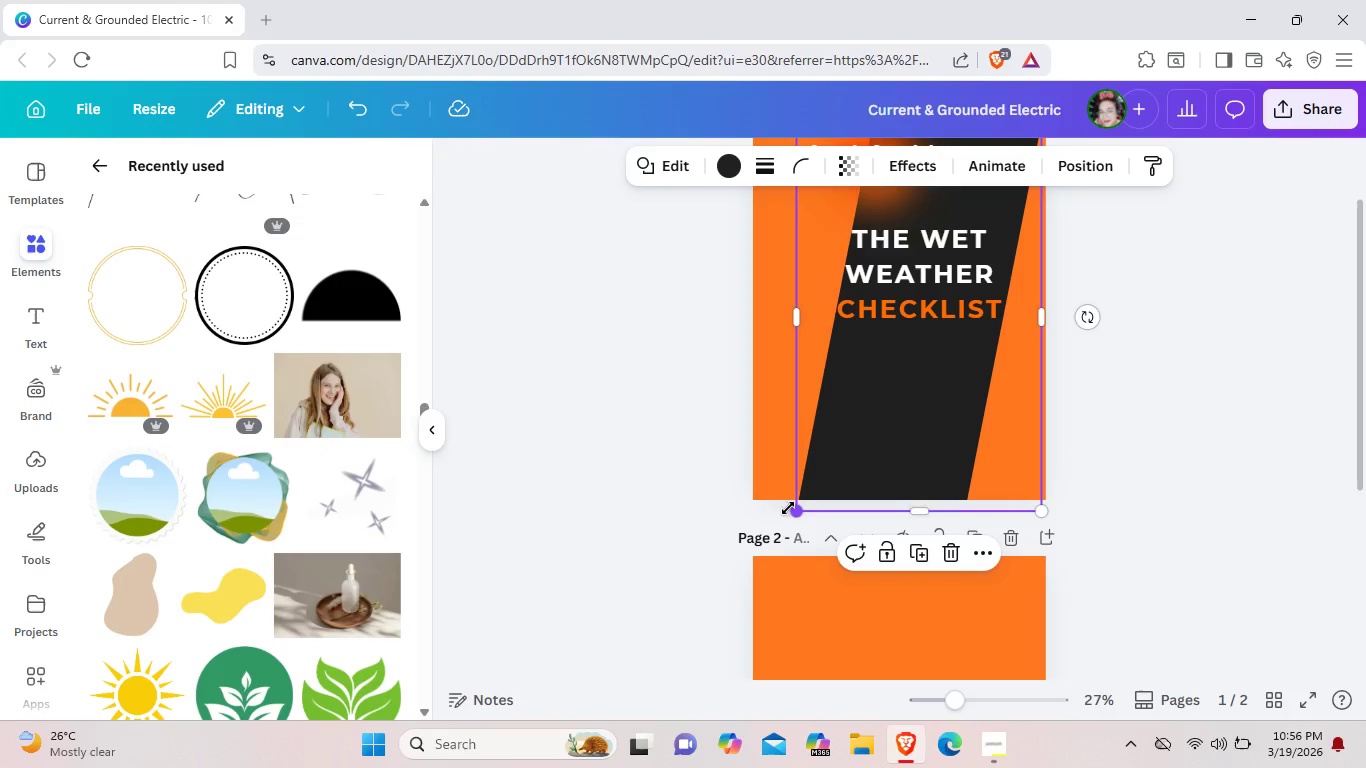 
left_click_drag(start_coordinate=[796, 505], to_coordinate=[716, 537])
 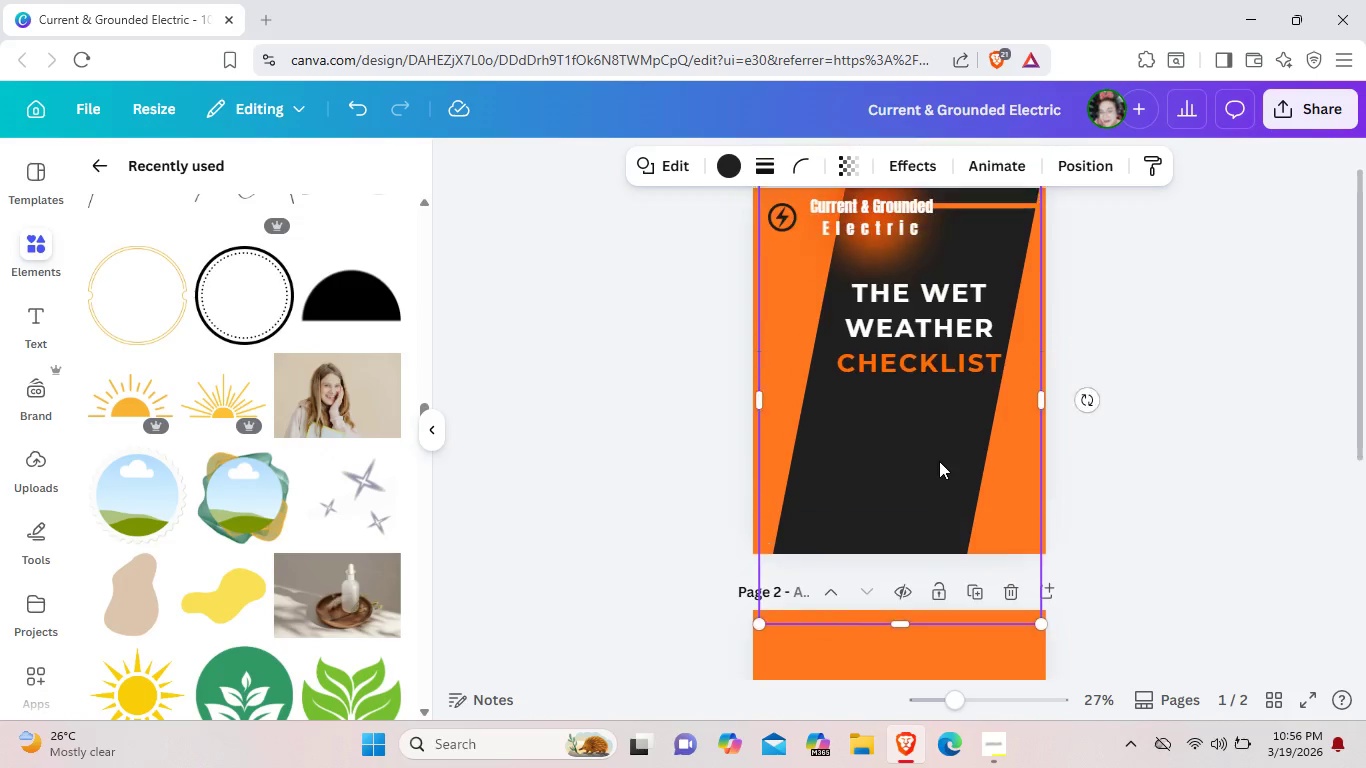 
scroll: coordinate [939, 461], scroll_direction: up, amount: 2.0
 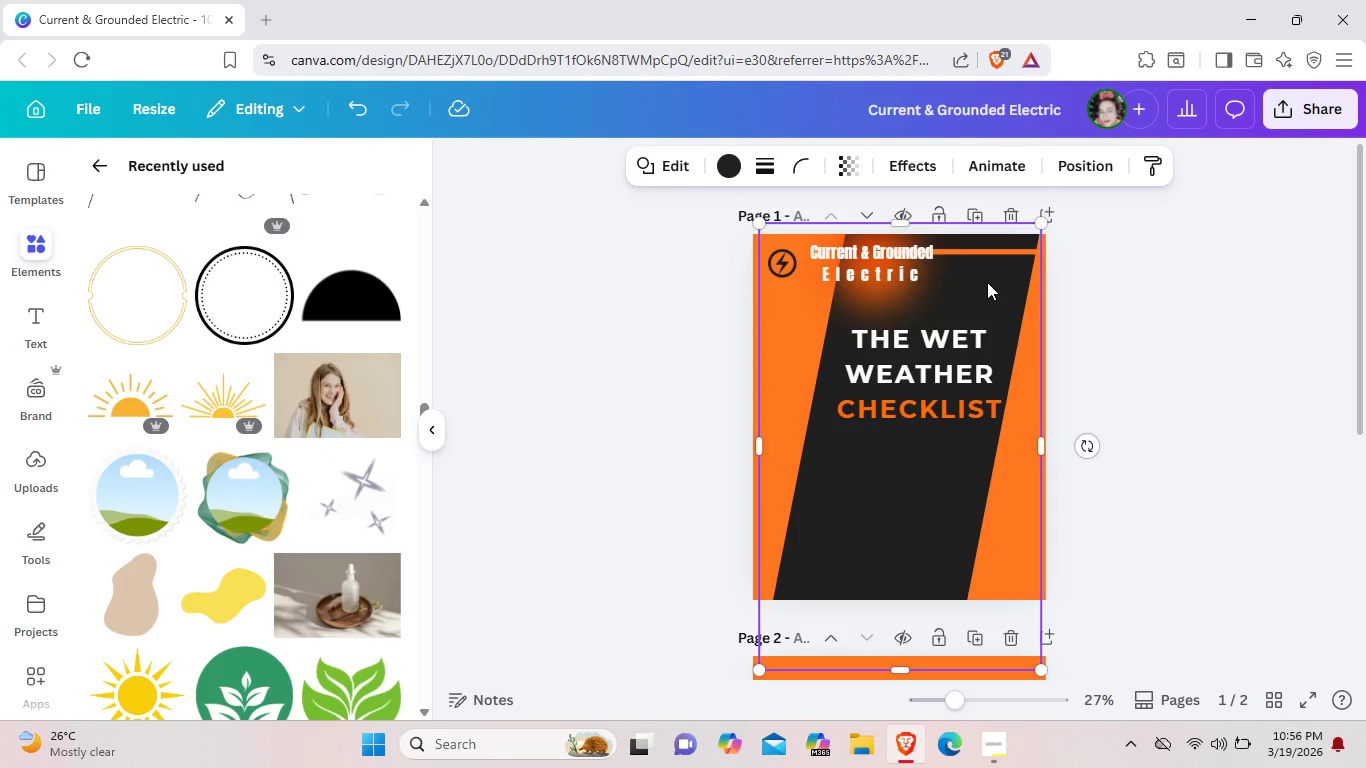 
left_click([987, 282])
 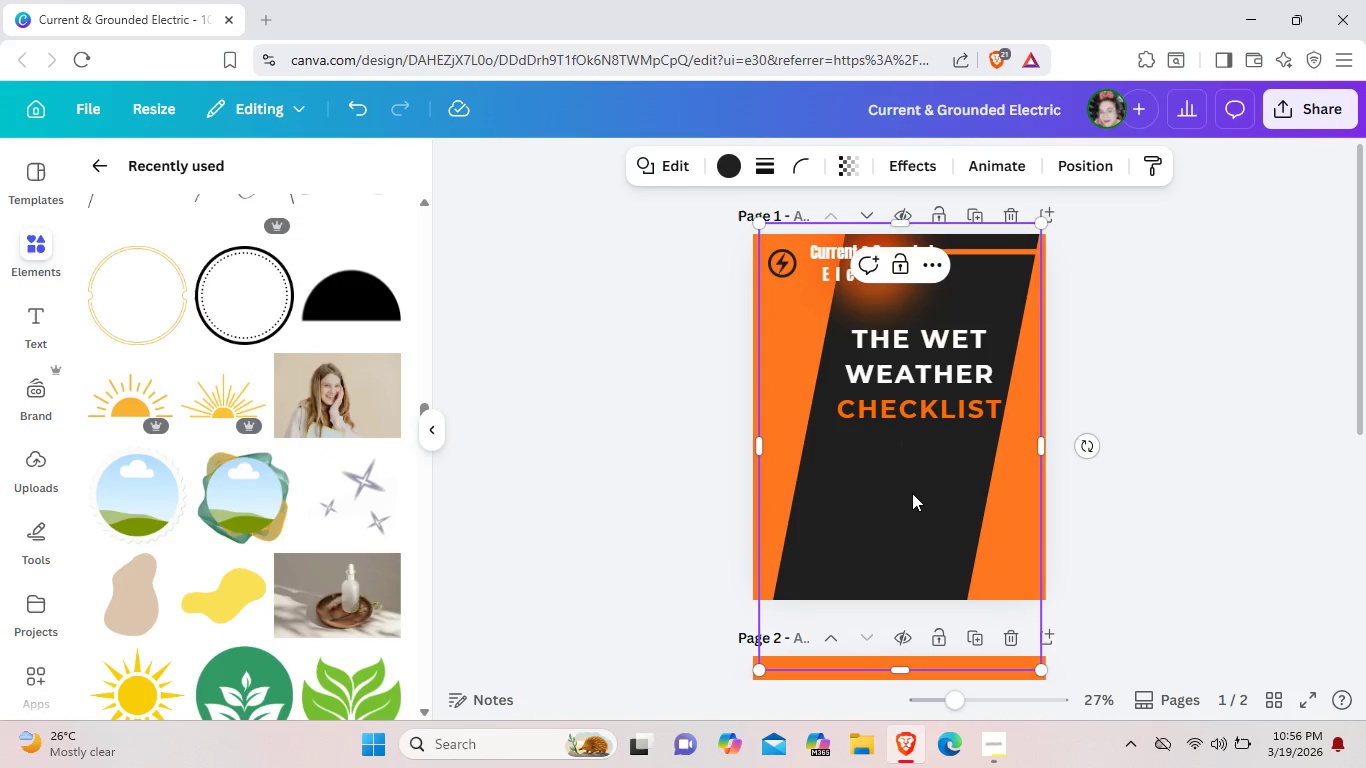 
left_click([912, 493])
 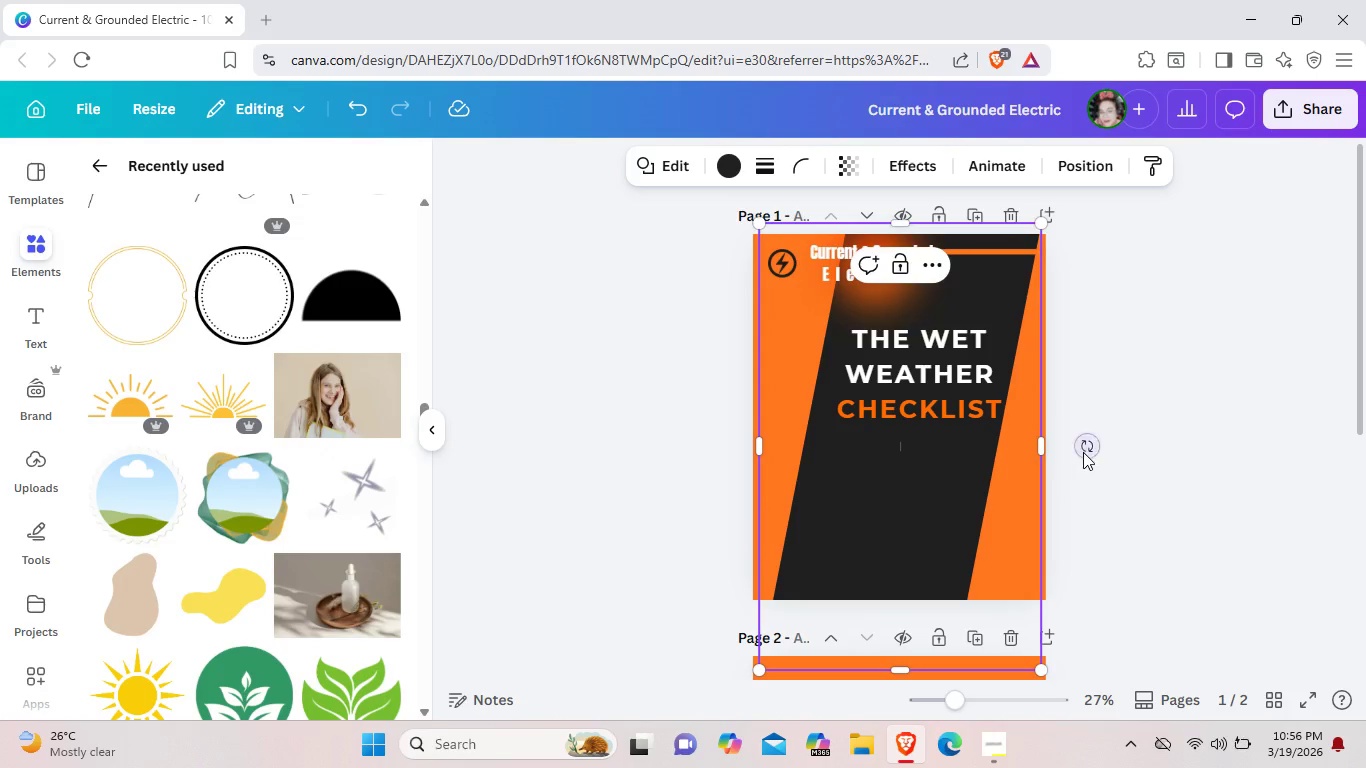 
left_click_drag(start_coordinate=[1084, 448], to_coordinate=[1090, 478])
 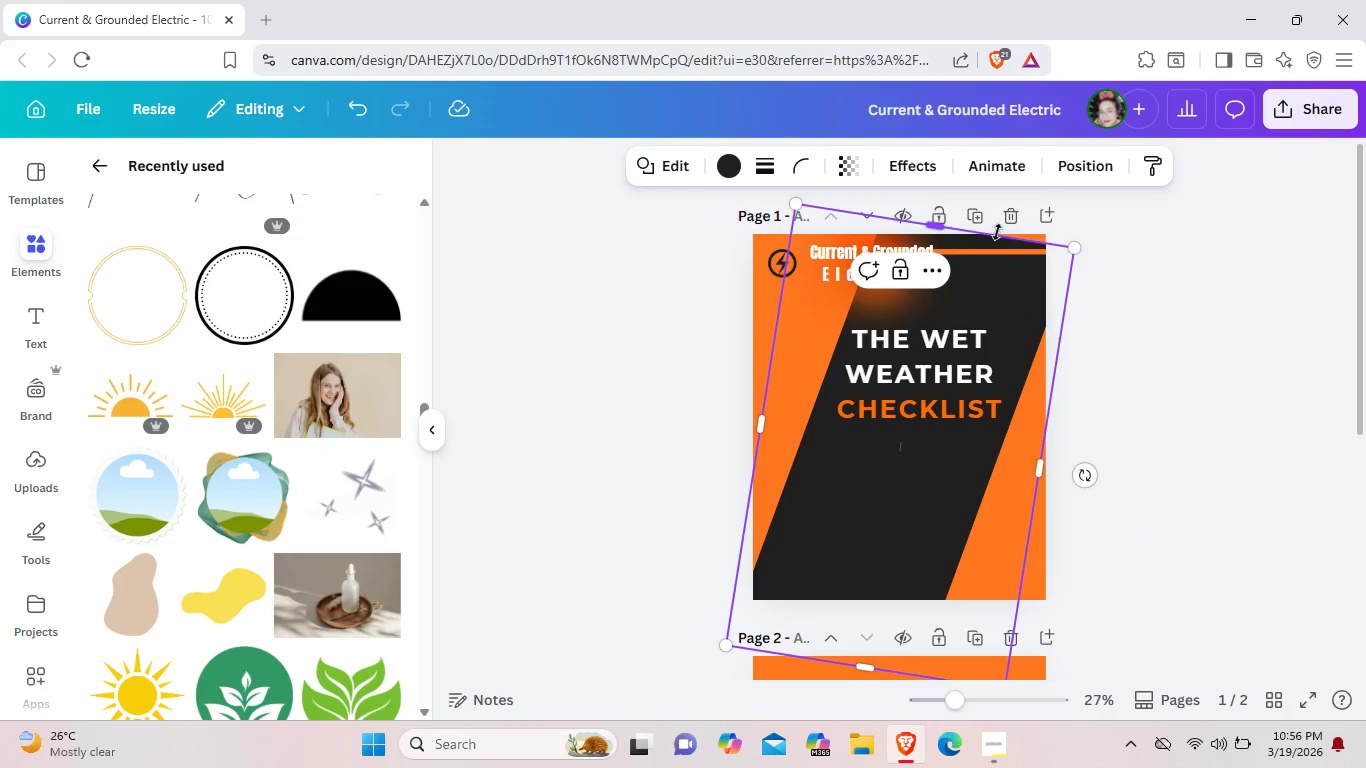 
left_click_drag(start_coordinate=[994, 235], to_coordinate=[1012, 218])
 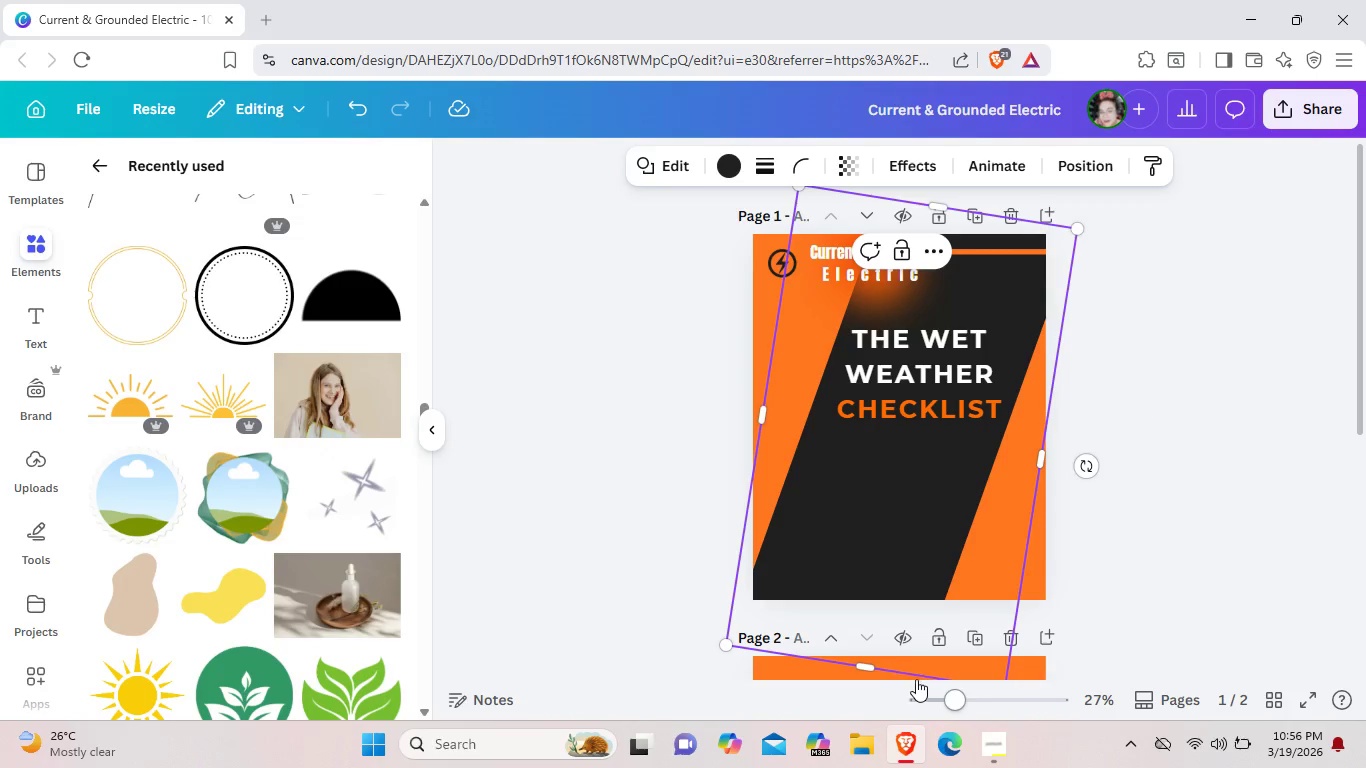 
left_click_drag(start_coordinate=[1090, 465], to_coordinate=[1094, 455])
 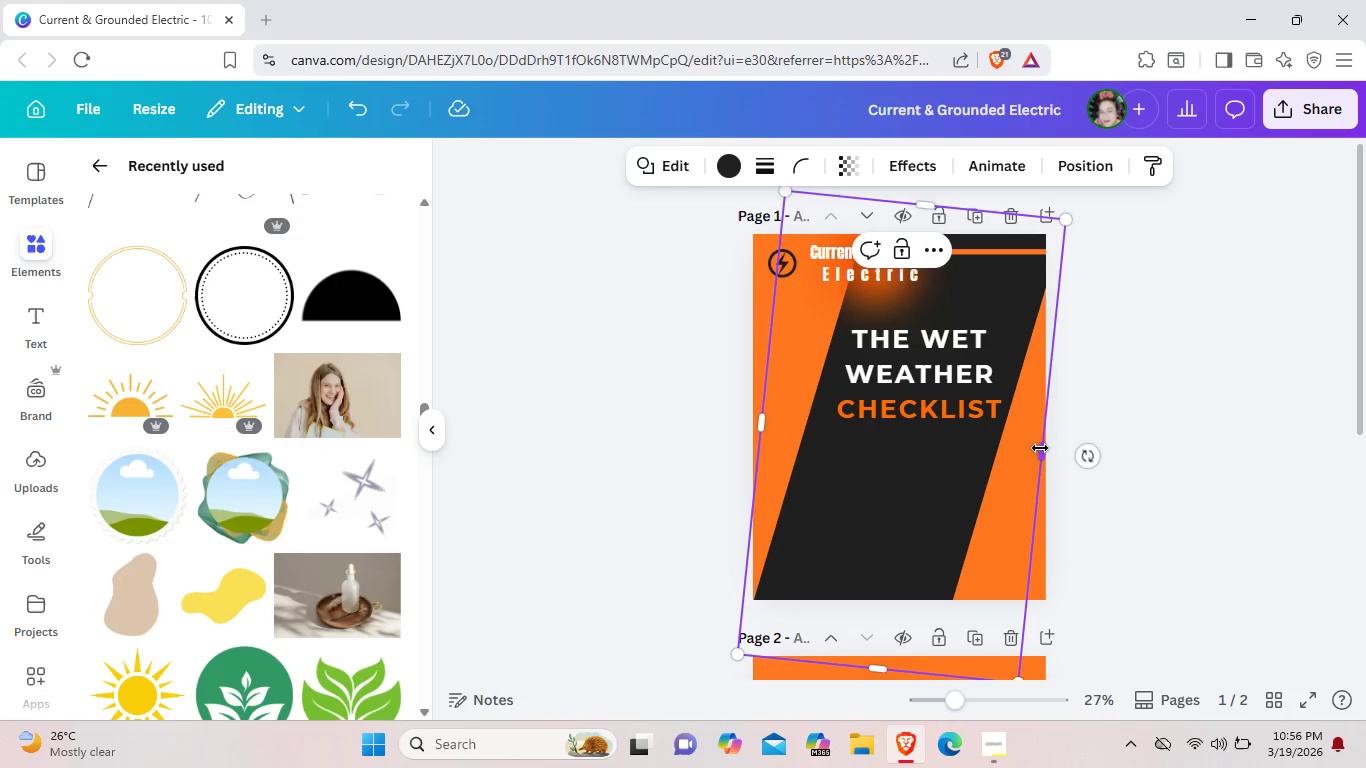 
left_click_drag(start_coordinate=[1041, 448], to_coordinate=[1071, 459])
 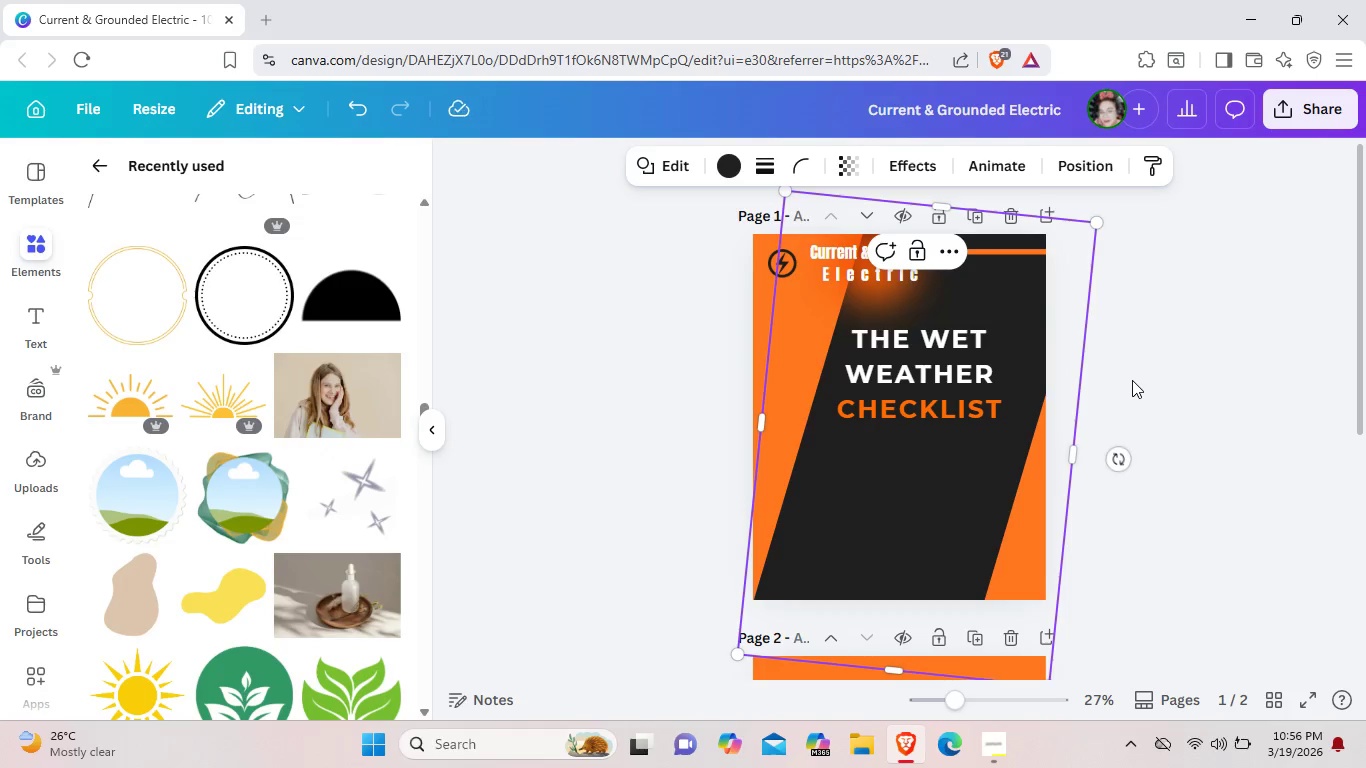 
left_click([1132, 380])
 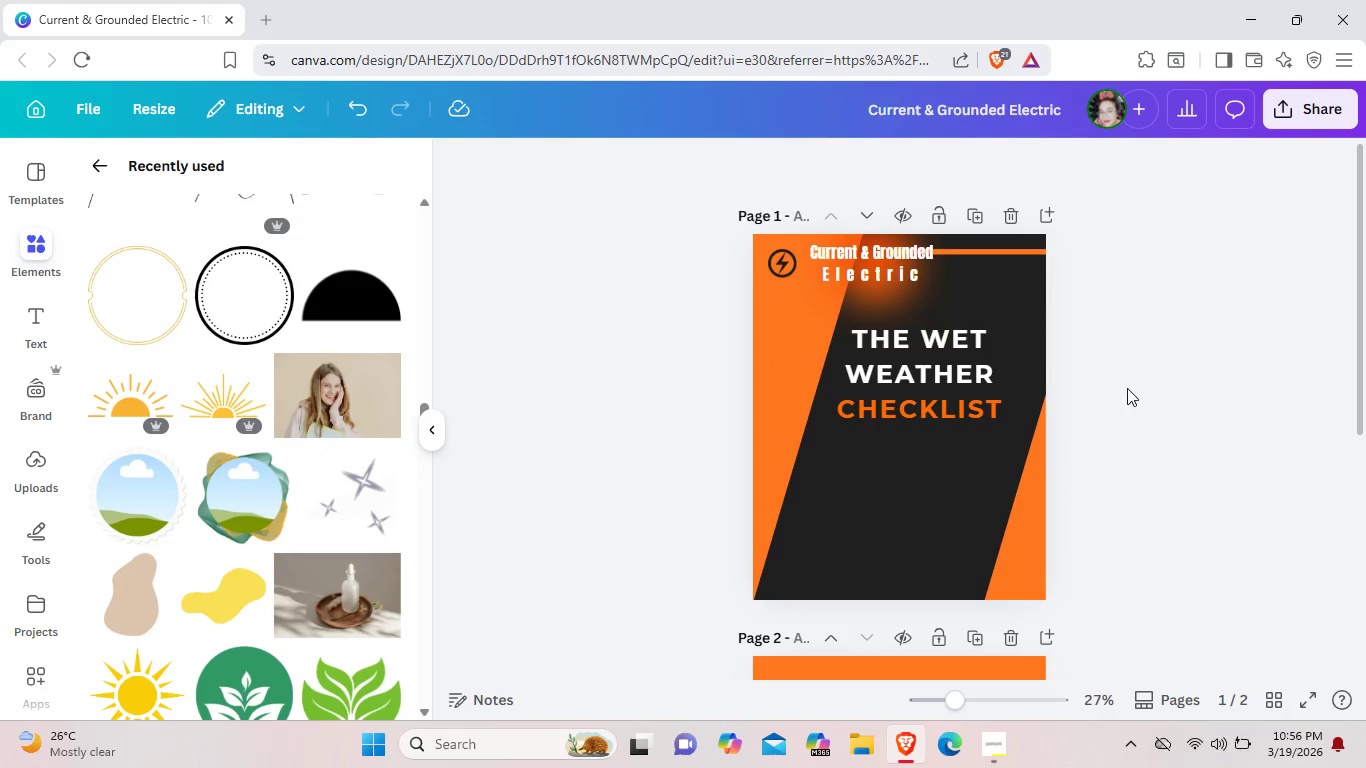 
wait(5.61)
 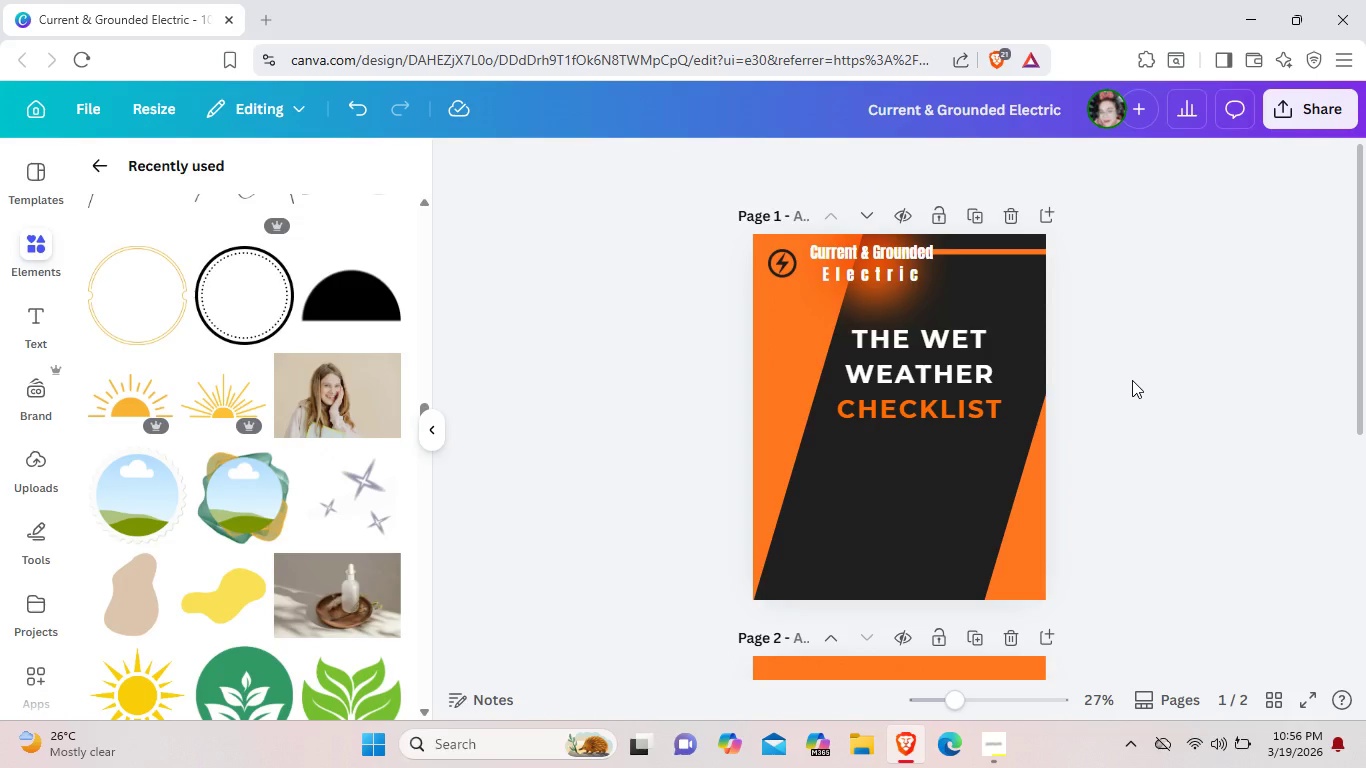 
left_click([962, 409])
 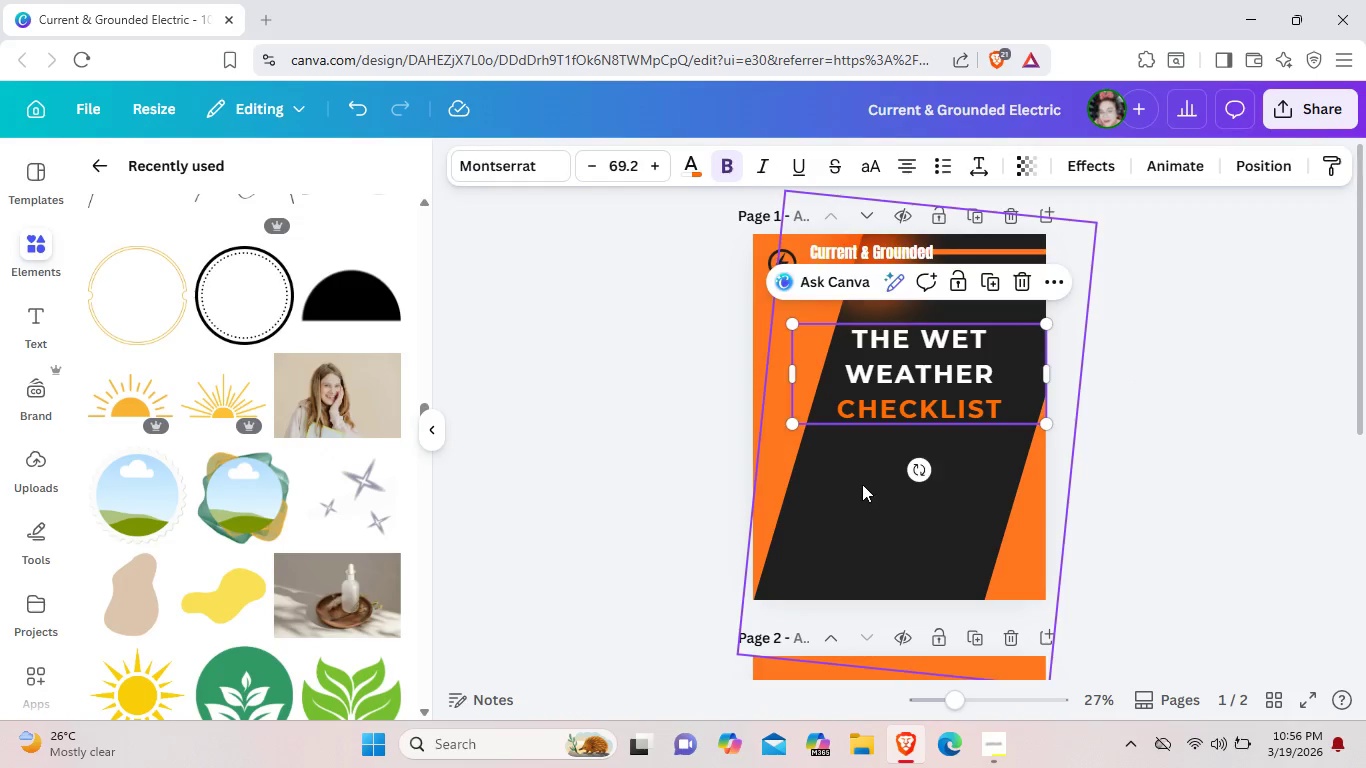 
left_click([862, 484])
 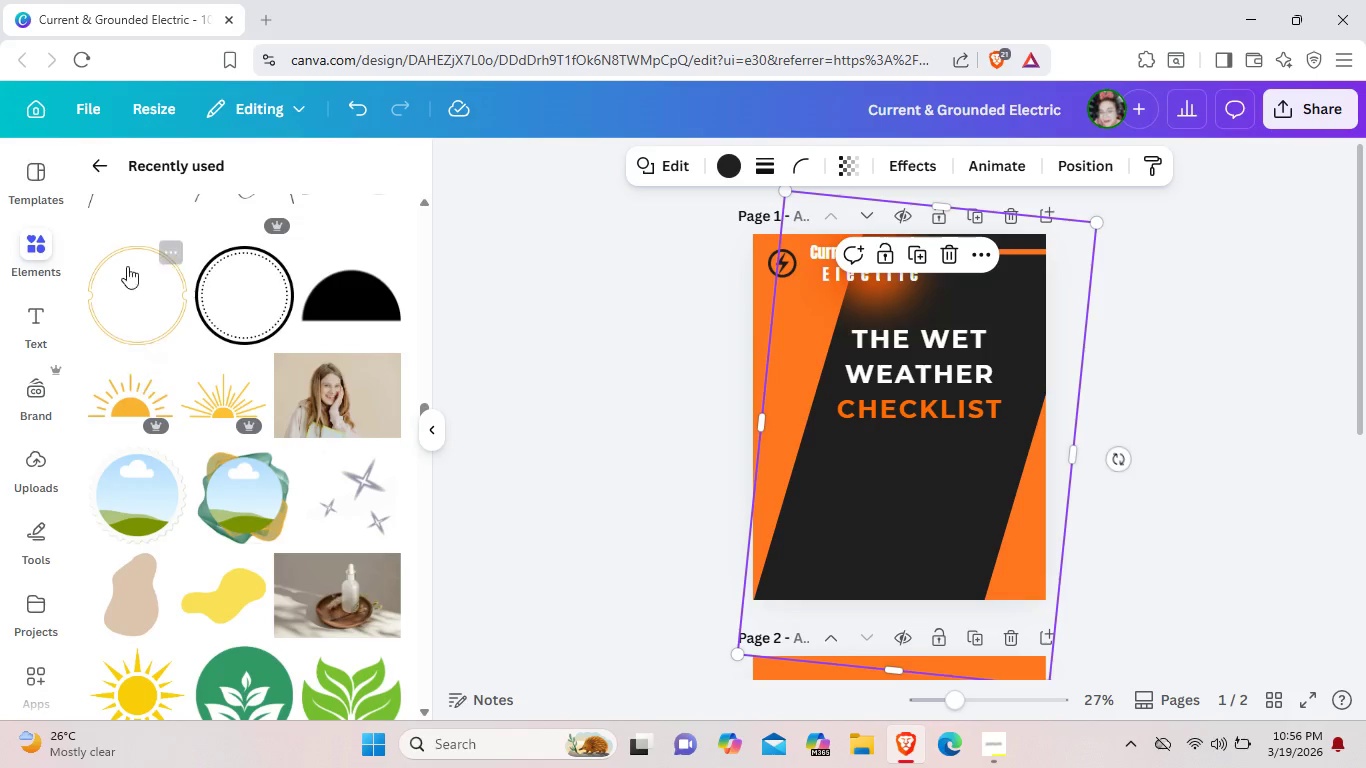 
left_click([96, 168])
 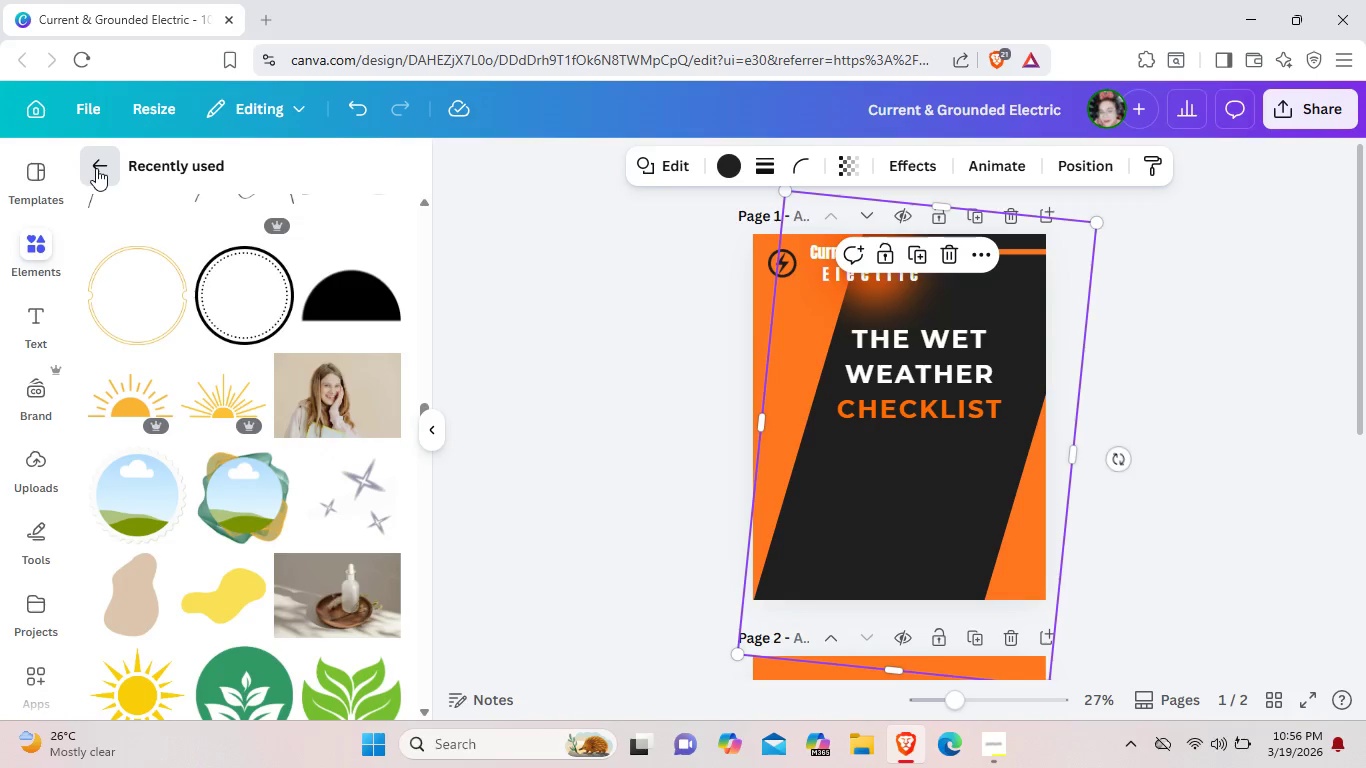 
mouse_move([118, 189])
 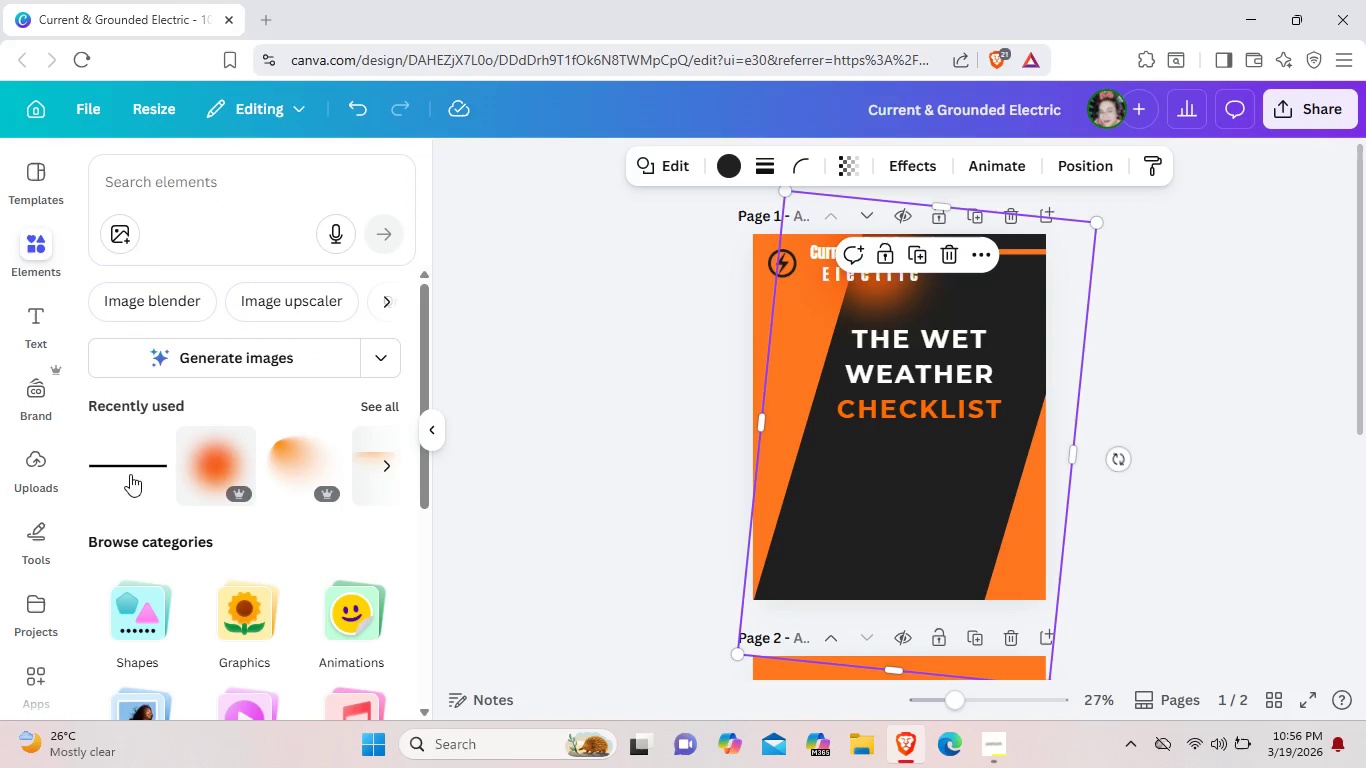 
left_click([122, 472])
 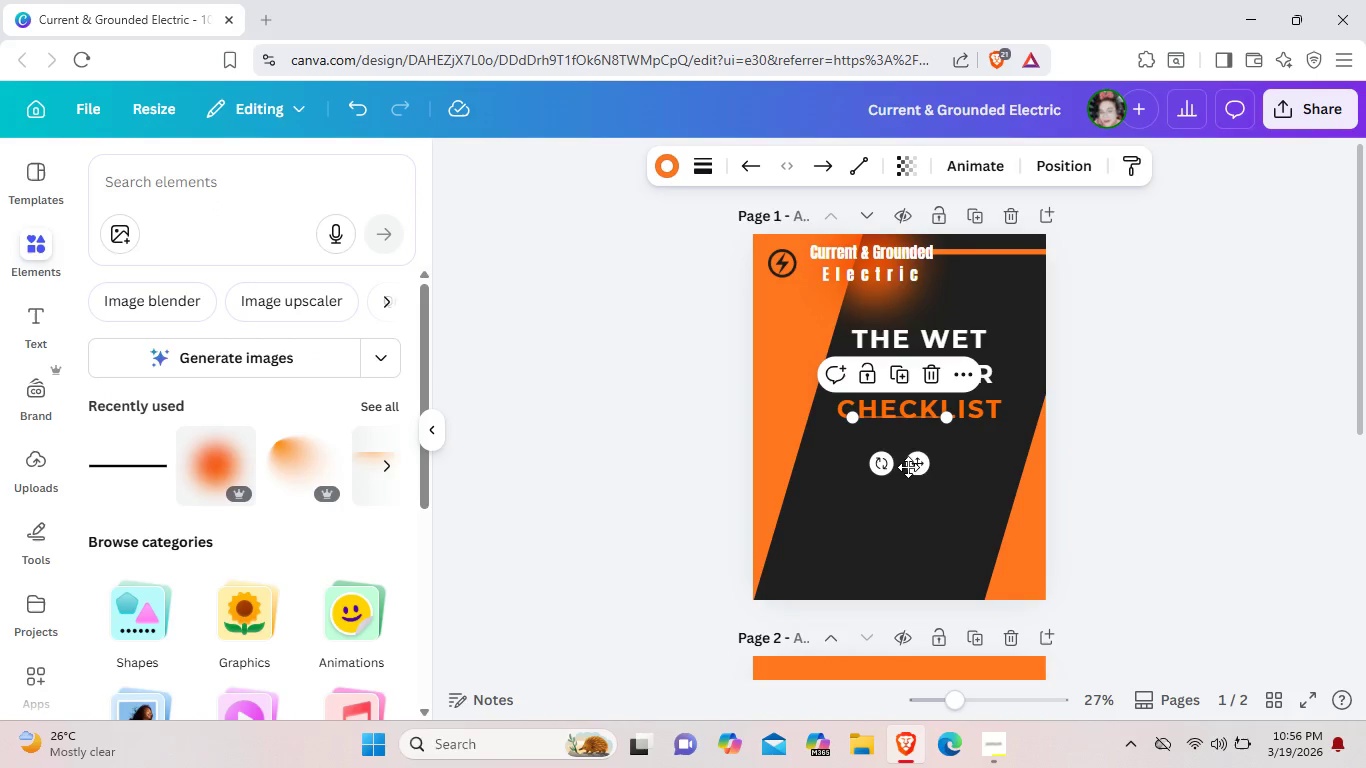 
left_click_drag(start_coordinate=[909, 466], to_coordinate=[853, 482])
 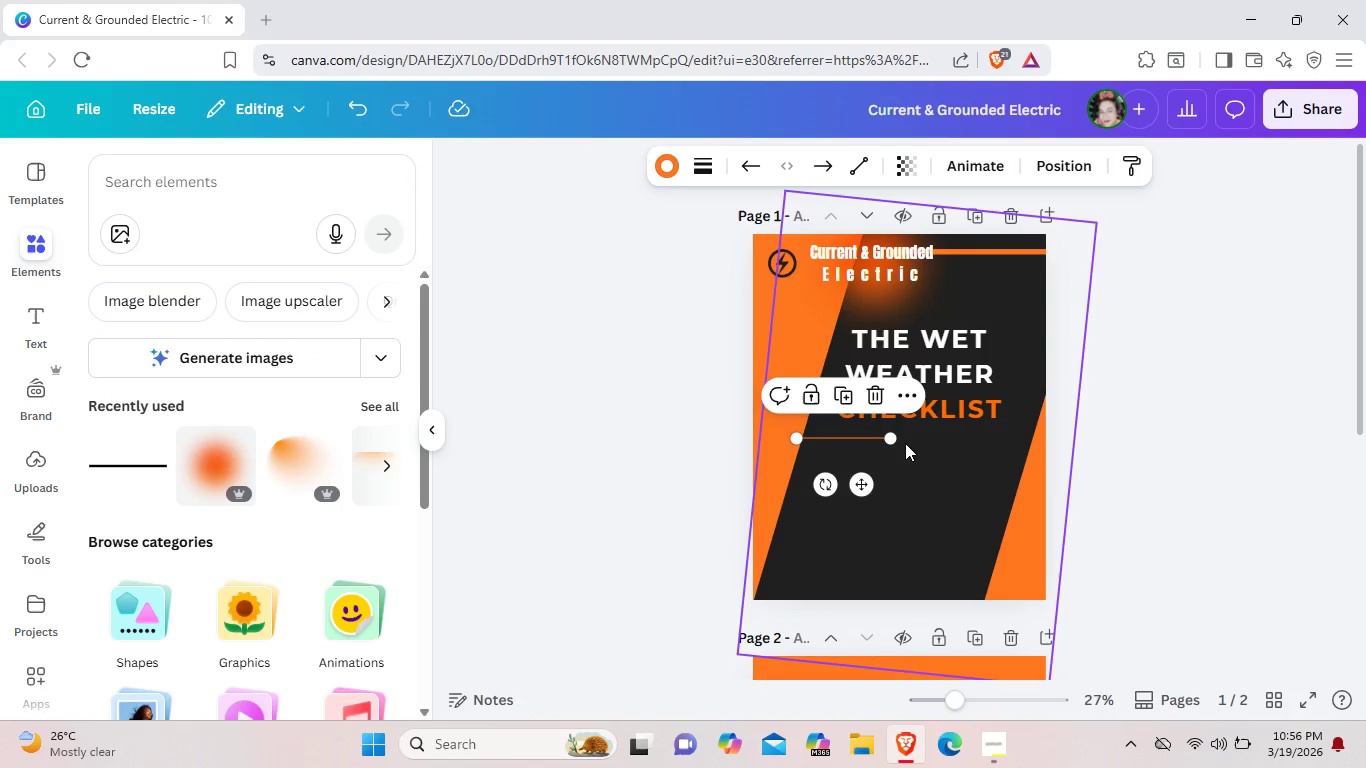 
left_click_drag(start_coordinate=[892, 443], to_coordinate=[1010, 441])
 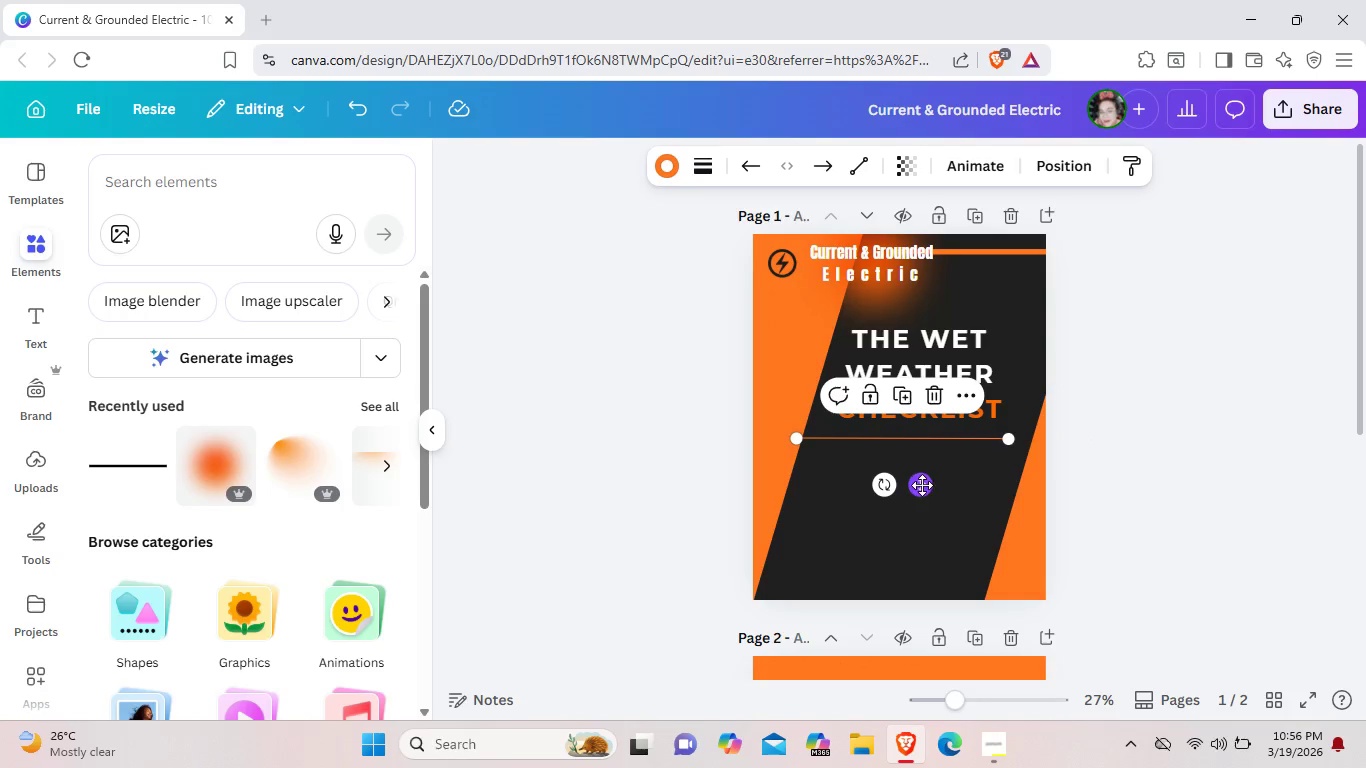 
left_click_drag(start_coordinate=[921, 485], to_coordinate=[936, 485])
 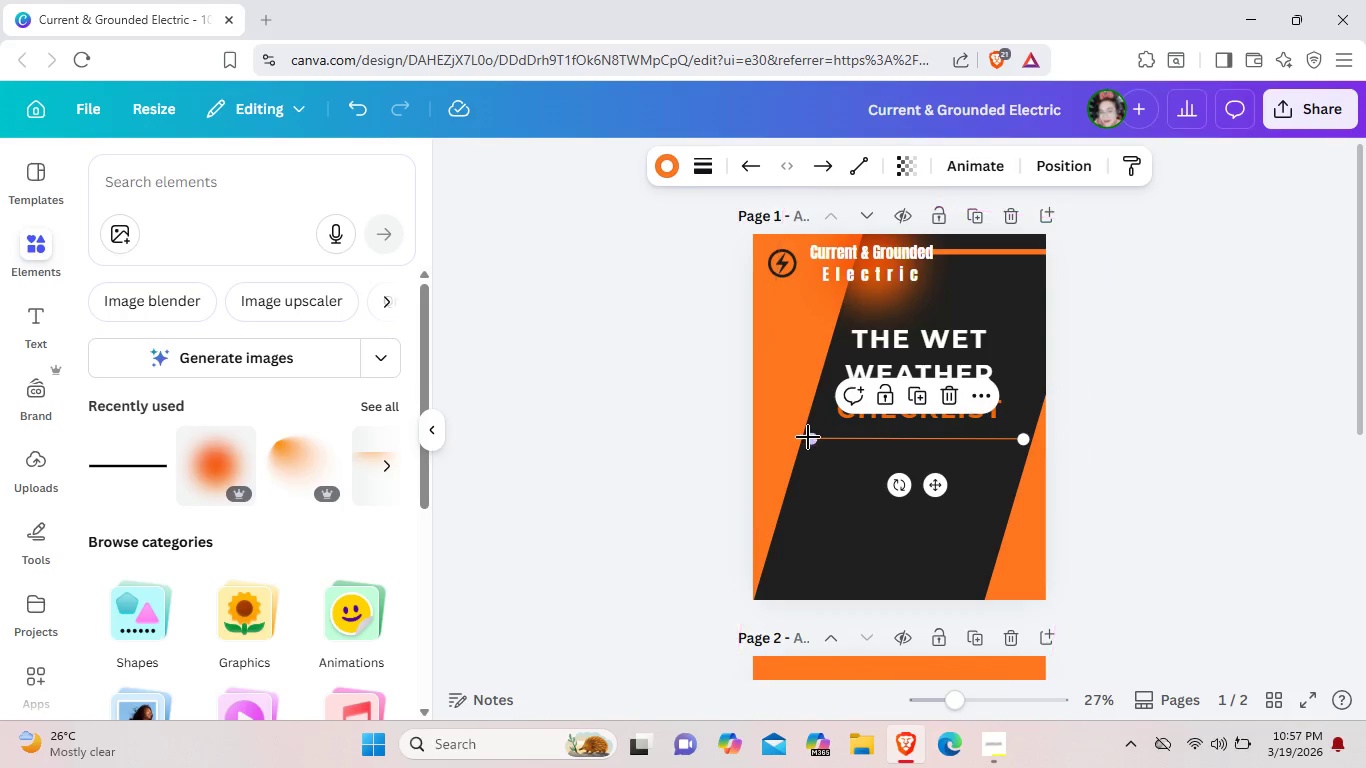 
left_click_drag(start_coordinate=[810, 437], to_coordinate=[826, 437])
 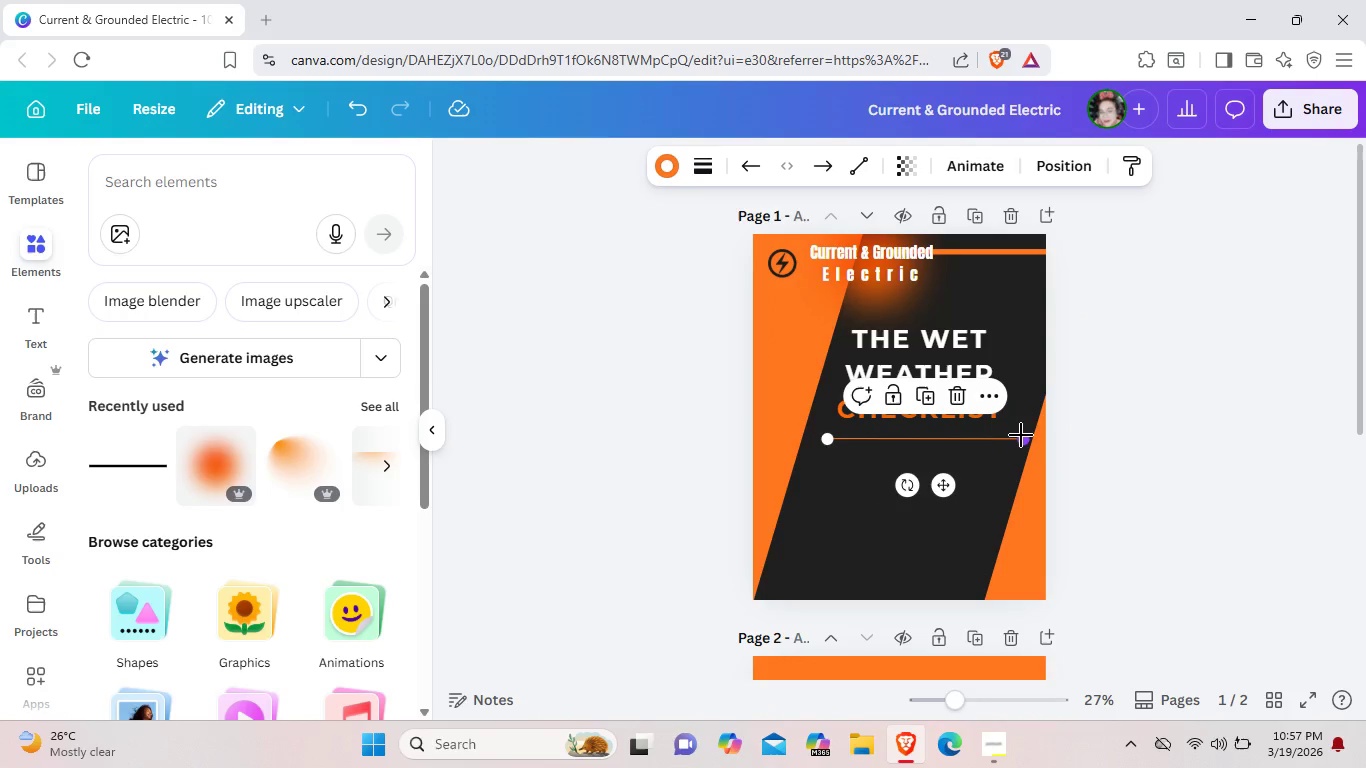 
left_click_drag(start_coordinate=[1021, 435], to_coordinate=[1008, 436])
 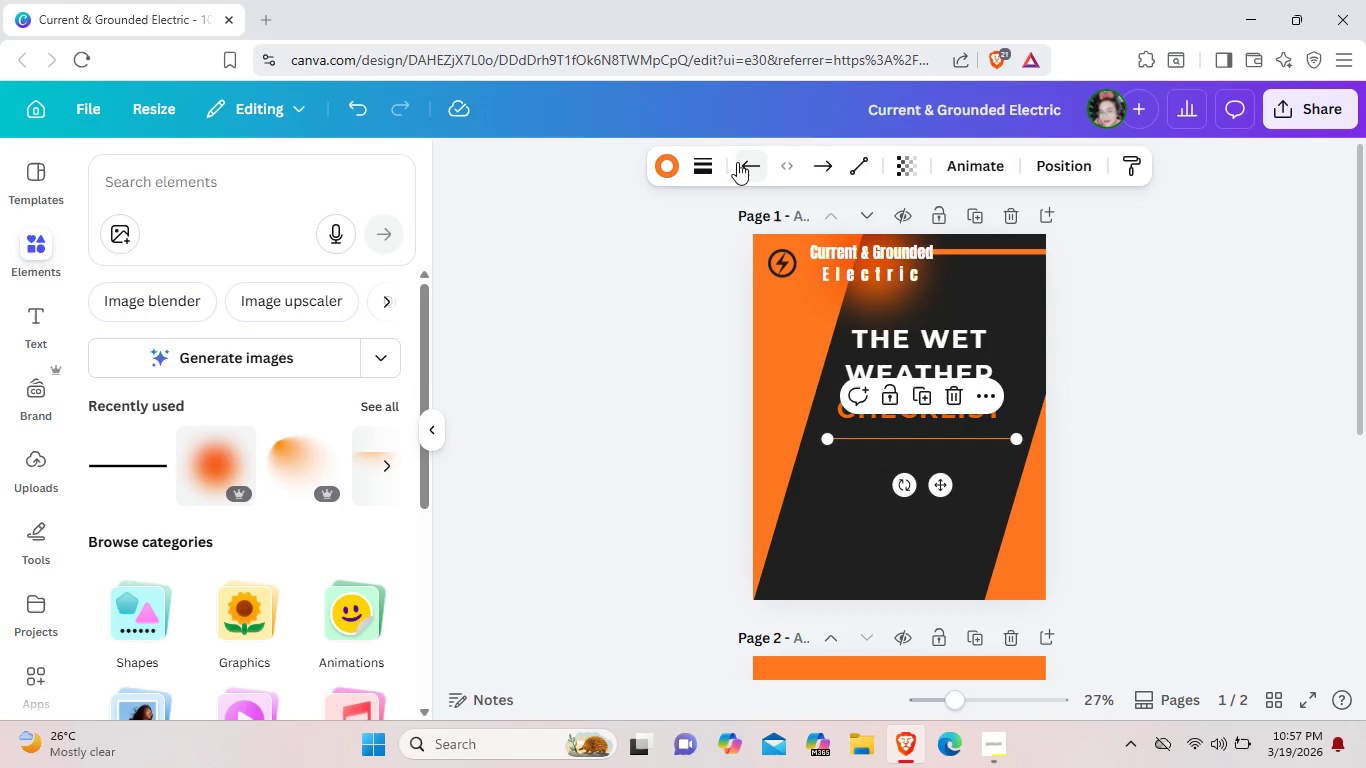 
left_click([704, 168])
 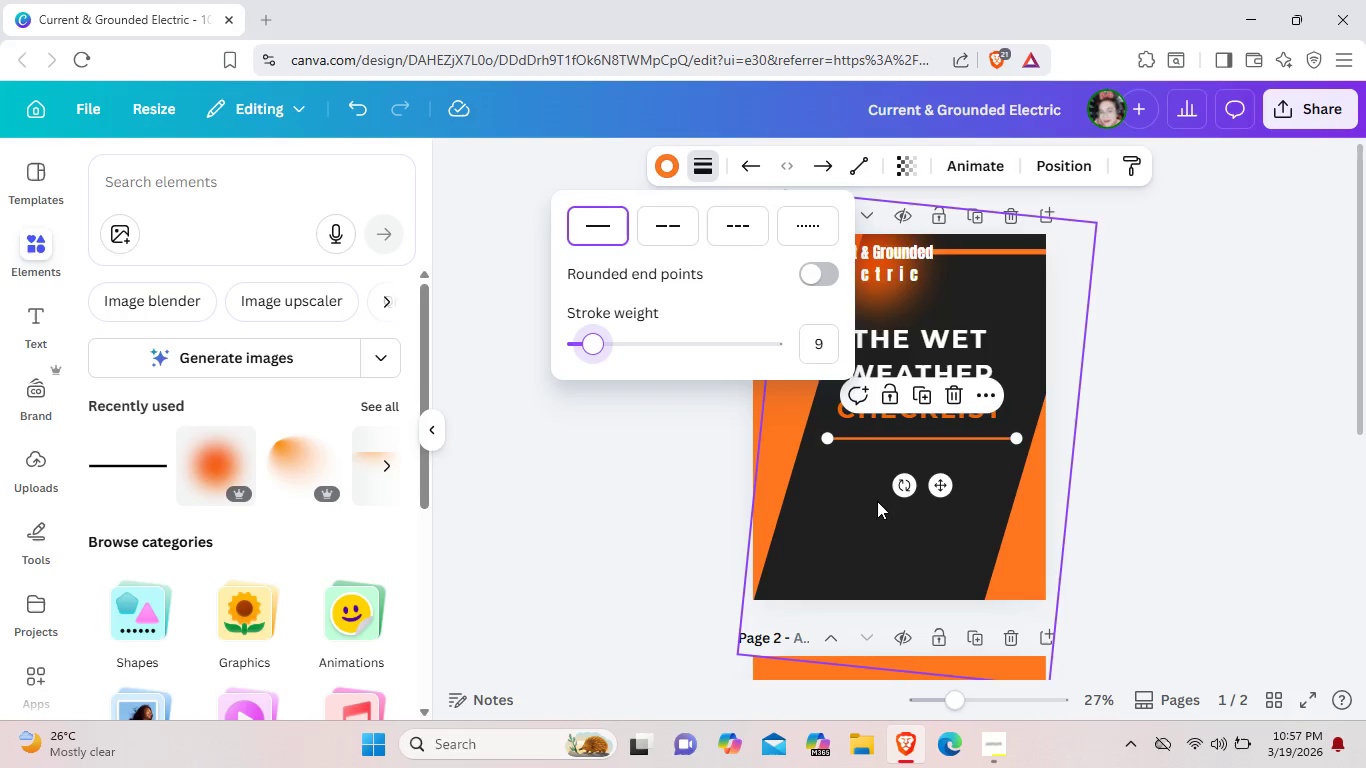 
left_click([866, 515])
 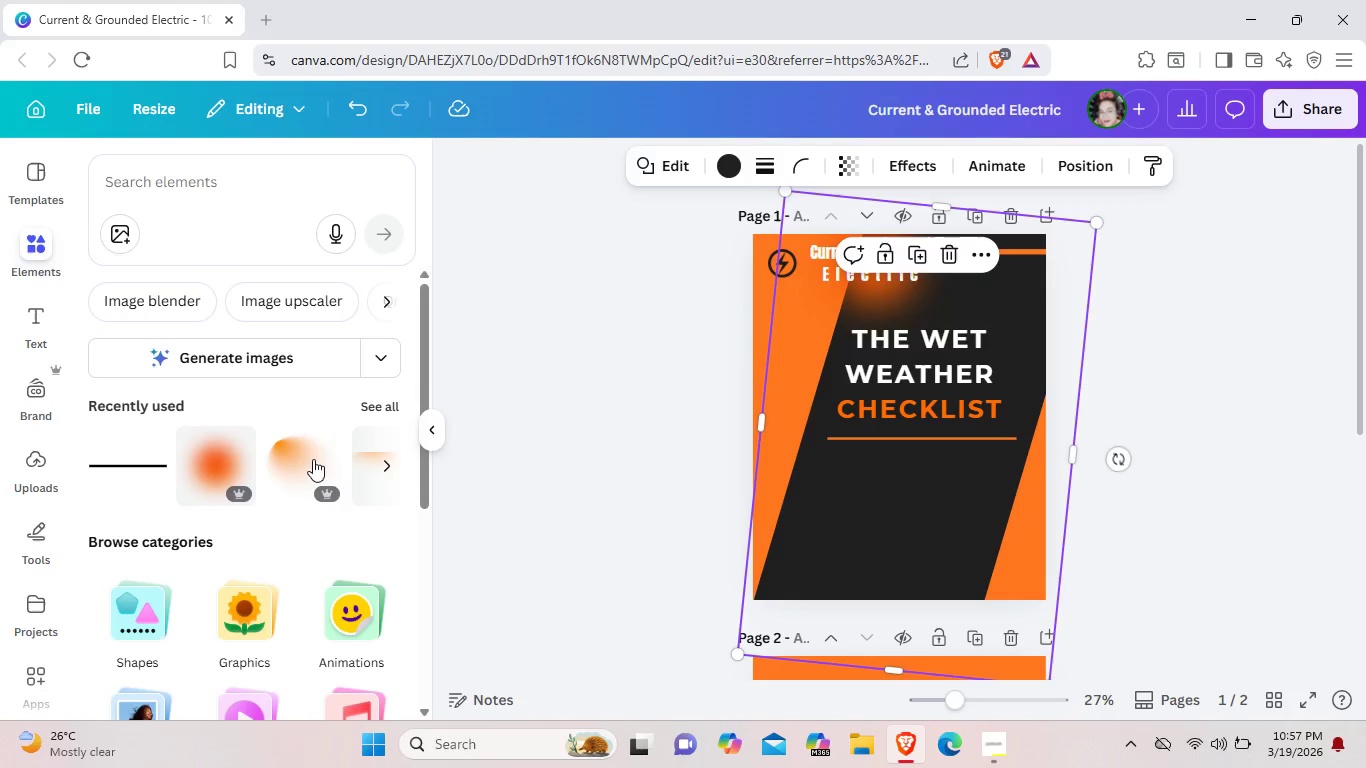 
left_click([28, 303])
 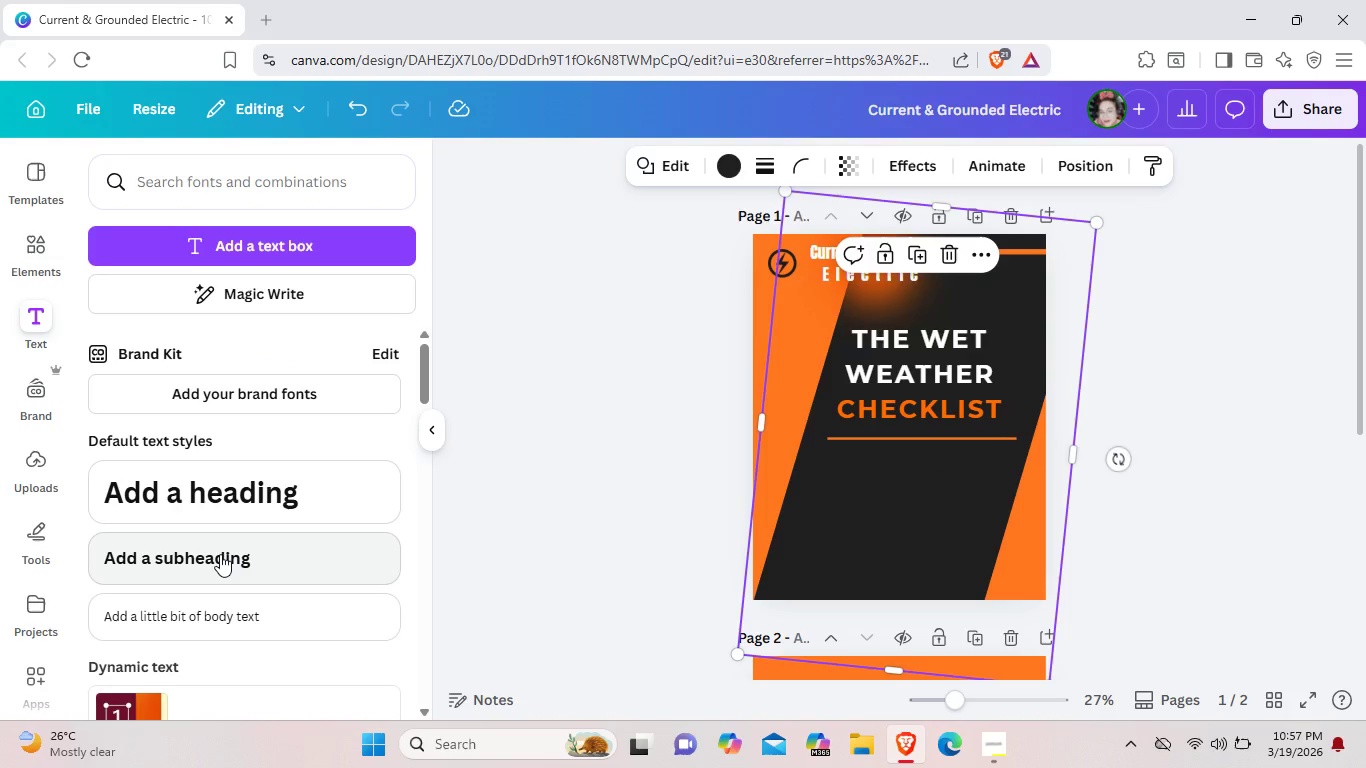 
left_click([220, 554])
 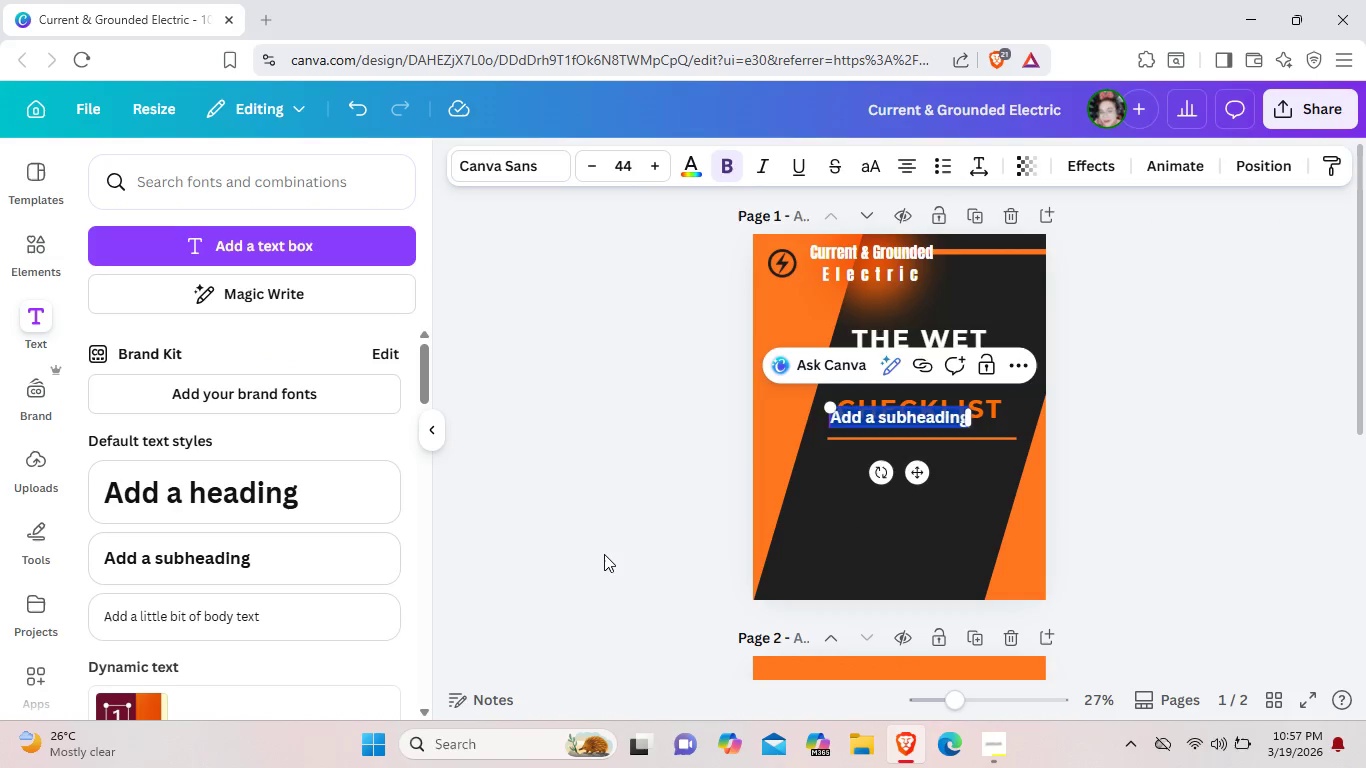 
key(Backspace)
type(Out)
key(Backspace)
key(Backspace)
key(Backspace)
type(outdoor)
 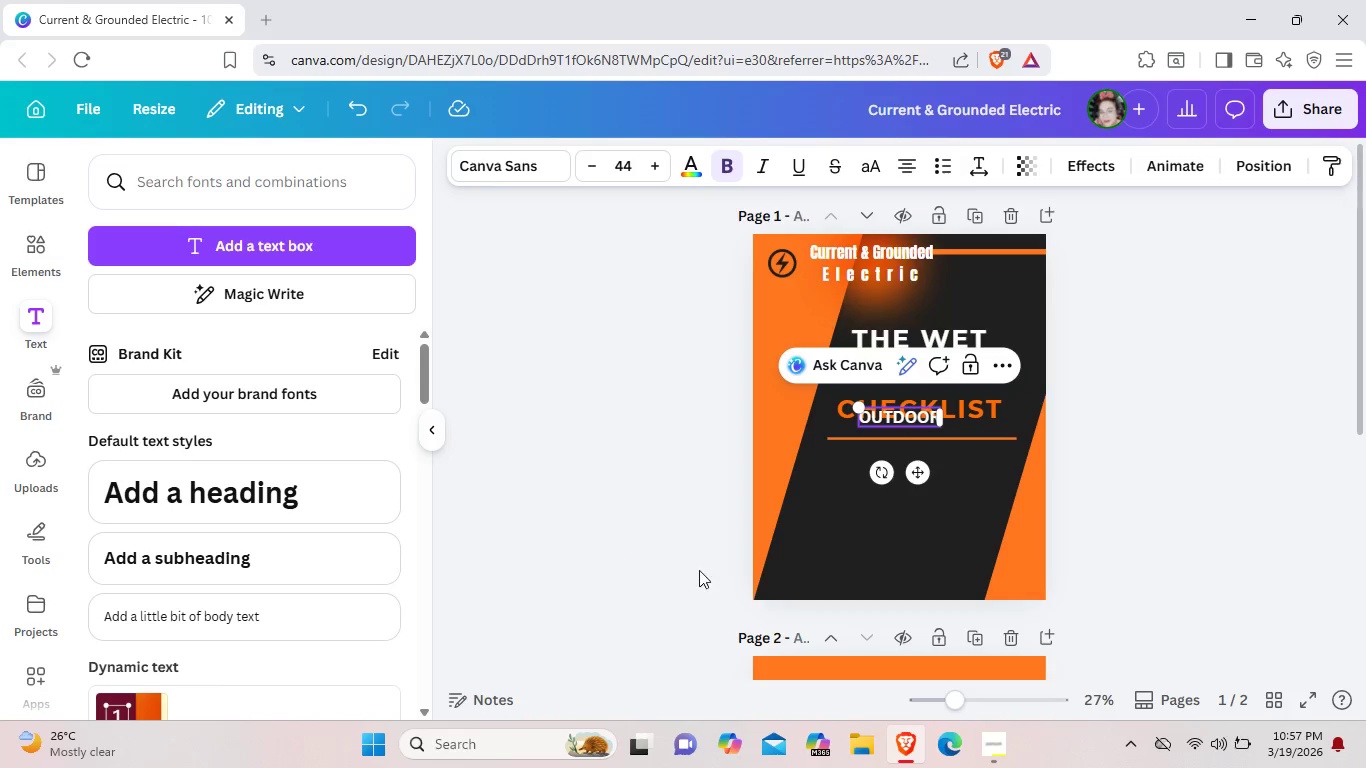 
left_click_drag(start_coordinate=[918, 478], to_coordinate=[885, 523])
 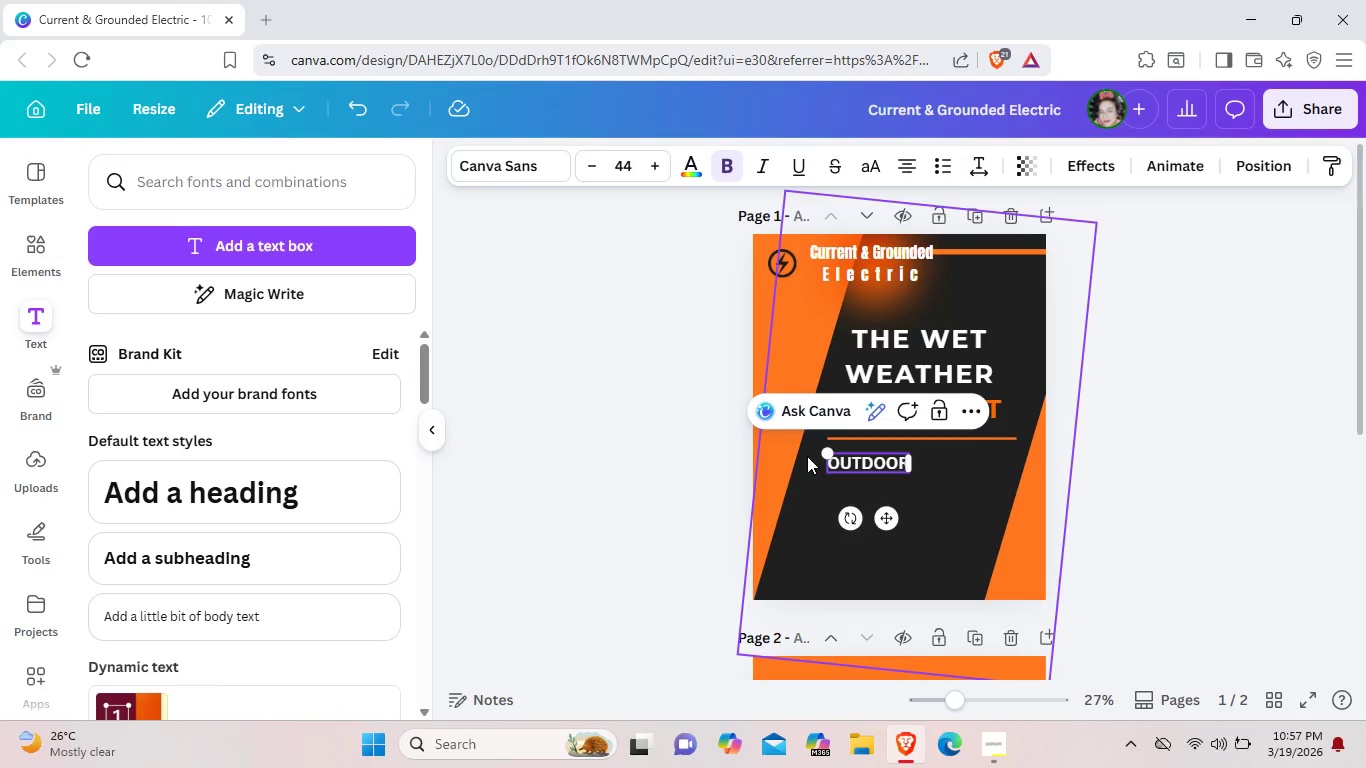 
key(Control+B)
 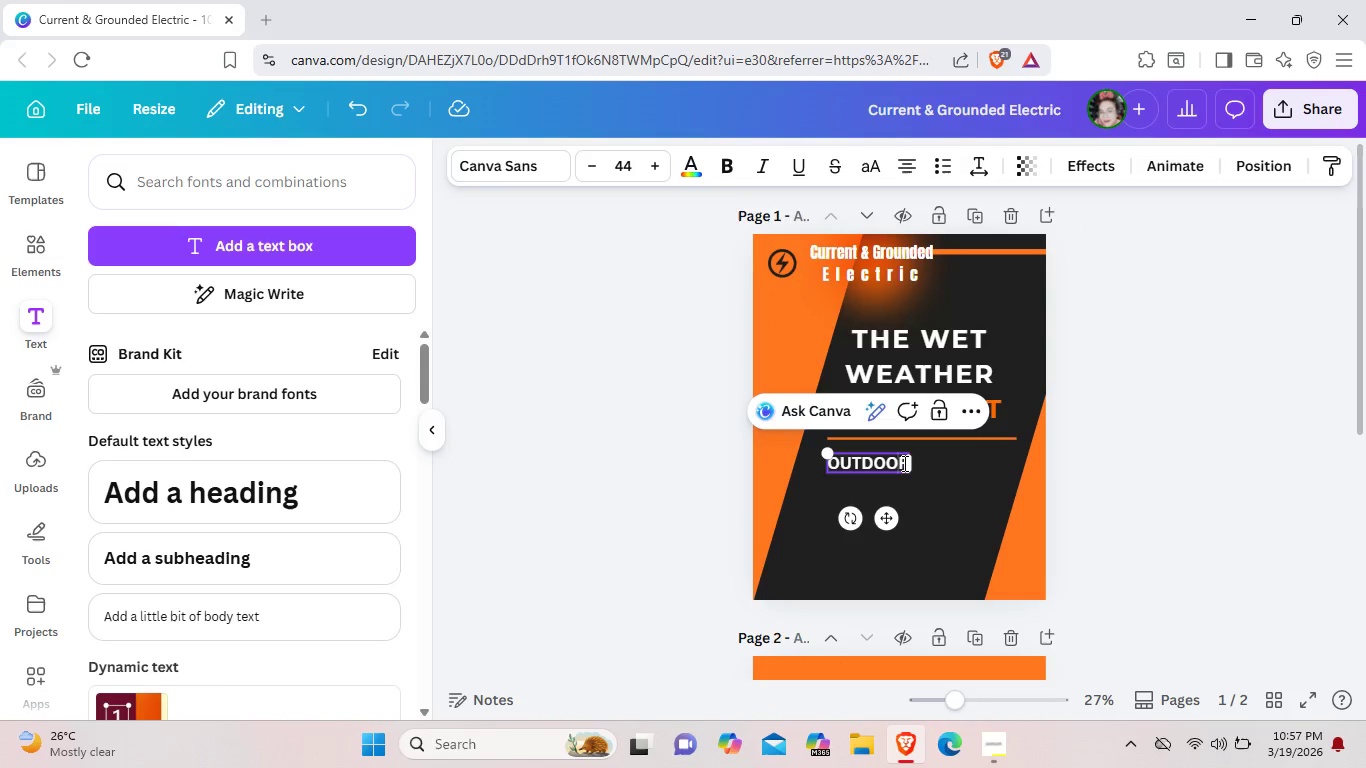 
left_click([903, 463])
 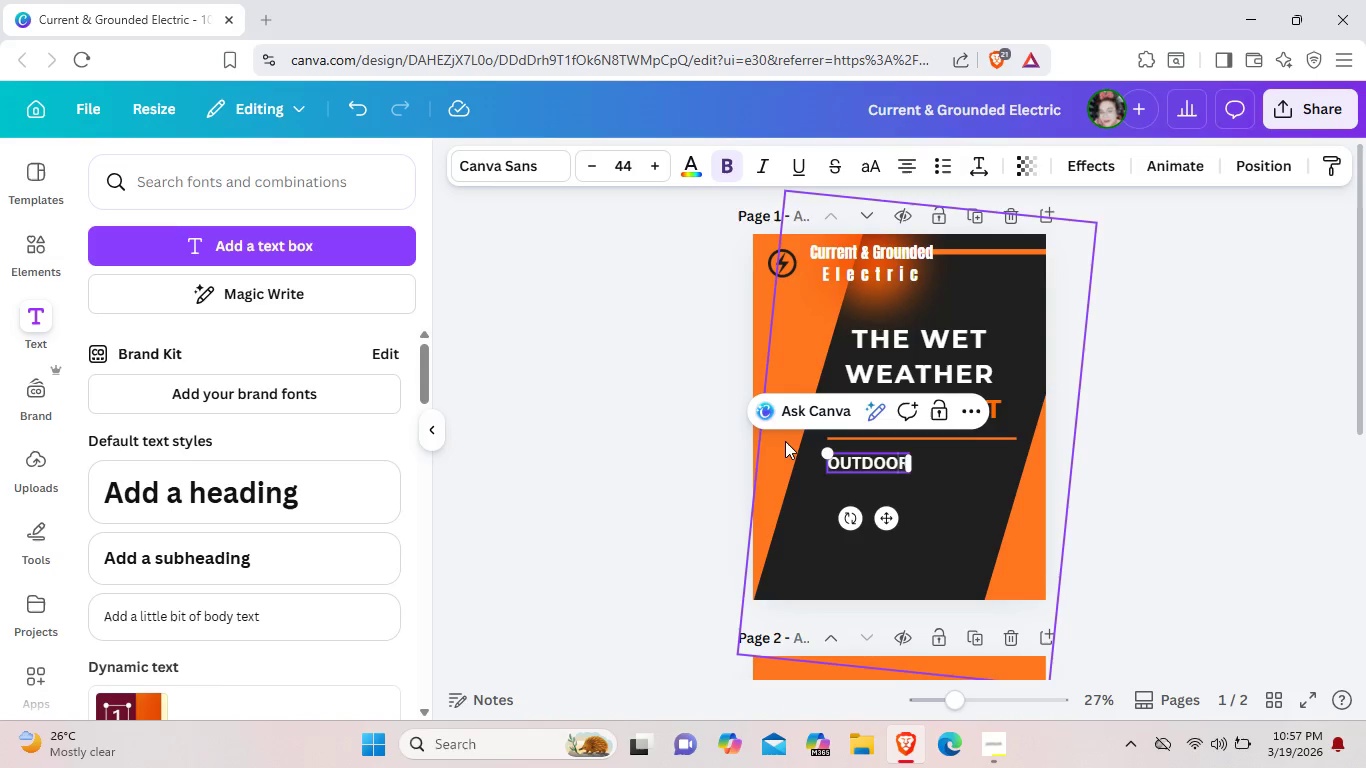 
key(Backspace)
 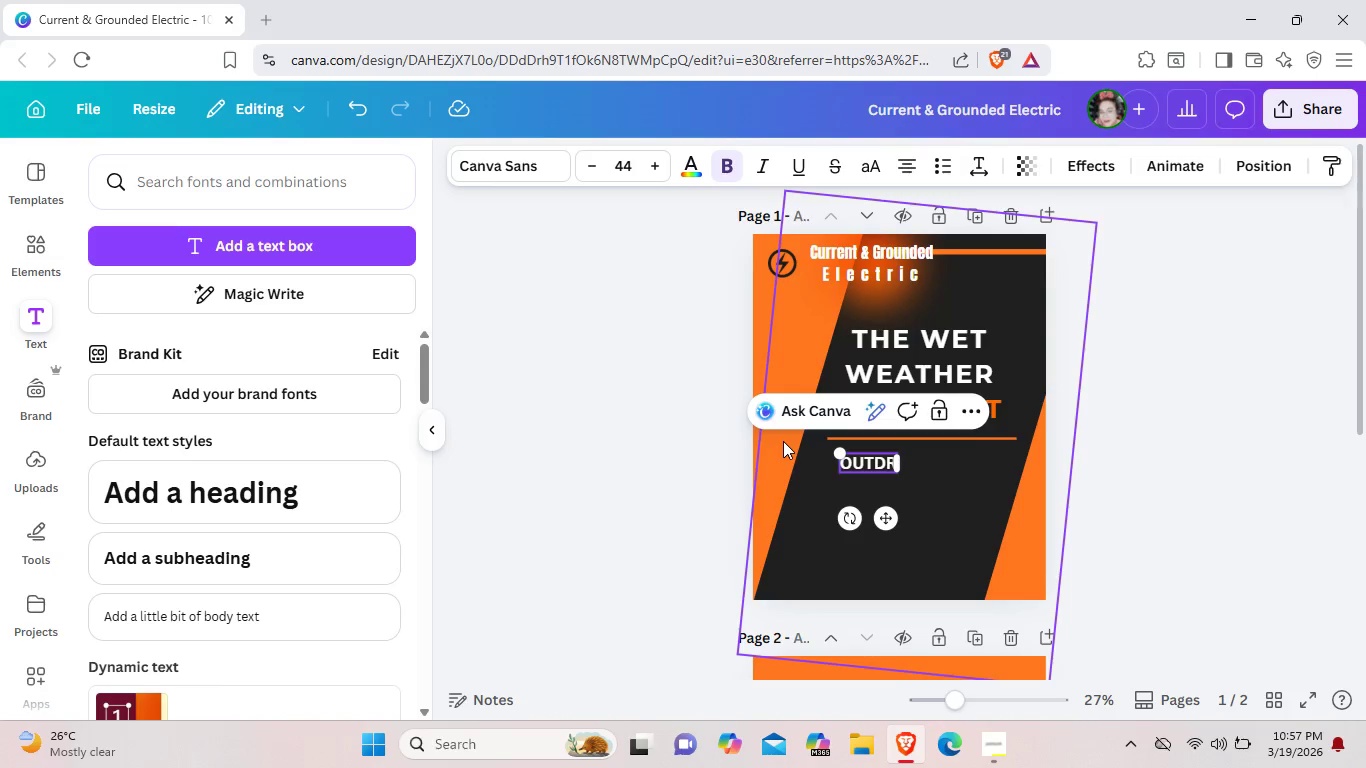 
key(Backspace)
 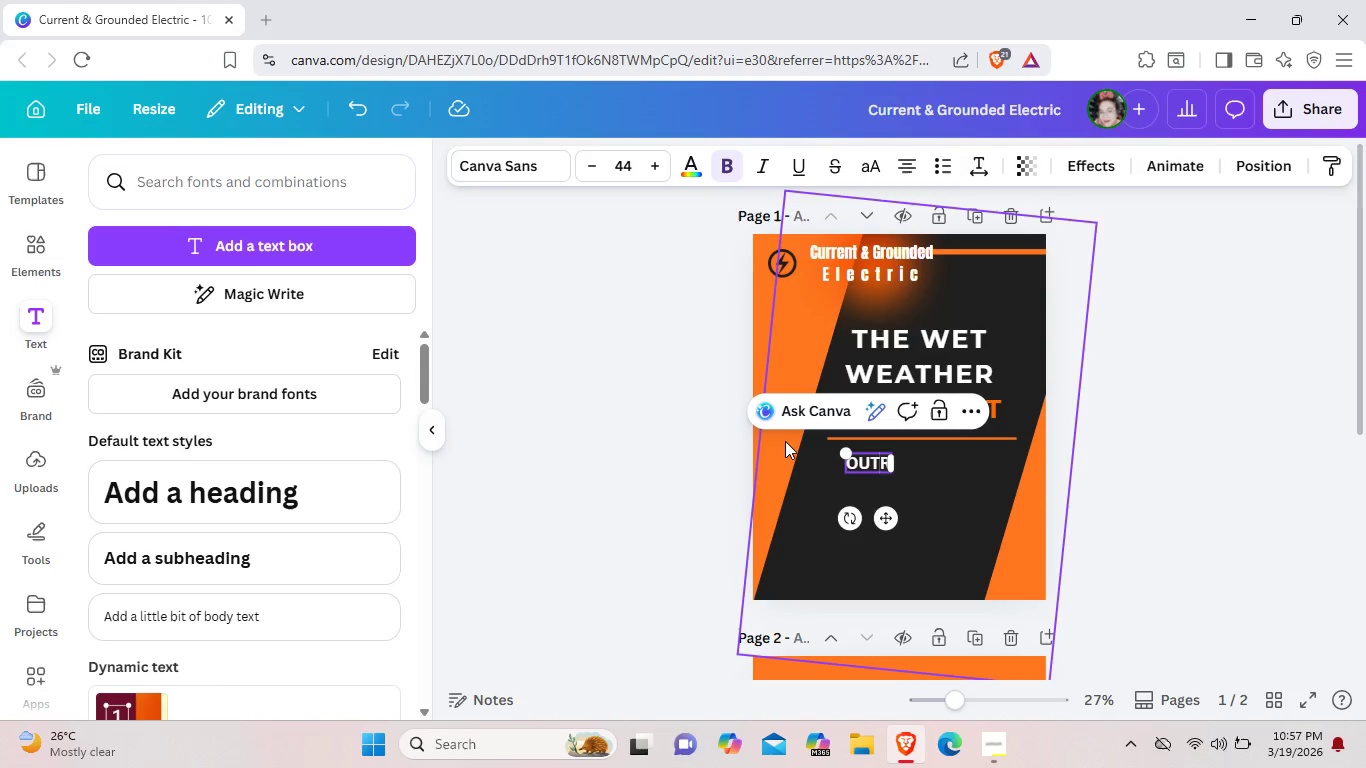 
key(Backspace)
 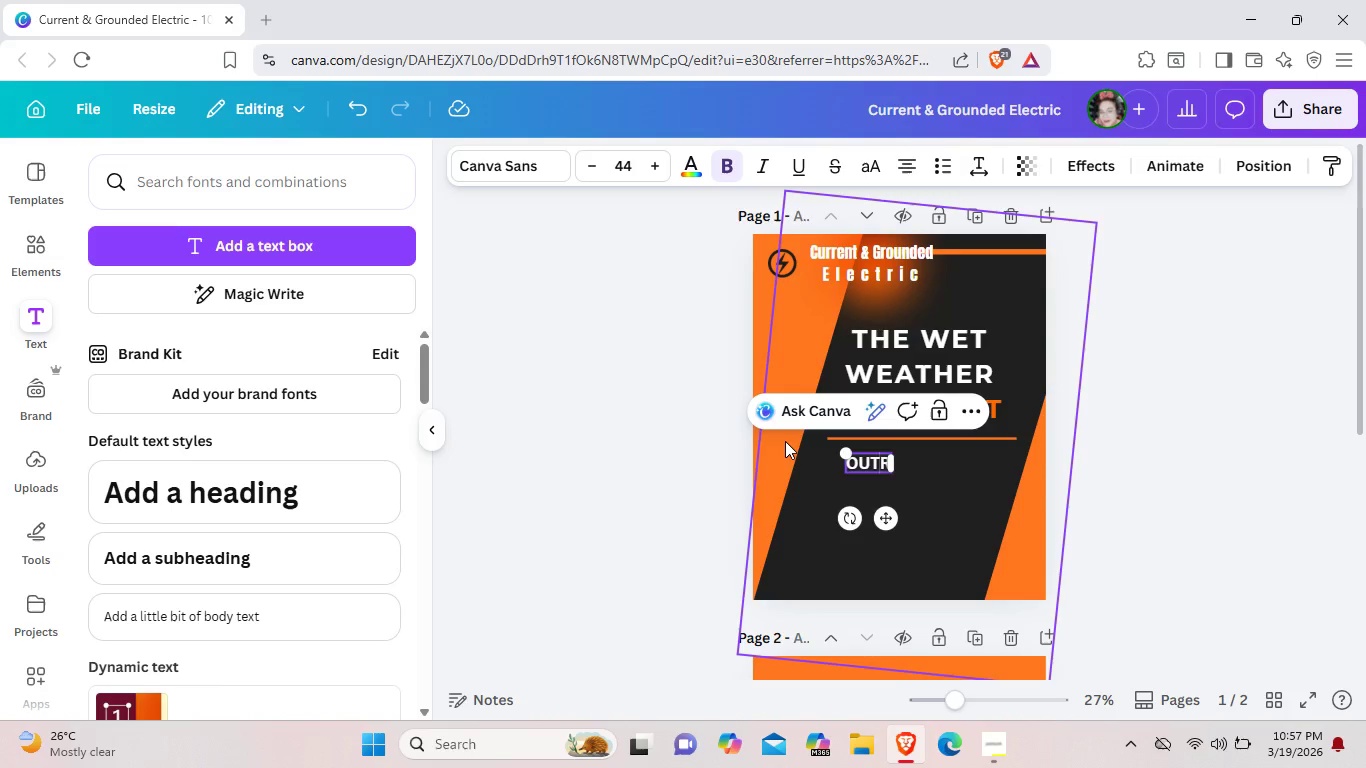 
key(Backspace)
 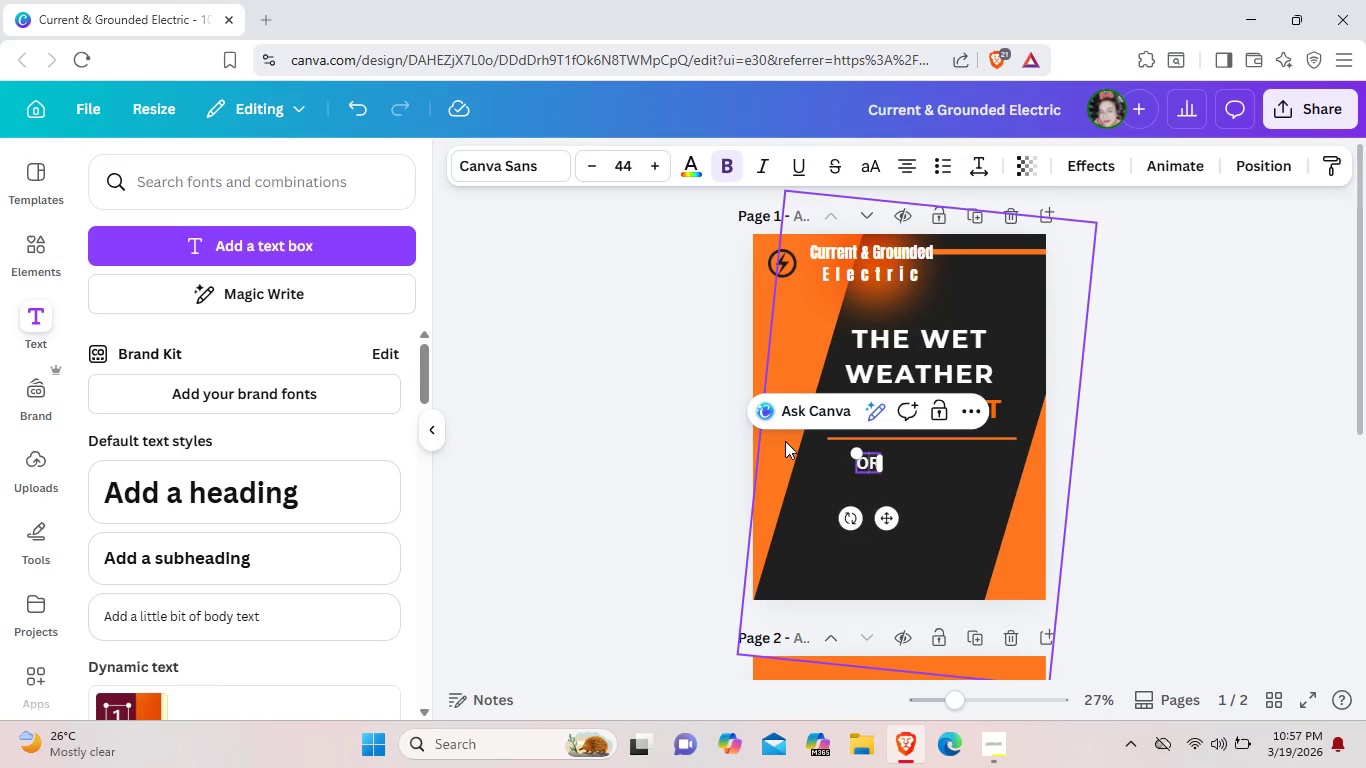 
key(Backspace)
 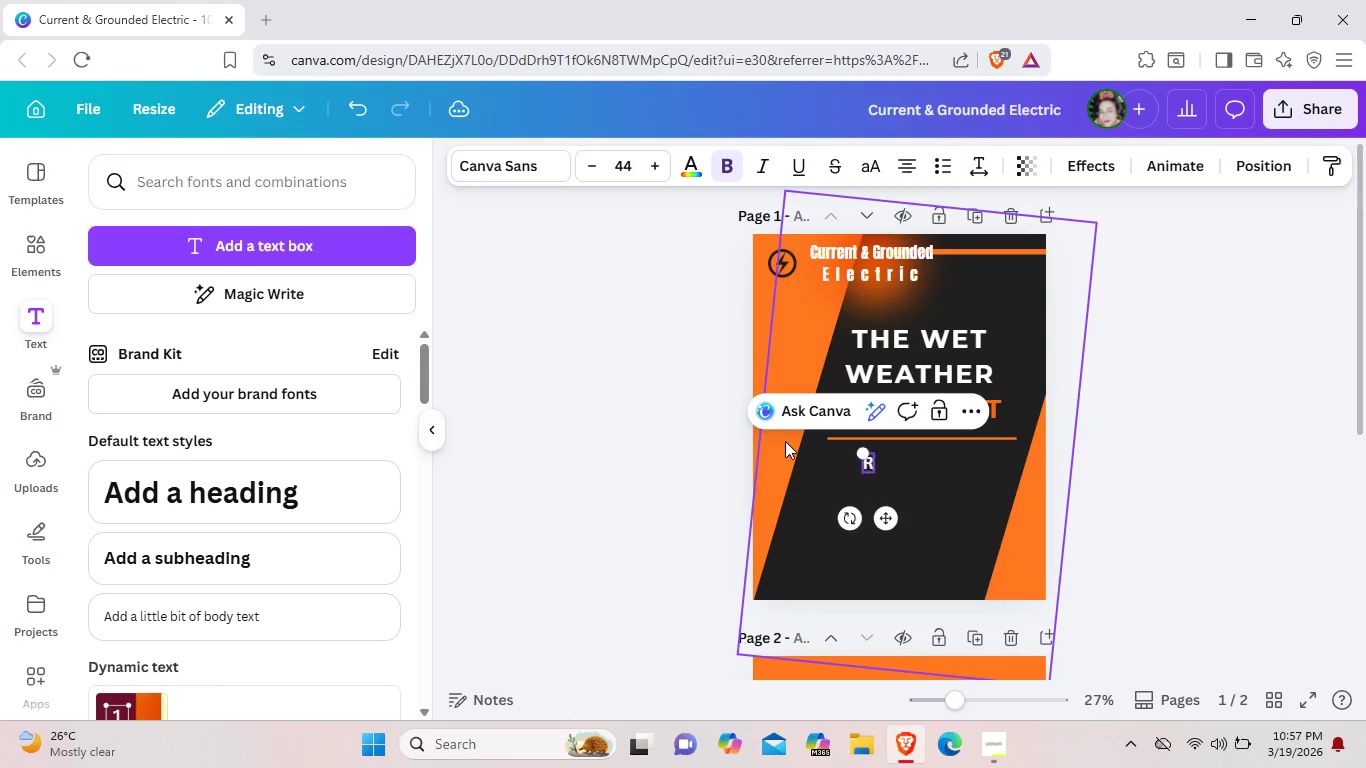 
key(Backspace)
 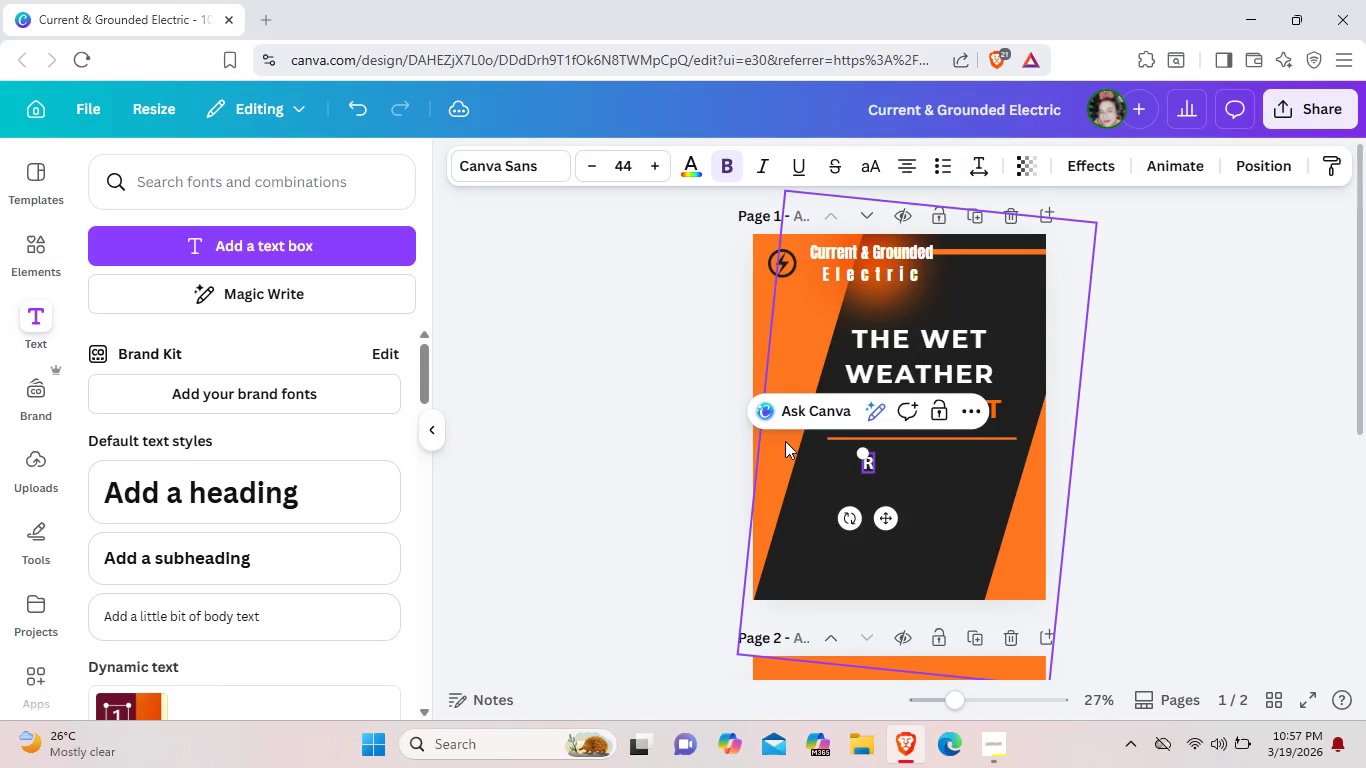 
key(Backspace)
 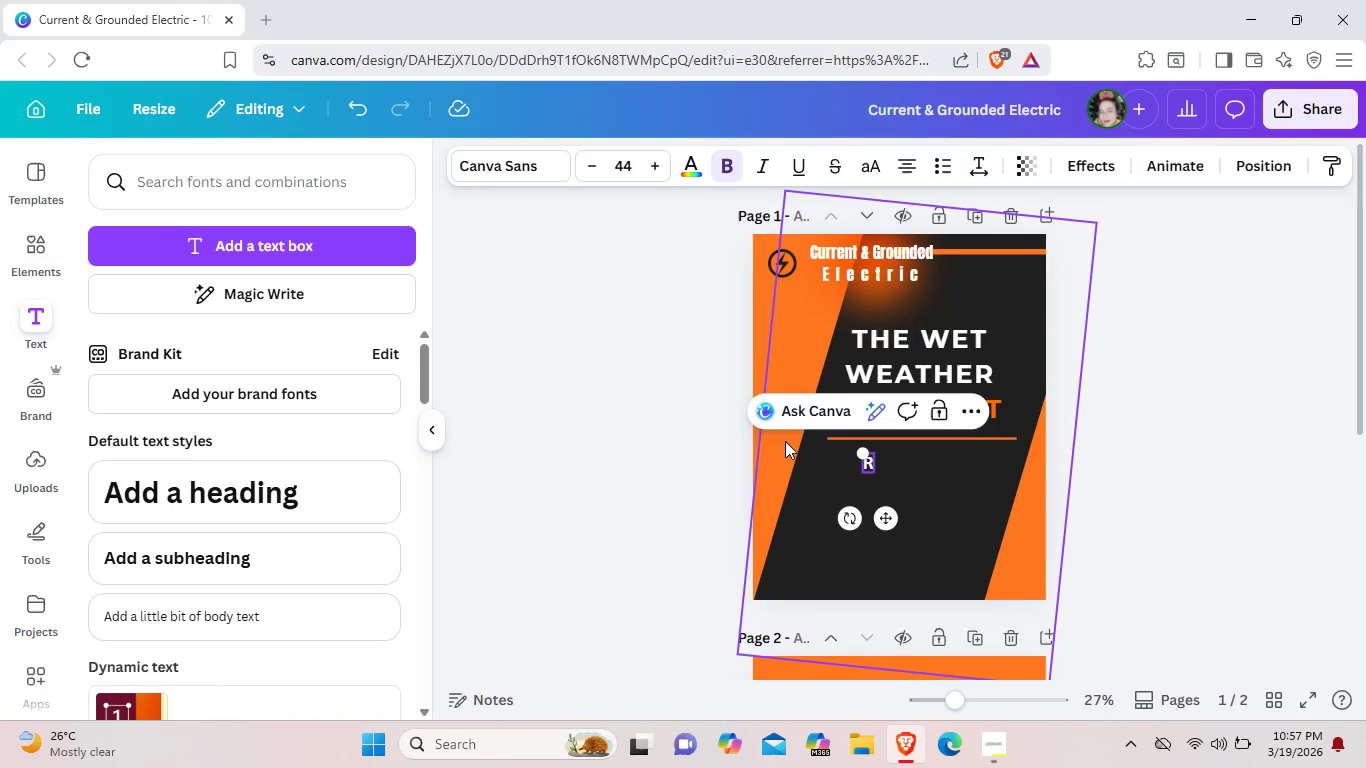 
key(Backspace)
 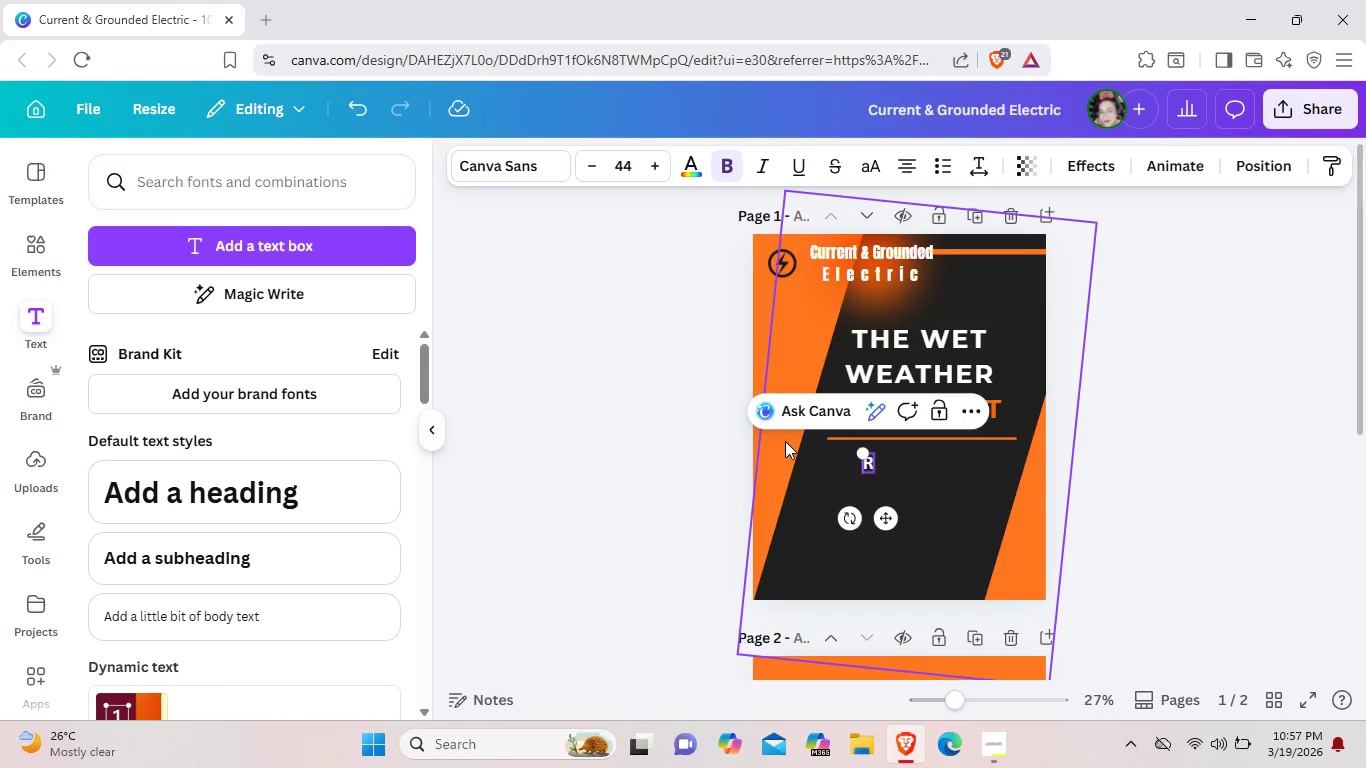 
key(ArrowRight)
 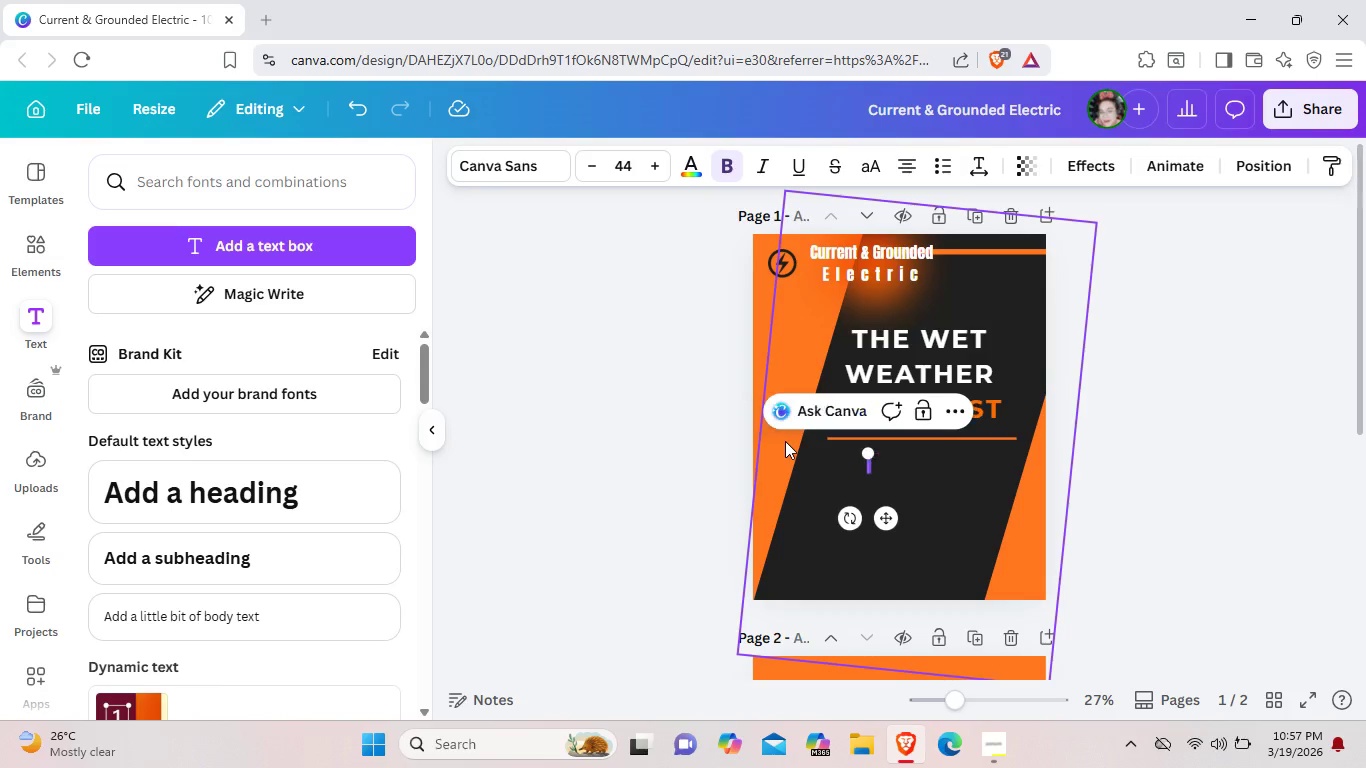 
key(Backspace)
type(Out)
key(Backspace)
key(Backspace)
key(Backspace)
 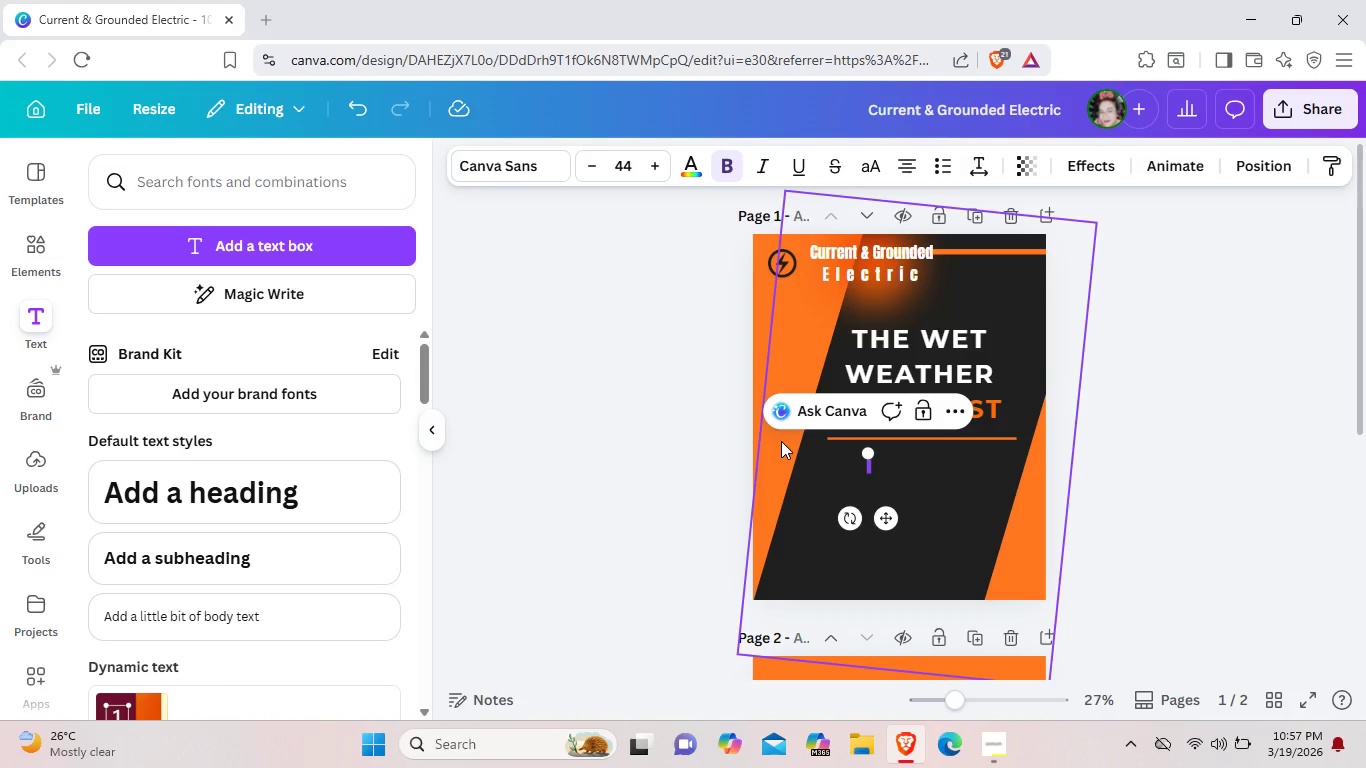 
key(Control+ControlLeft)
 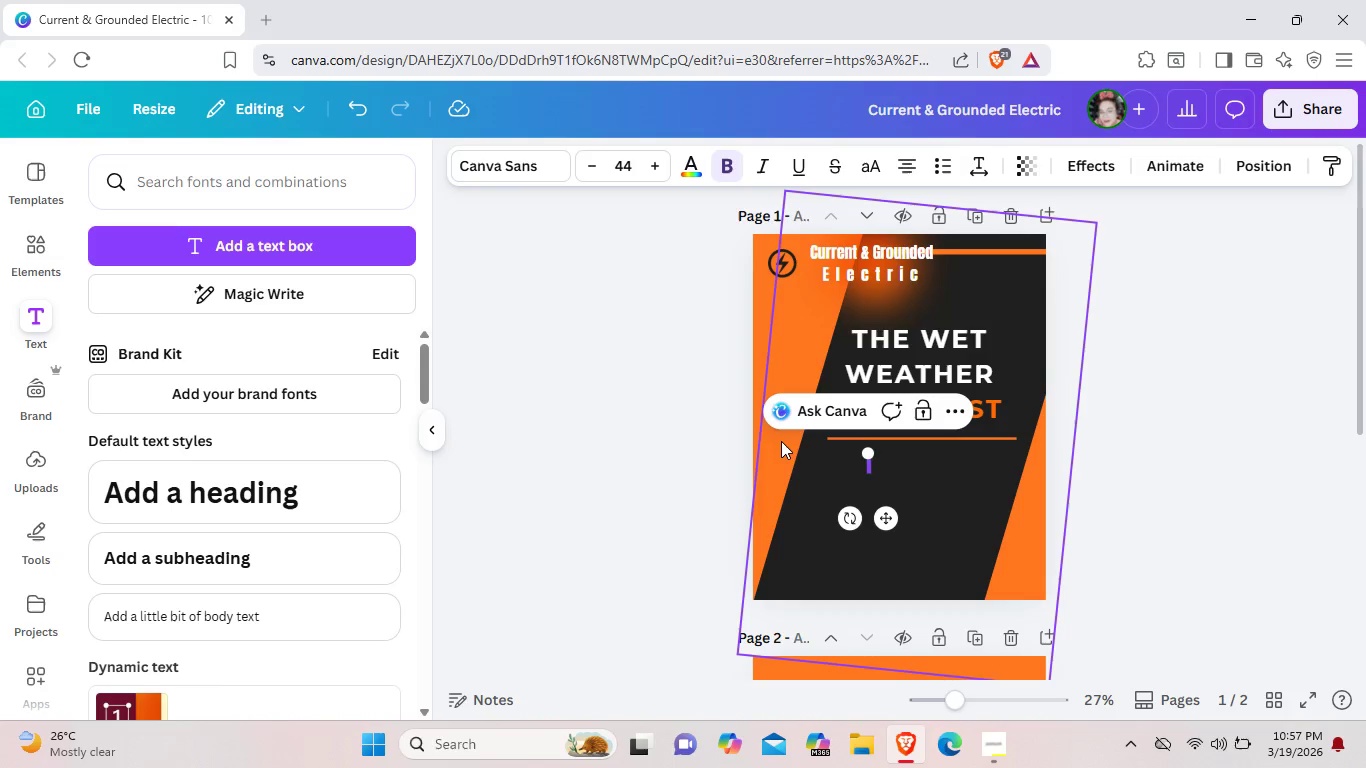 
key(Control+B)
 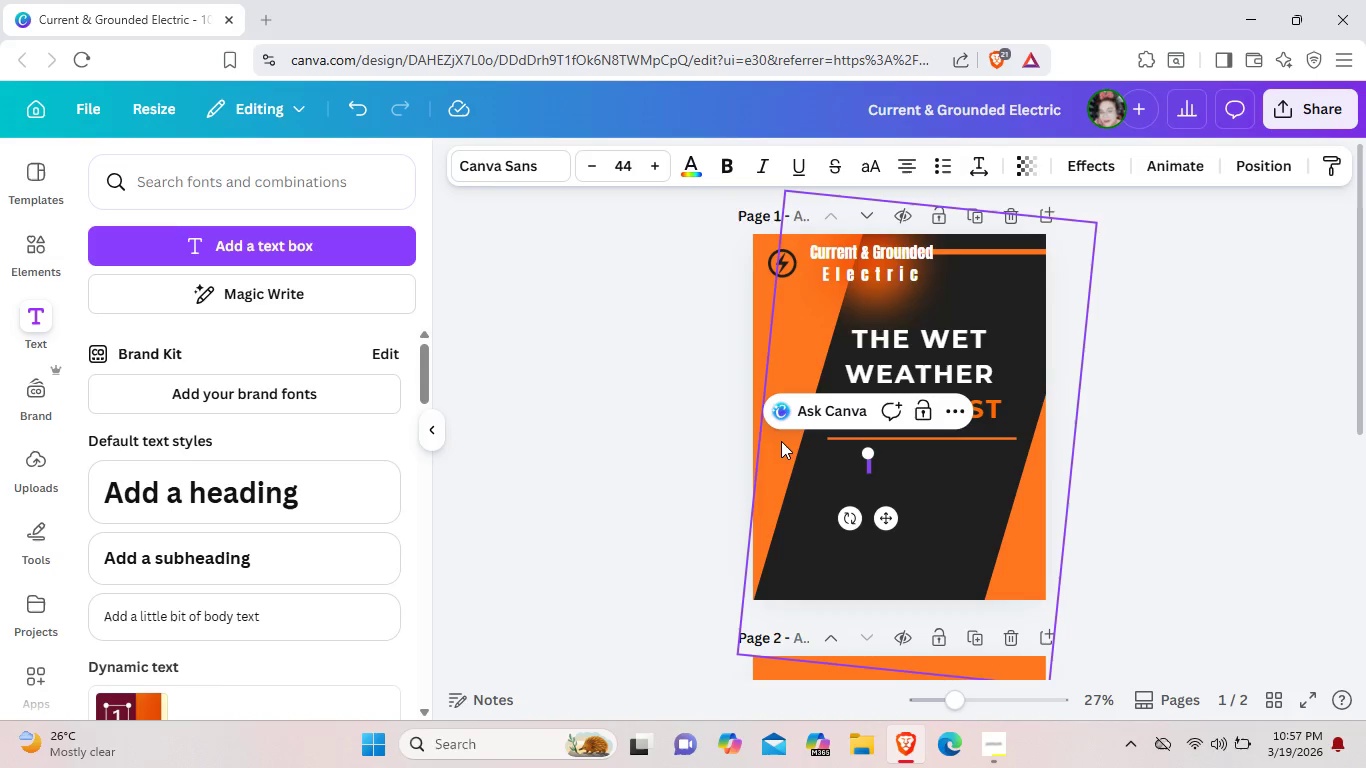 
key(Control+C)
 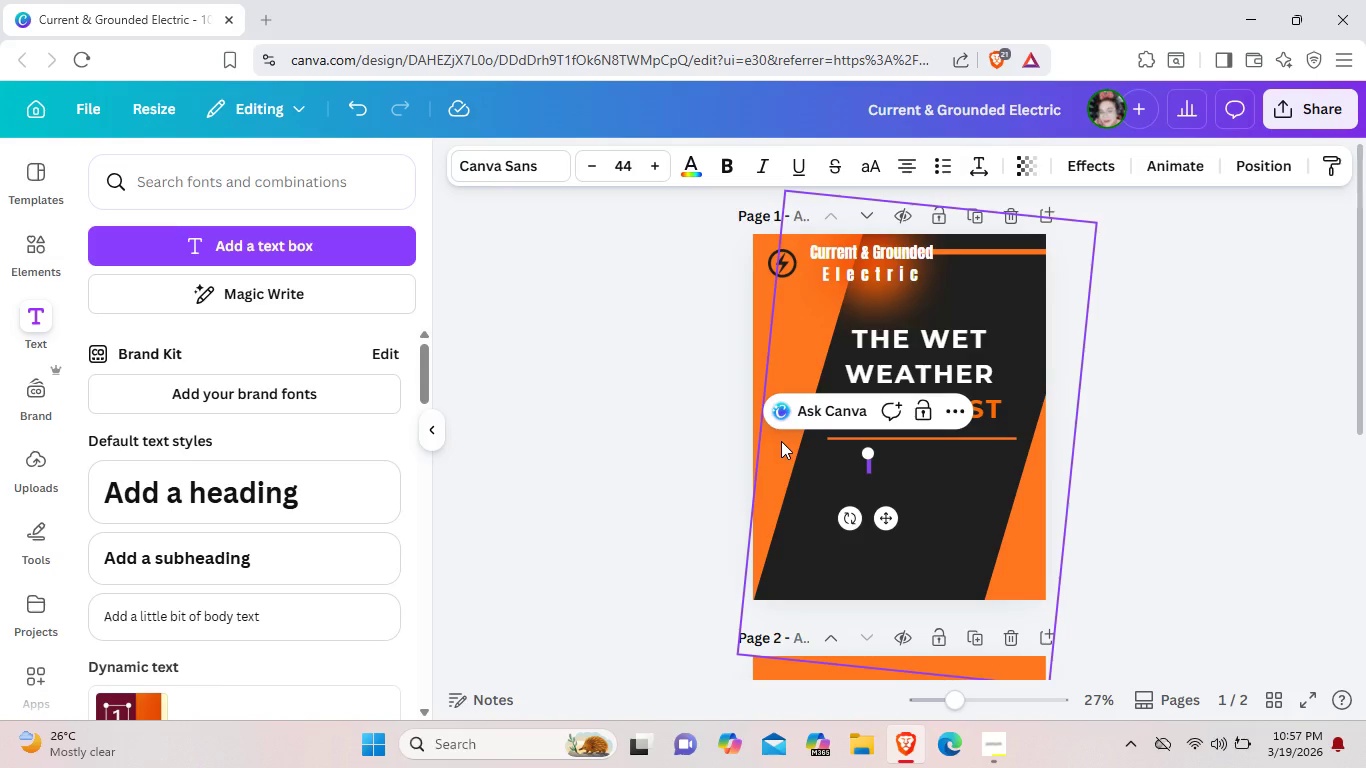 
type(Outdoor )
 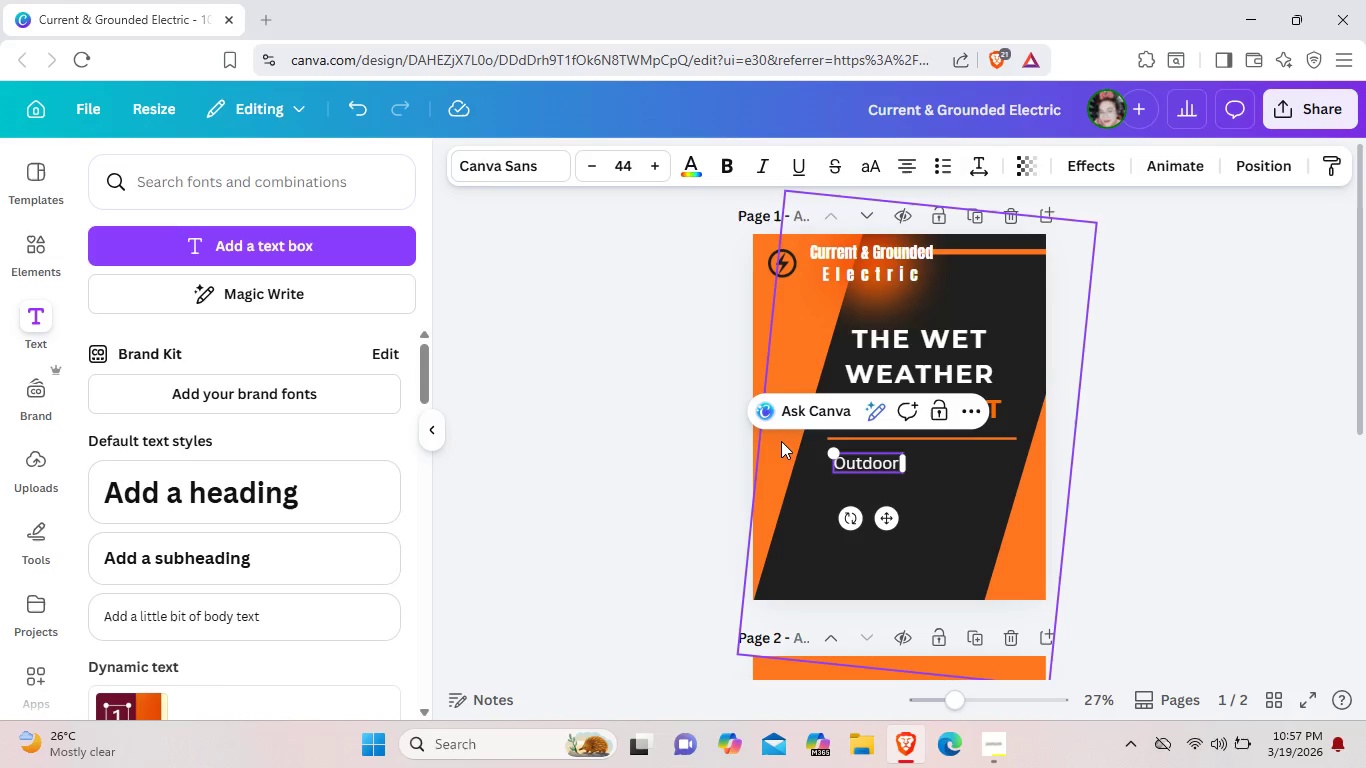 
key(Space)
 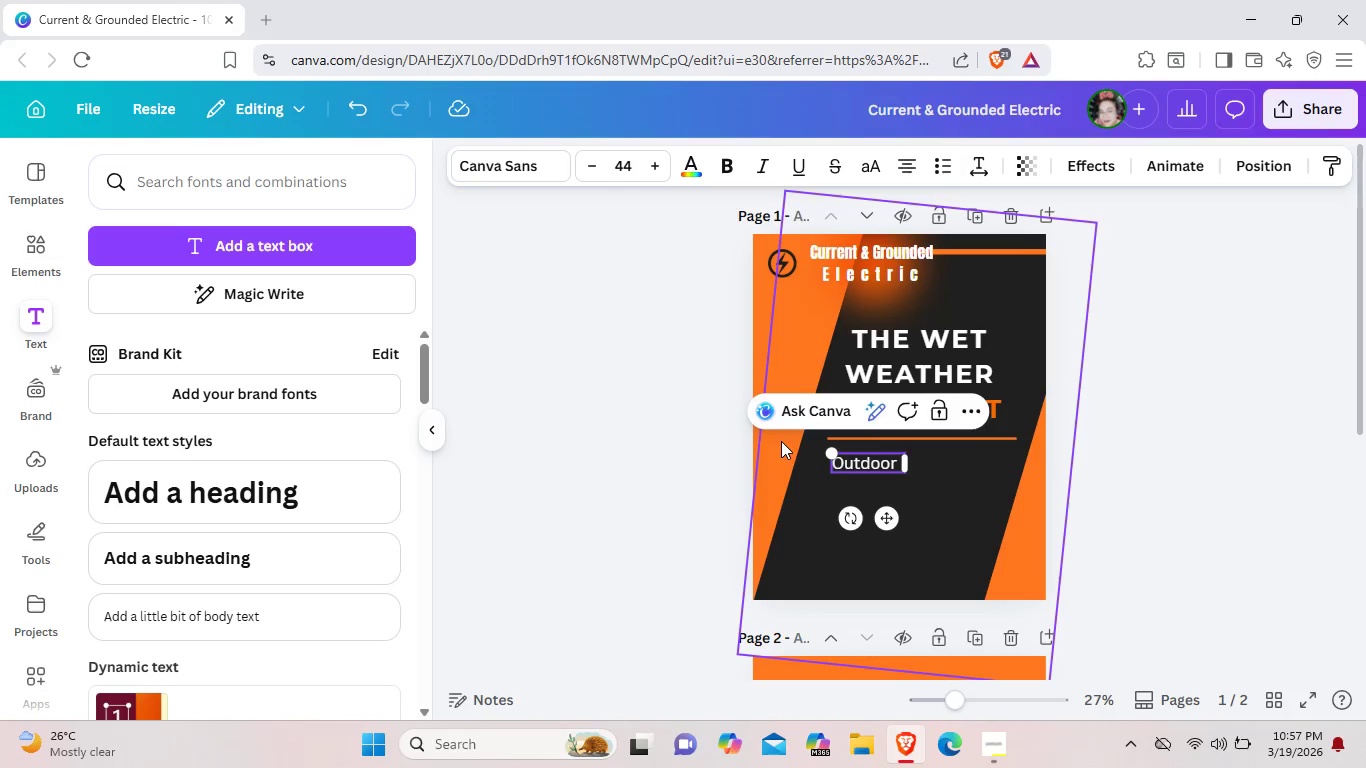 
key(Control+E)
 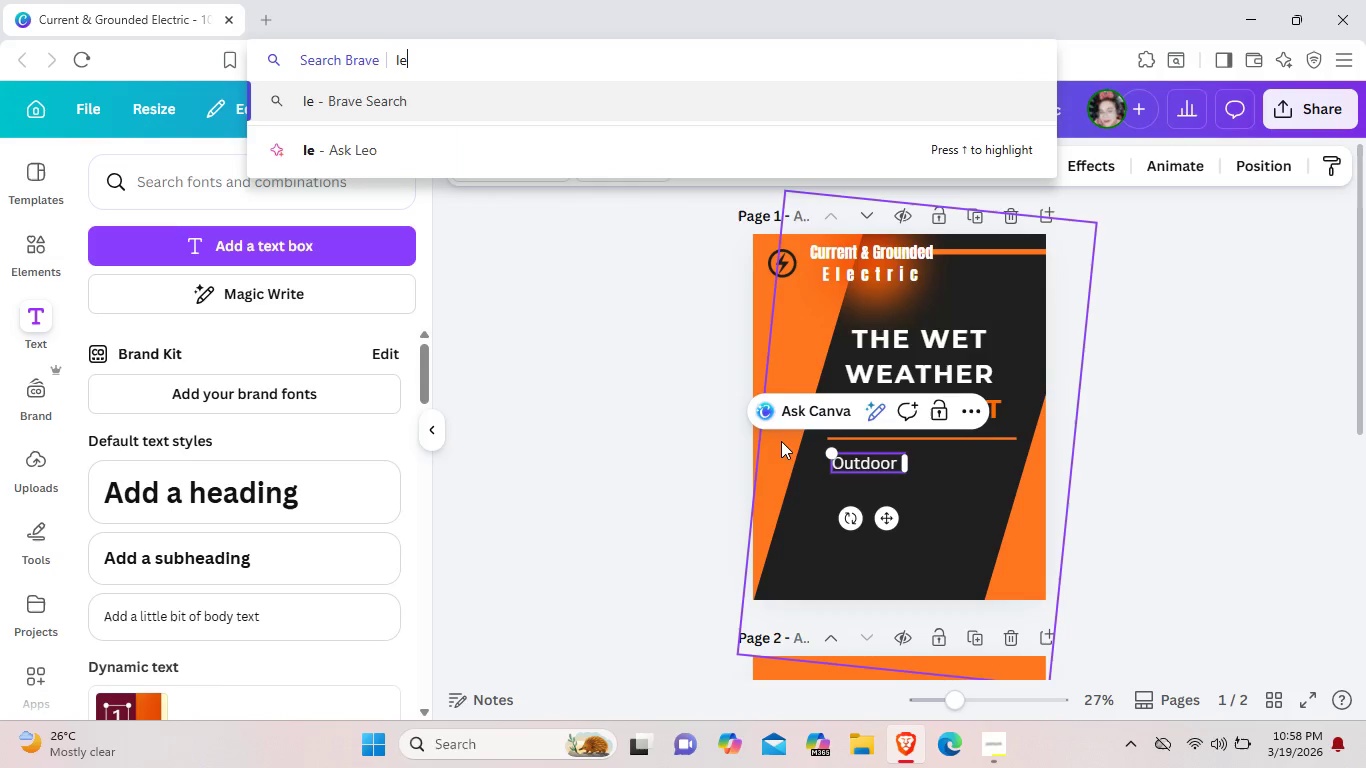 
type(lect)
 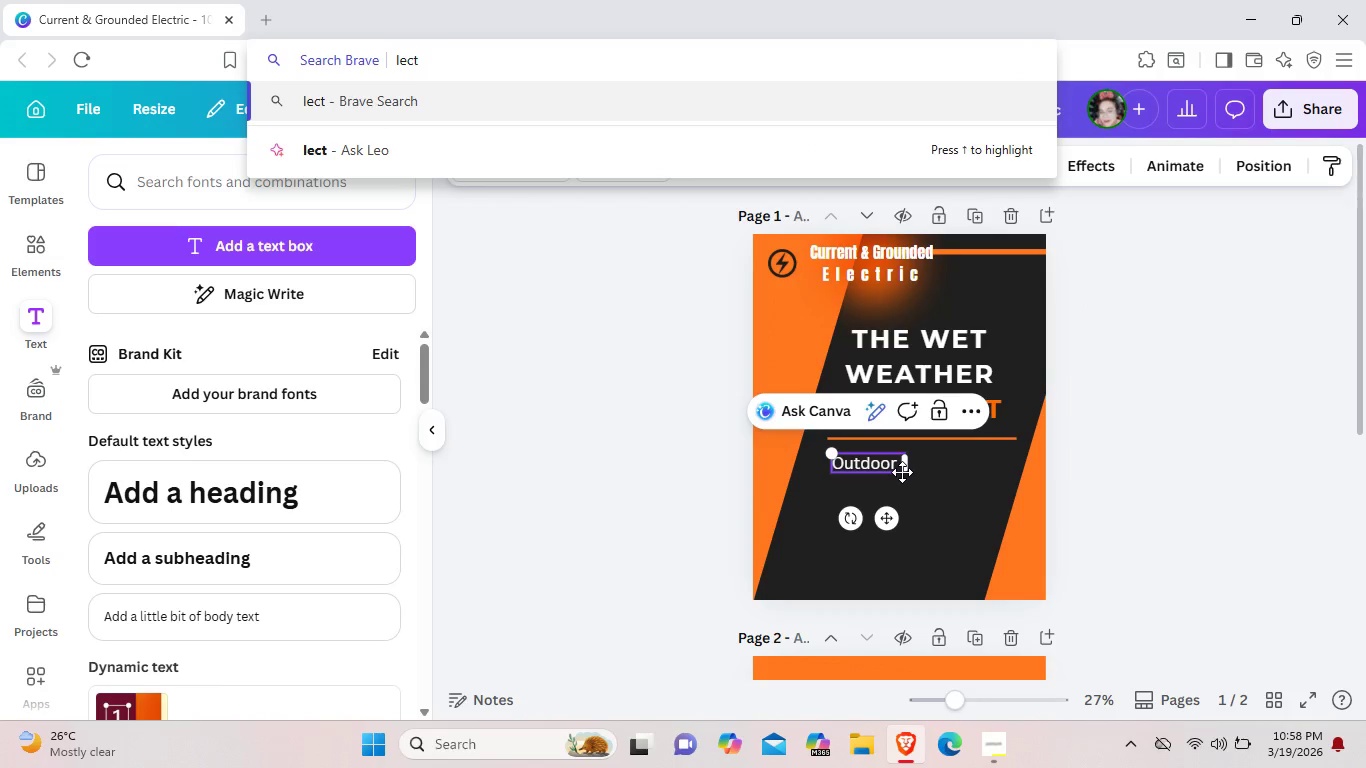 
left_click([902, 472])
 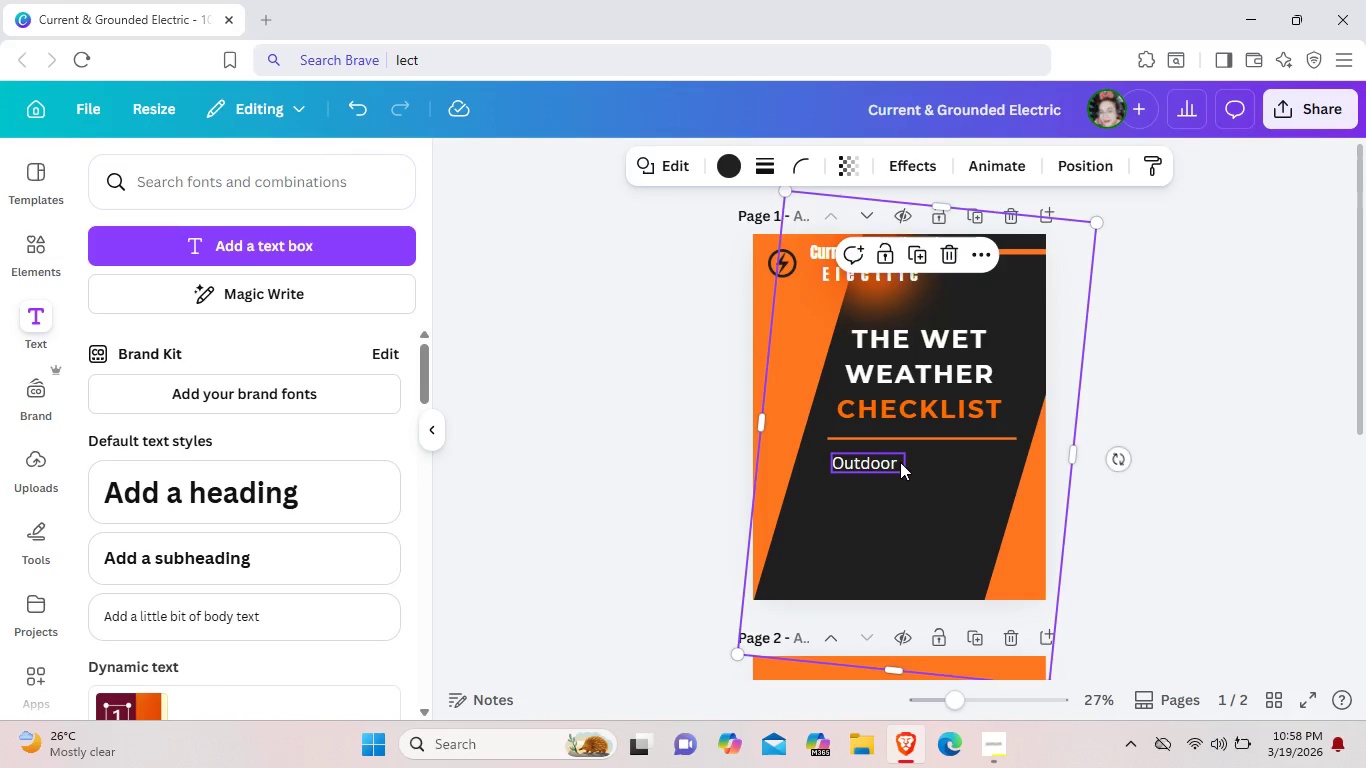 
left_click([900, 462])
 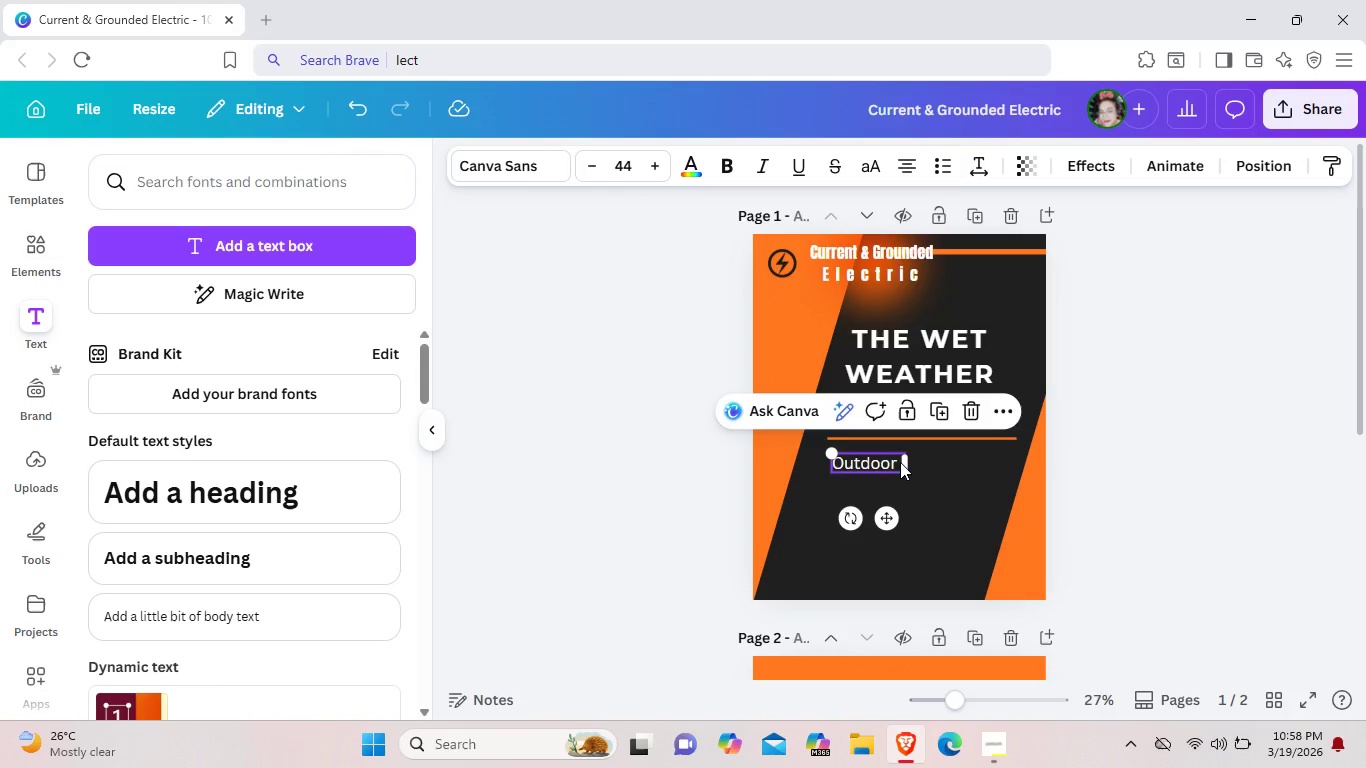 
left_click([900, 462])
 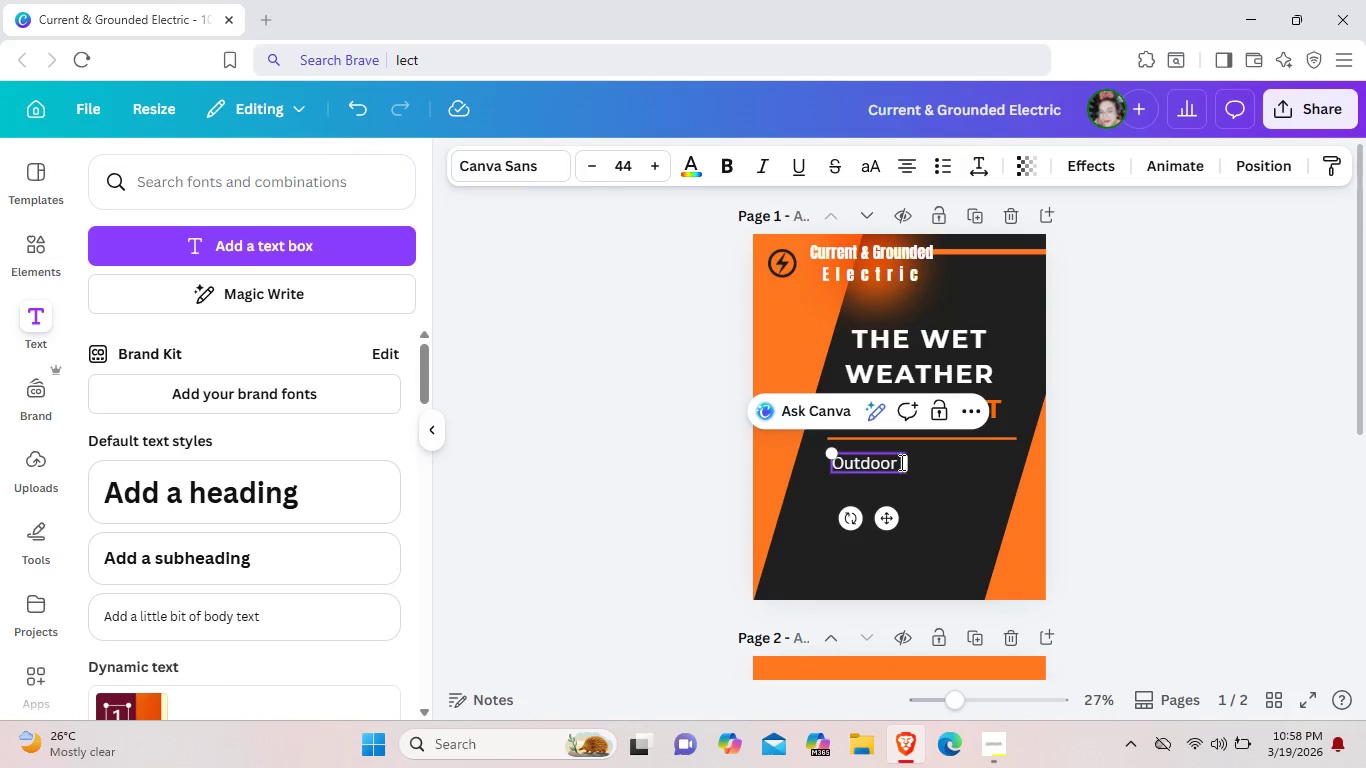 
left_click([900, 462])
 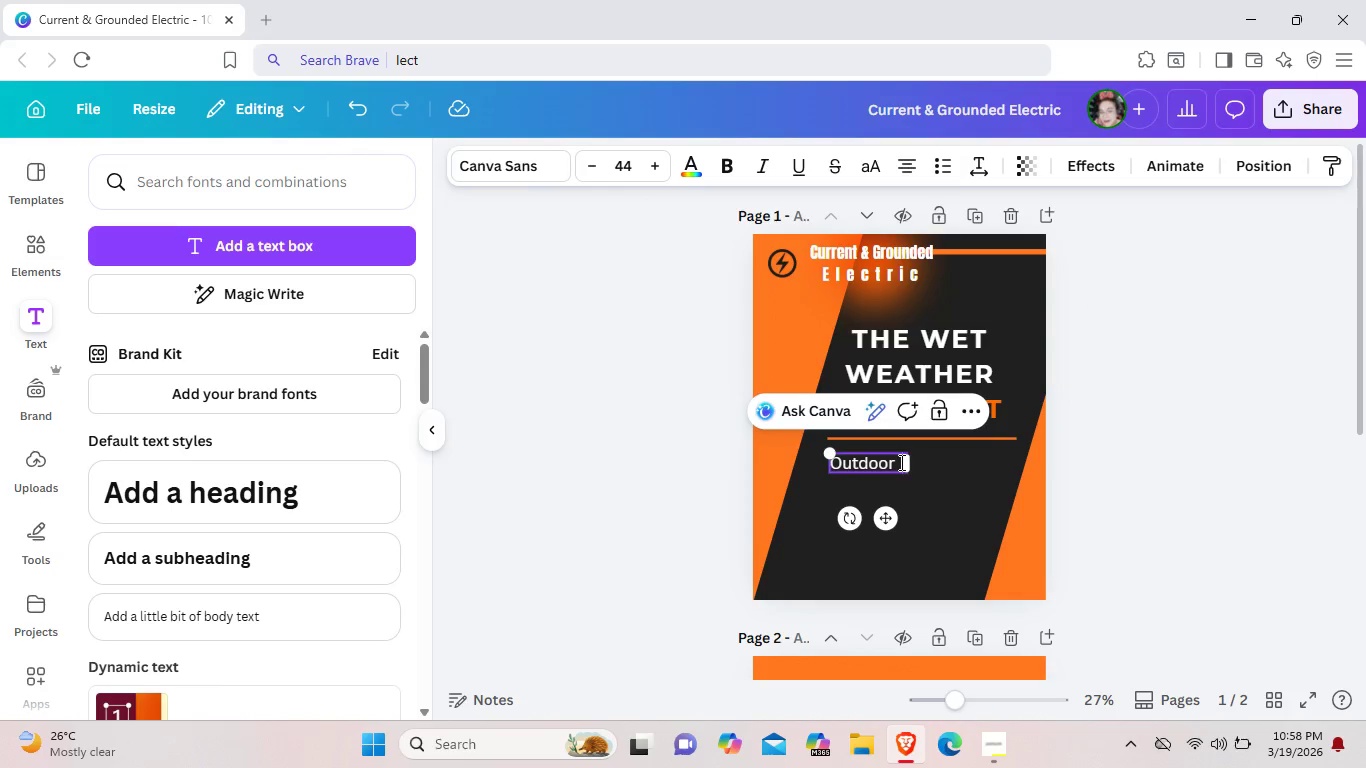 
type( Electrical)
 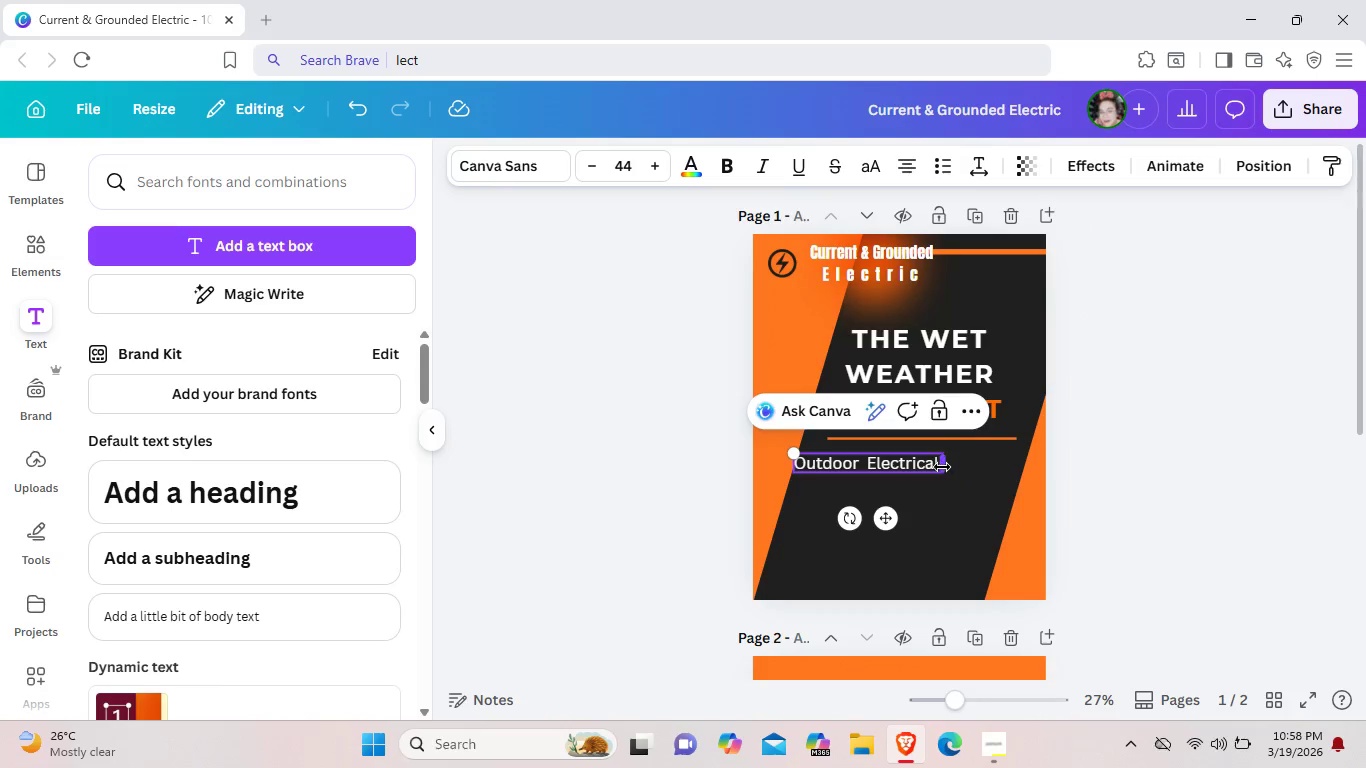 
left_click([939, 467])
 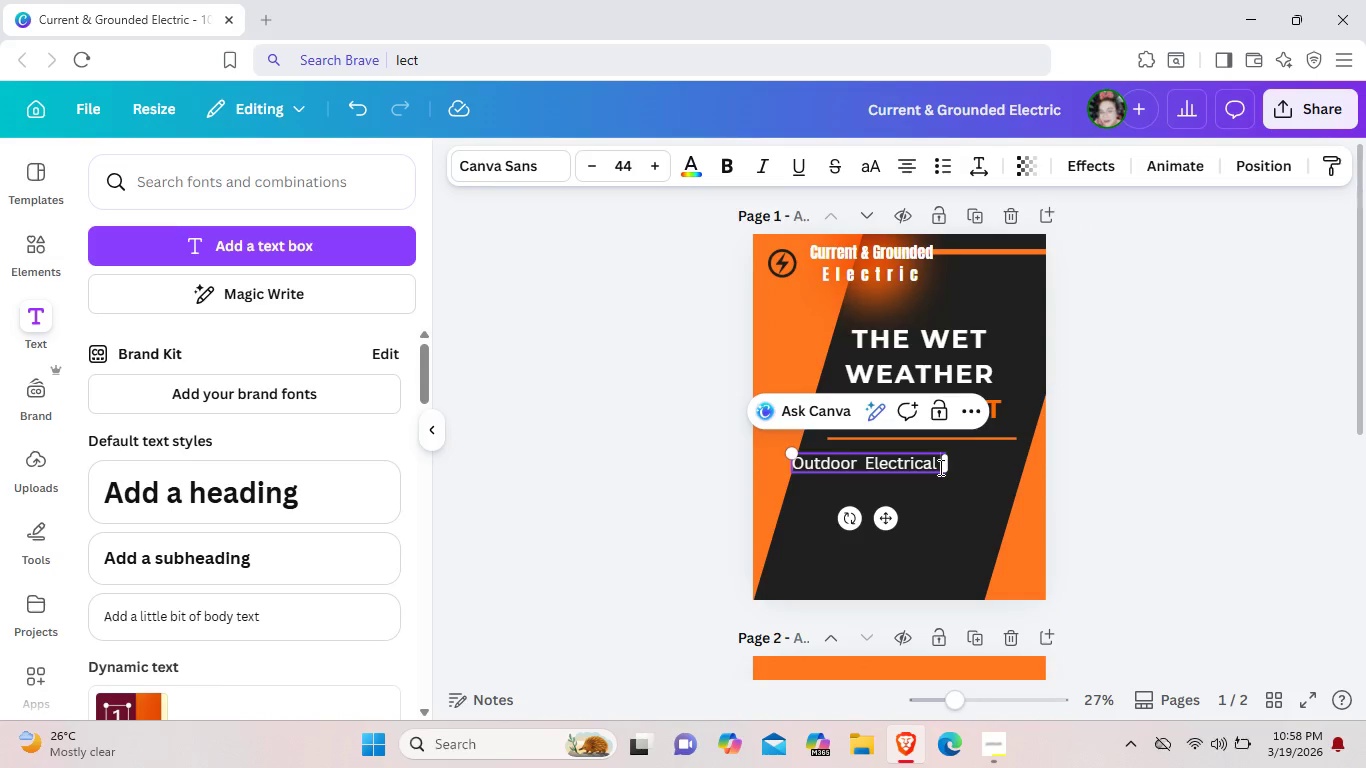 
type( Safety for Rainy Days)
 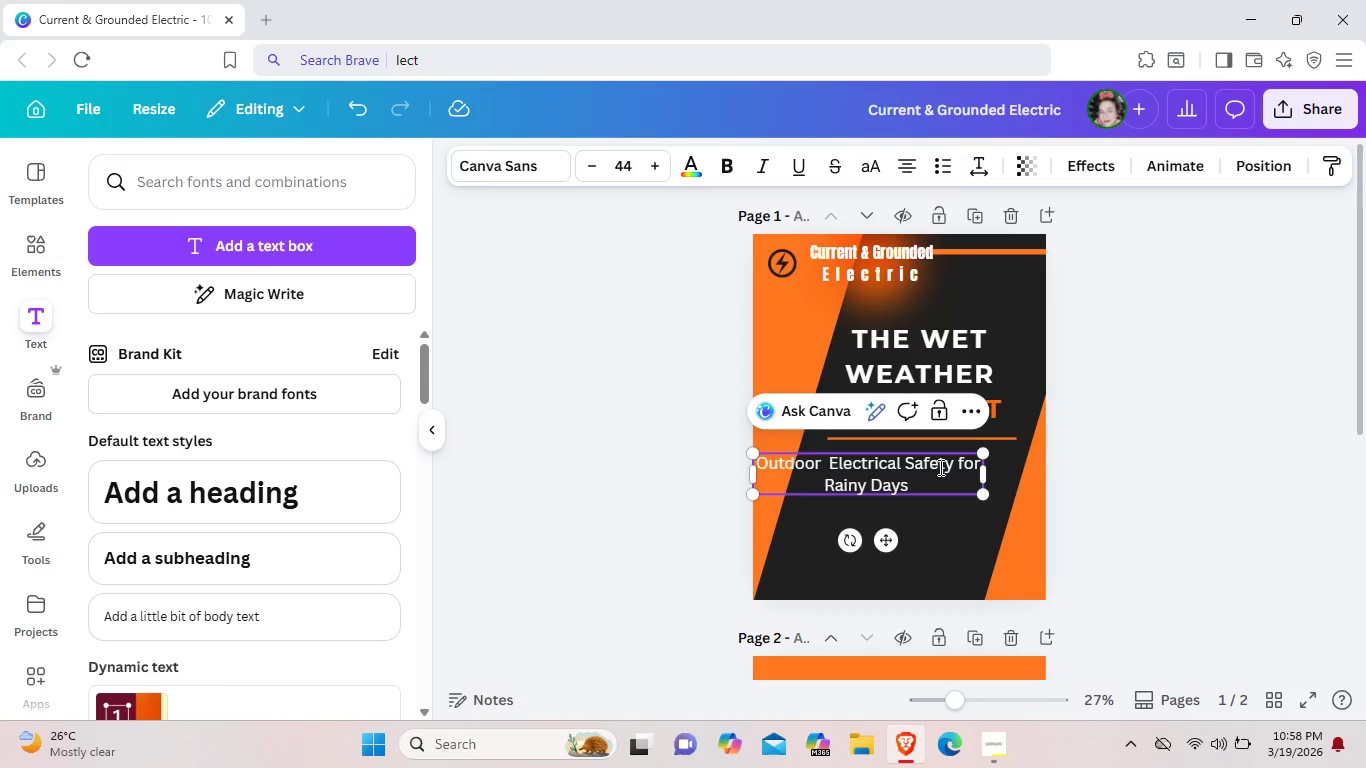 
wait(6.22)
 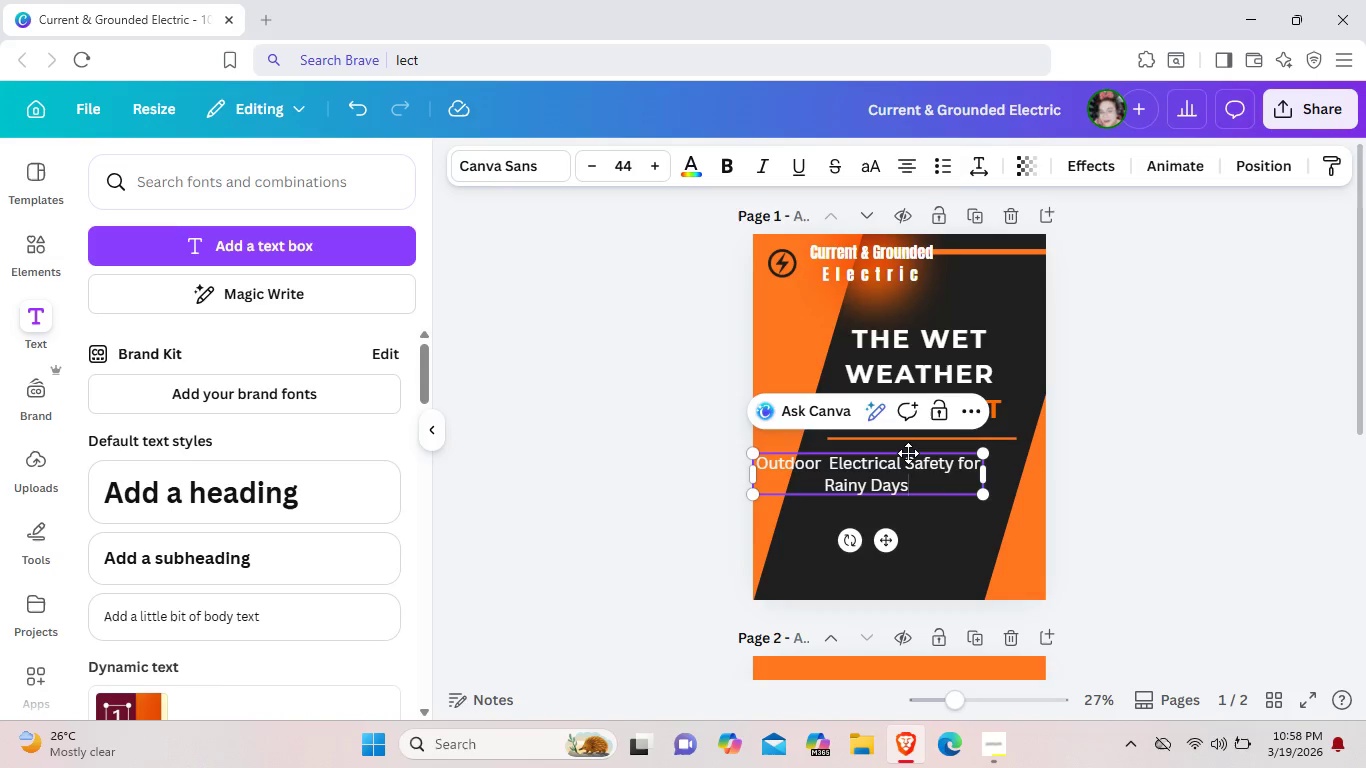 
left_click_drag(start_coordinate=[758, 462], to_coordinate=[949, 491])
 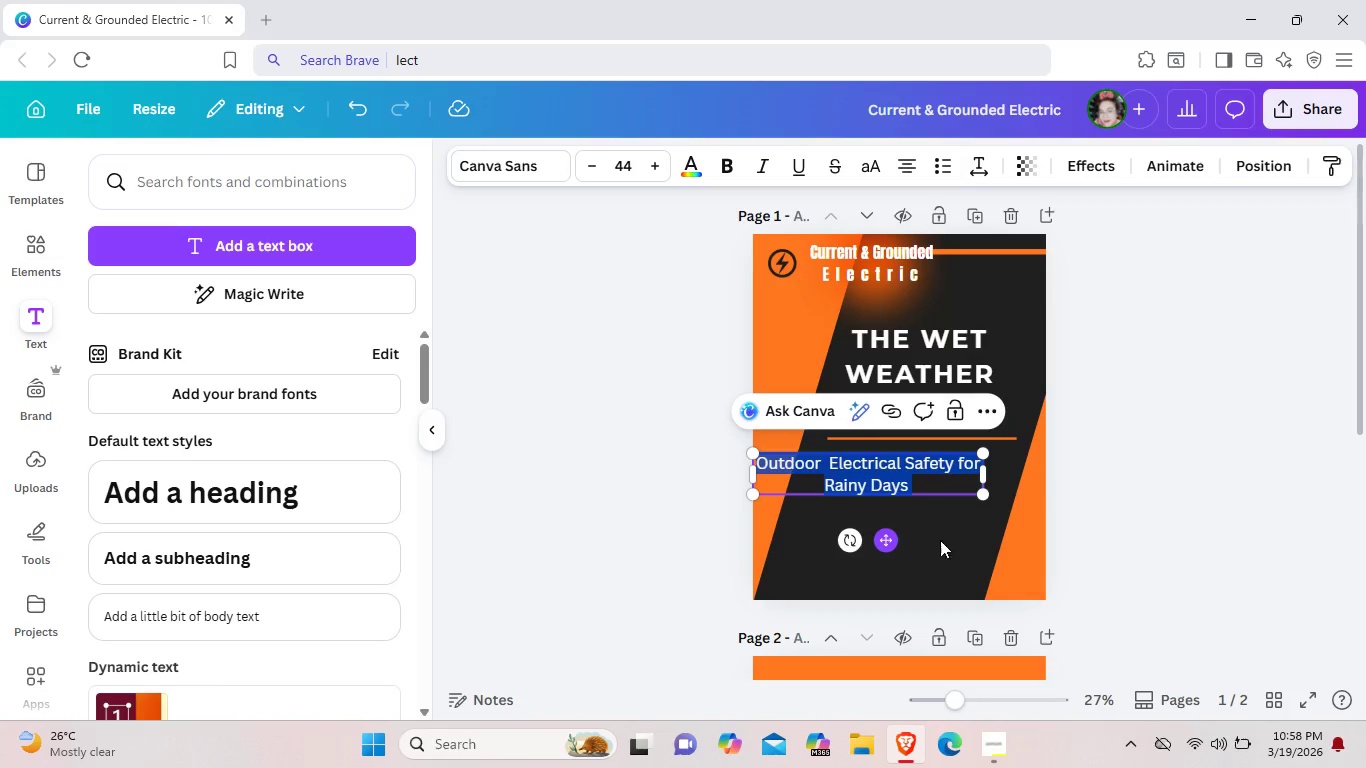 
left_click_drag(start_coordinate=[886, 541], to_coordinate=[930, 535])
 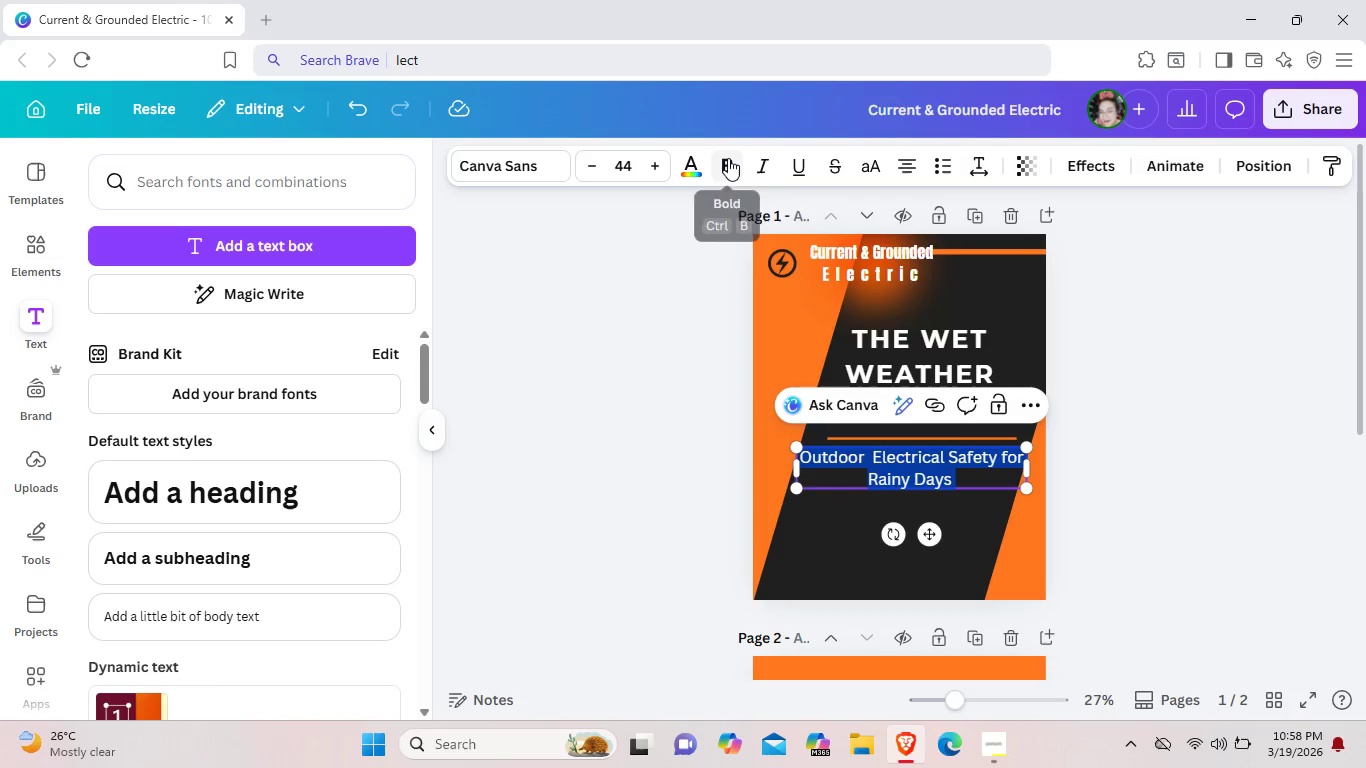 
left_click([728, 158])
 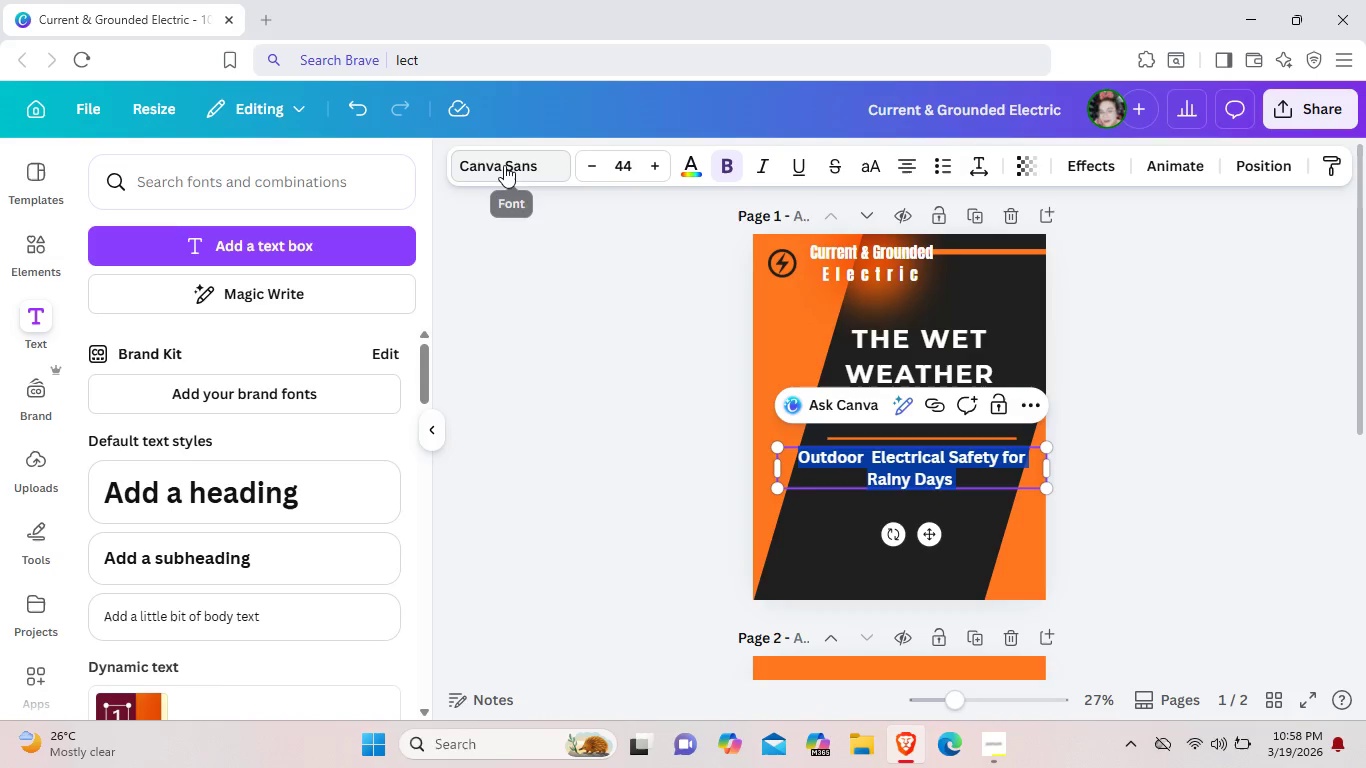 
left_click([504, 165])
 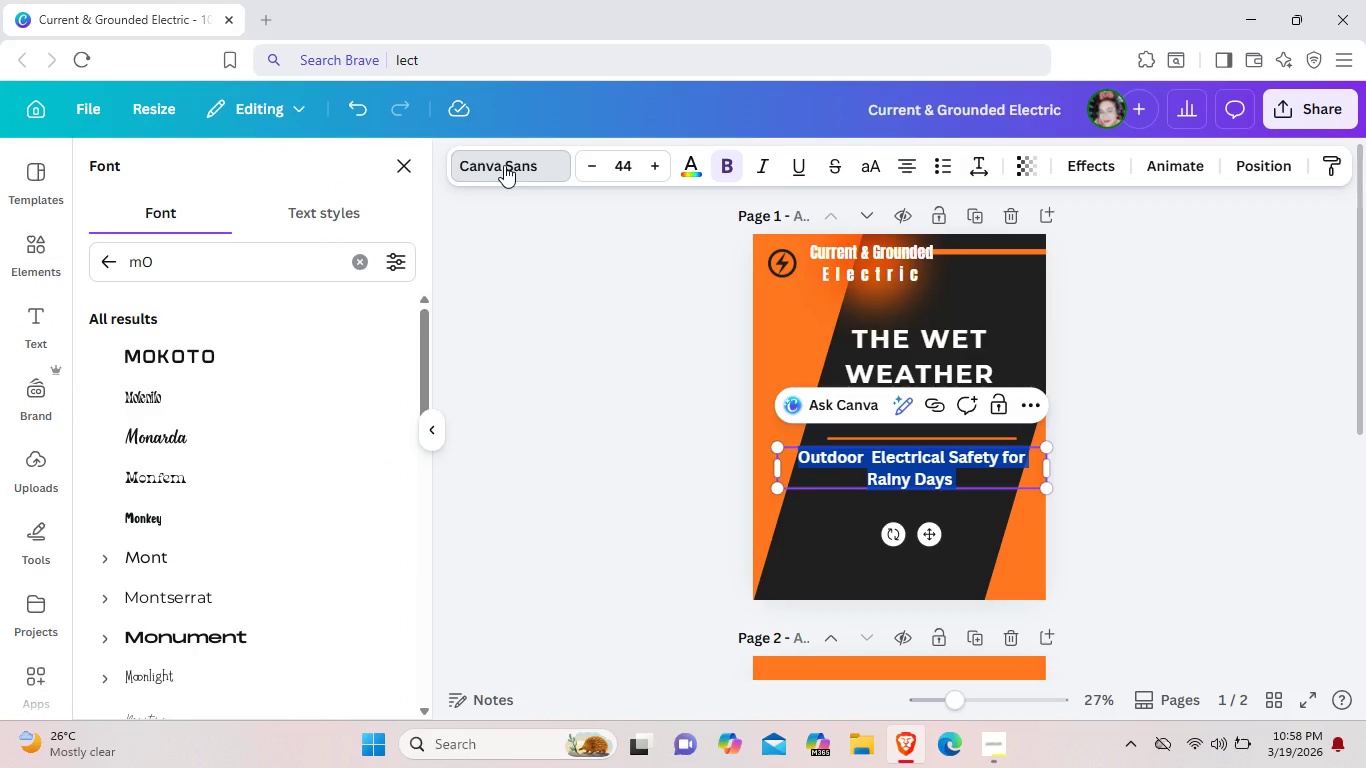 
wait(7.28)
 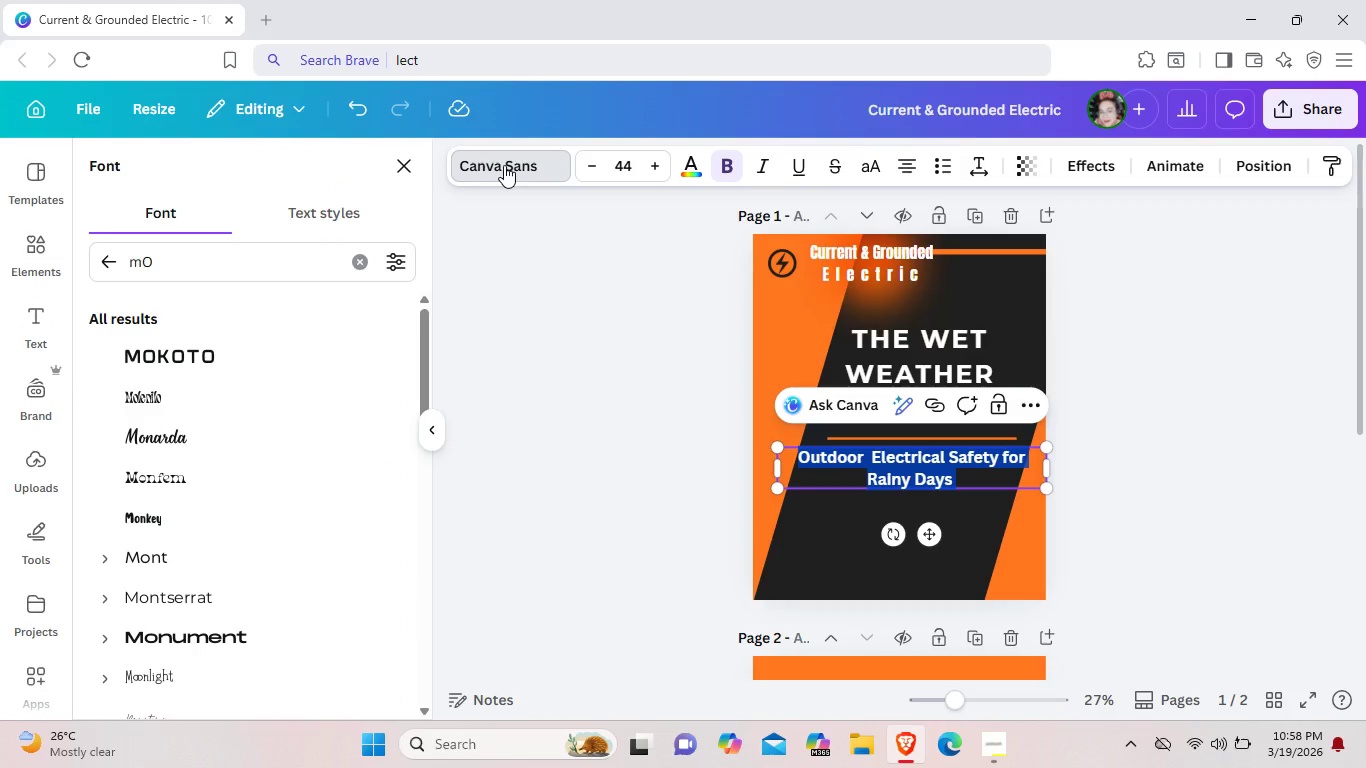 
scroll: coordinate [223, 451], scroll_direction: down, amount: 1.0
 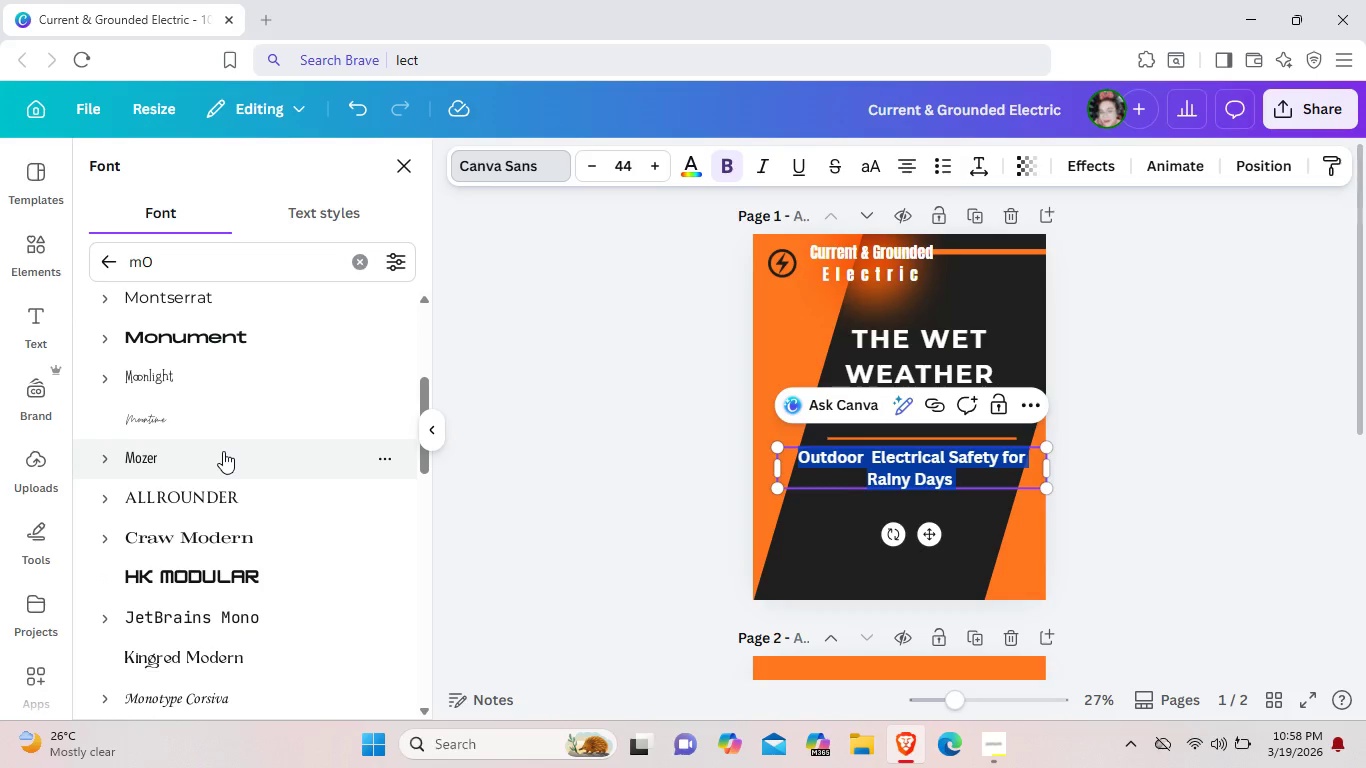 
scroll: coordinate [223, 451], scroll_direction: up, amount: 5.0
 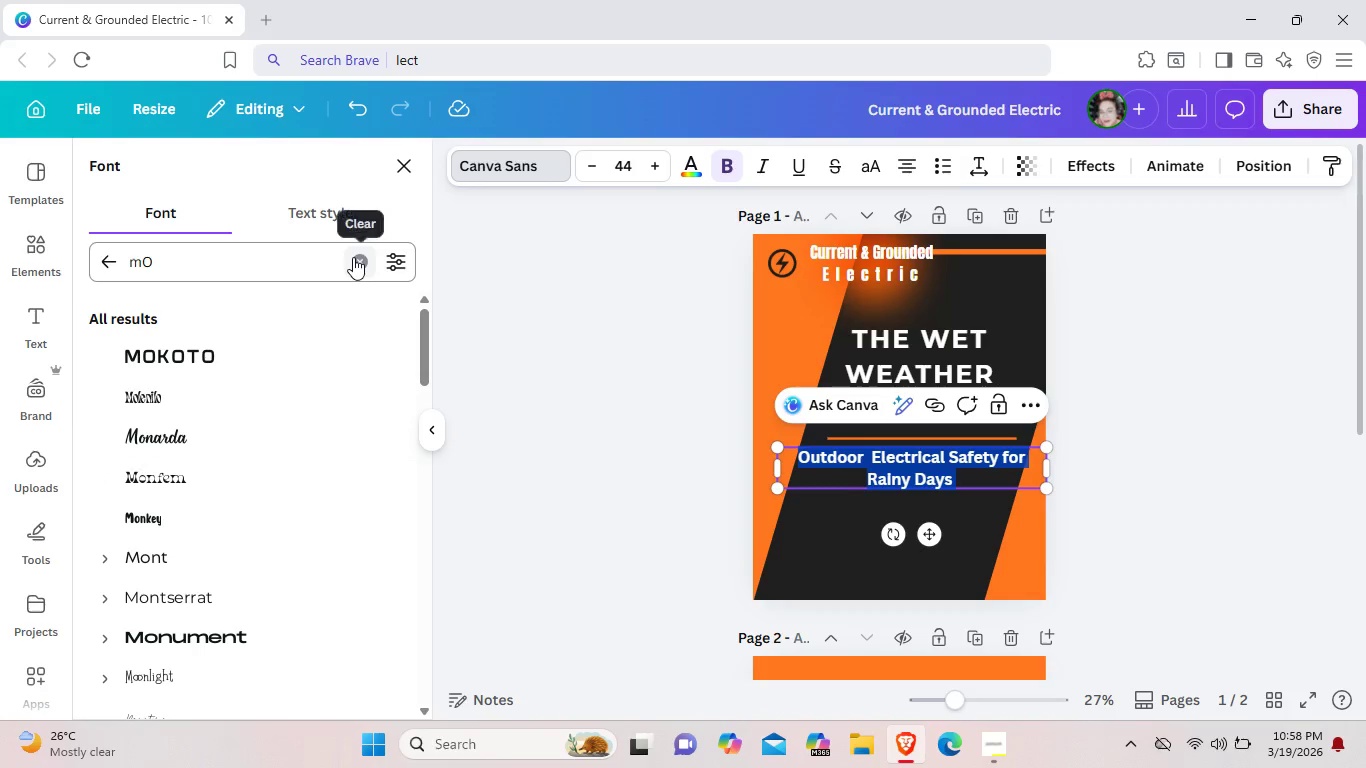 
left_click([353, 257])
 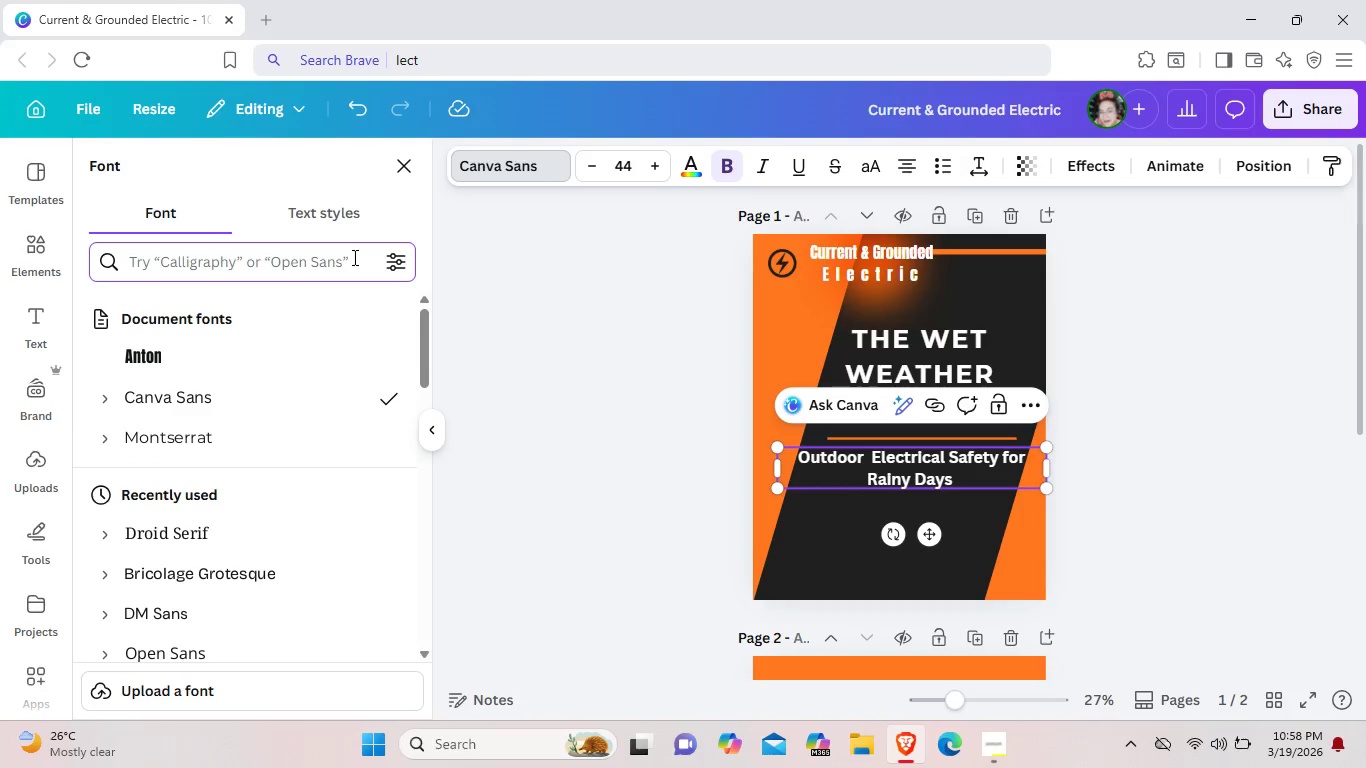 
wait(8.81)
 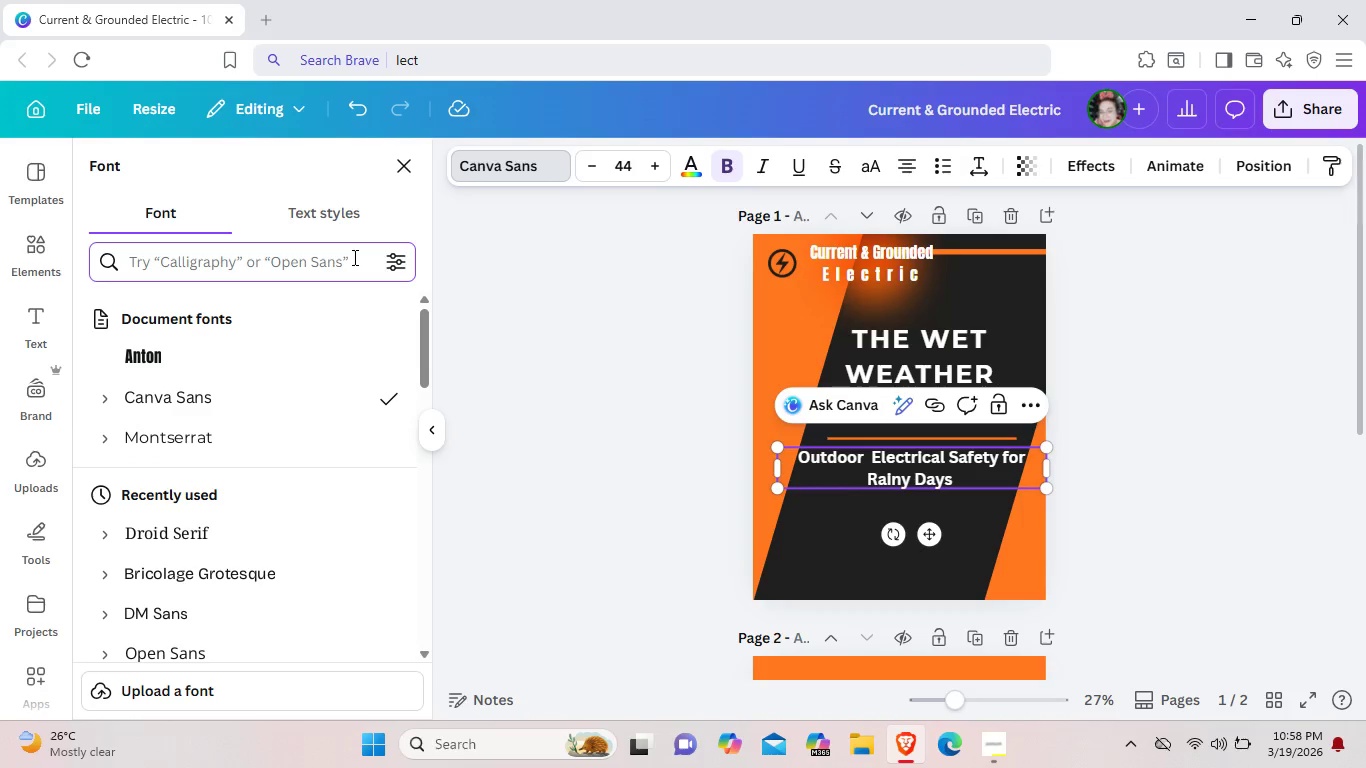 
left_click([37, 251])
 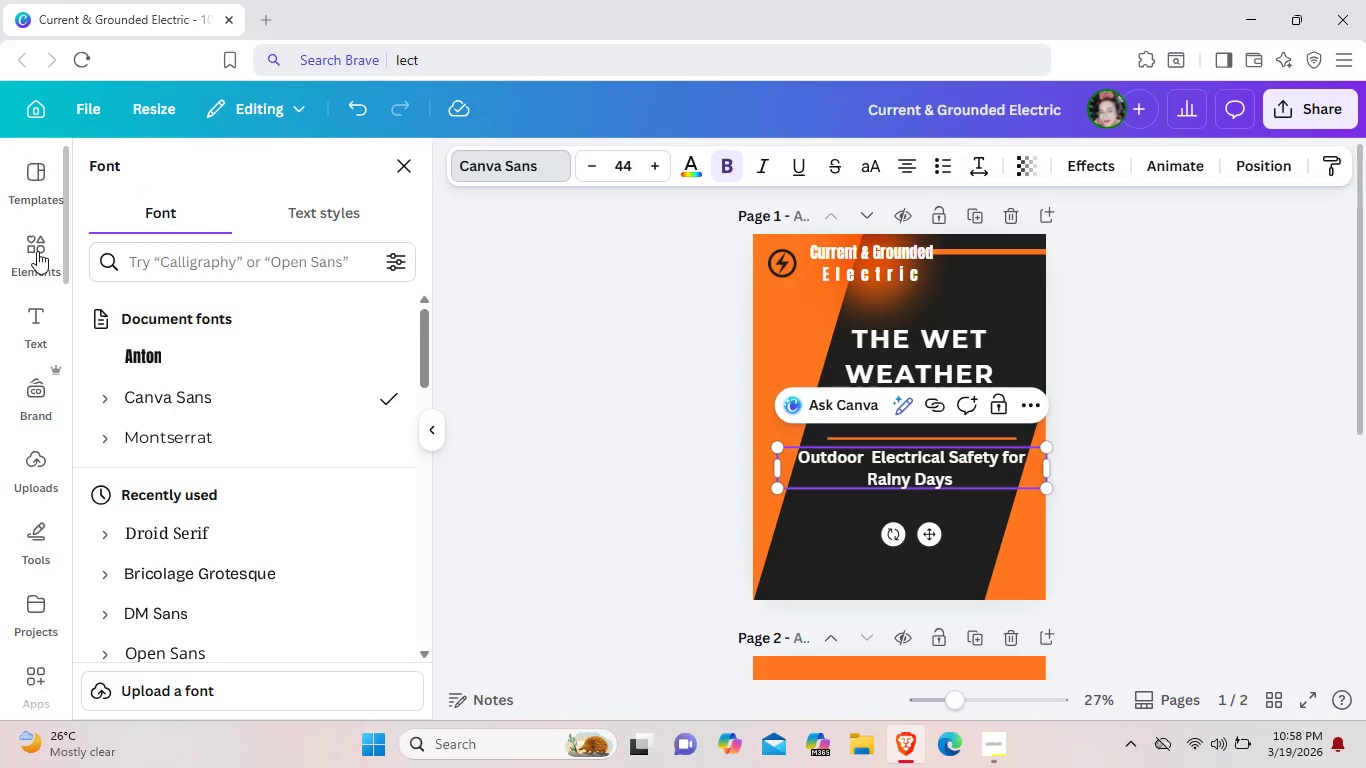 
mouse_move([49, 228])
 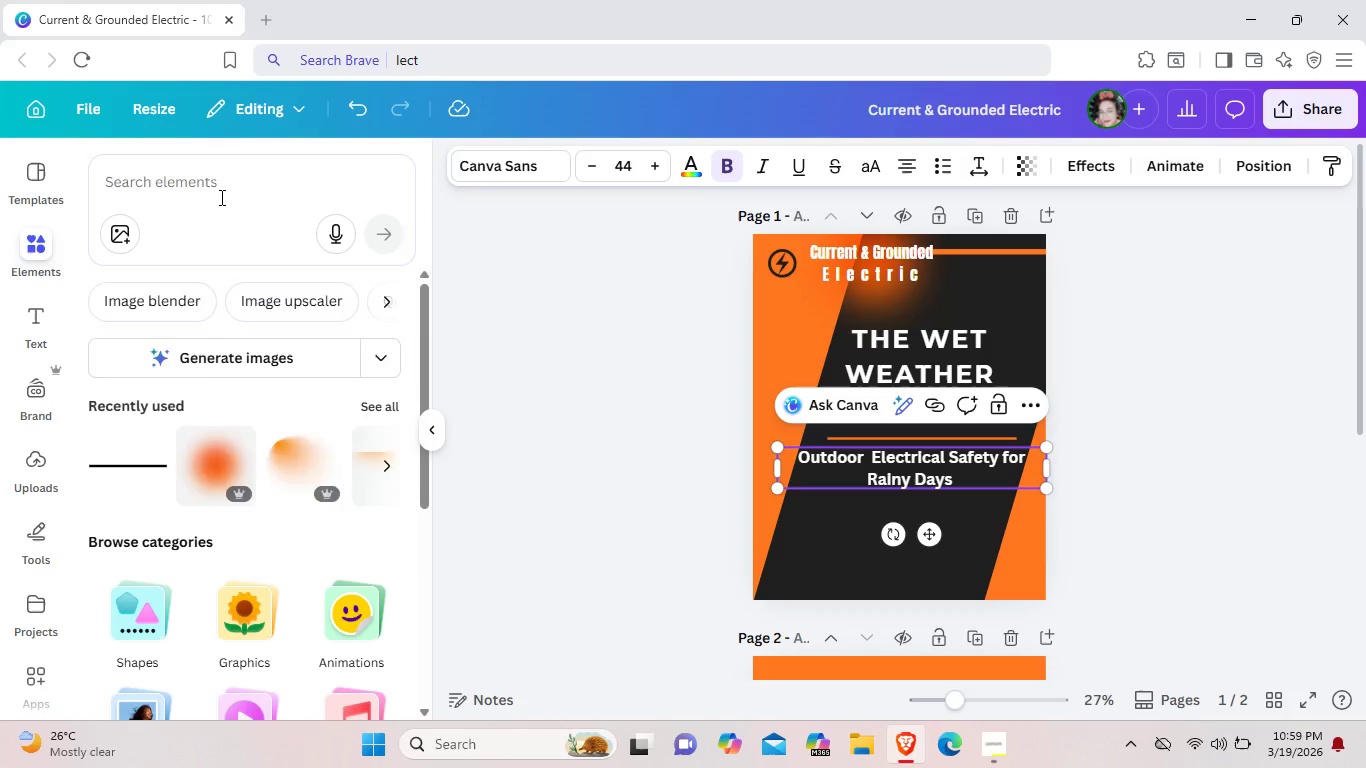 
left_click([220, 197])
 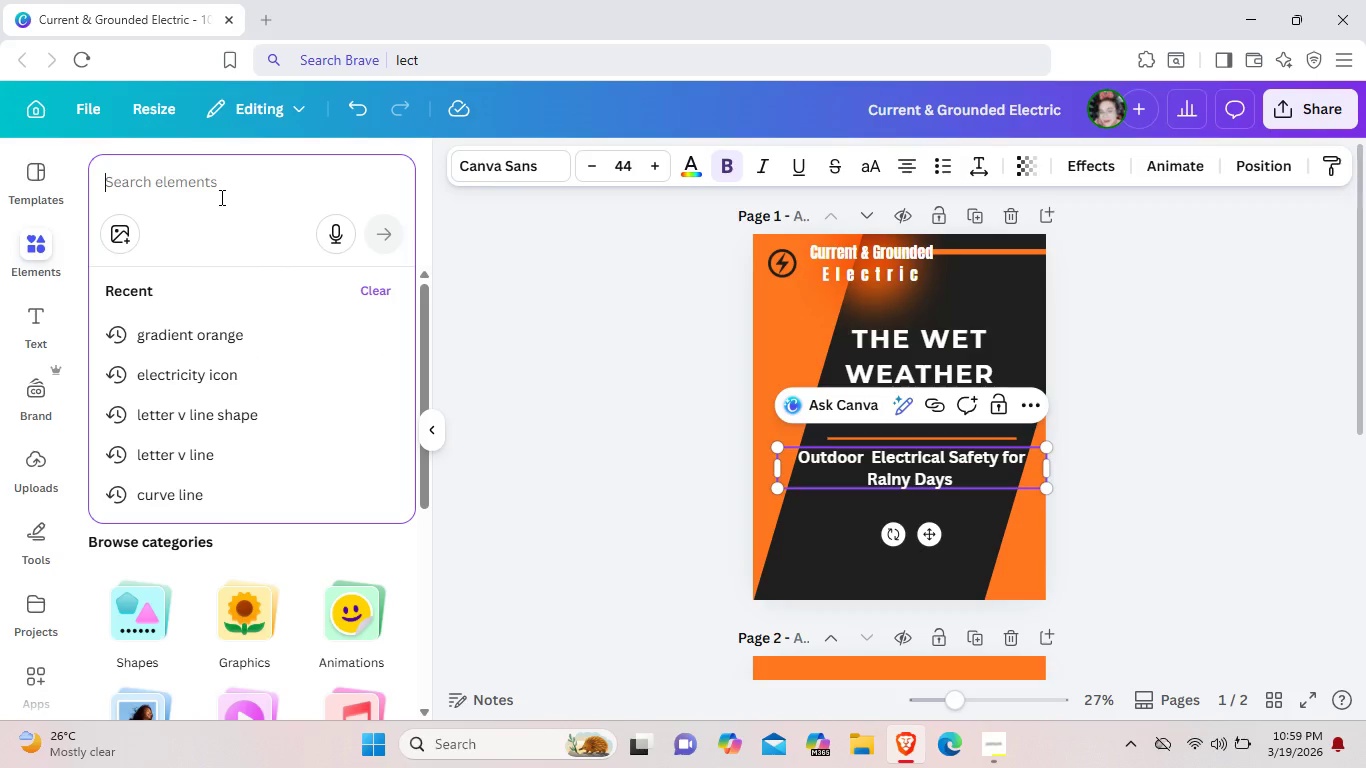 
type(icon for saft)
key(Backspace)
type(ety)
 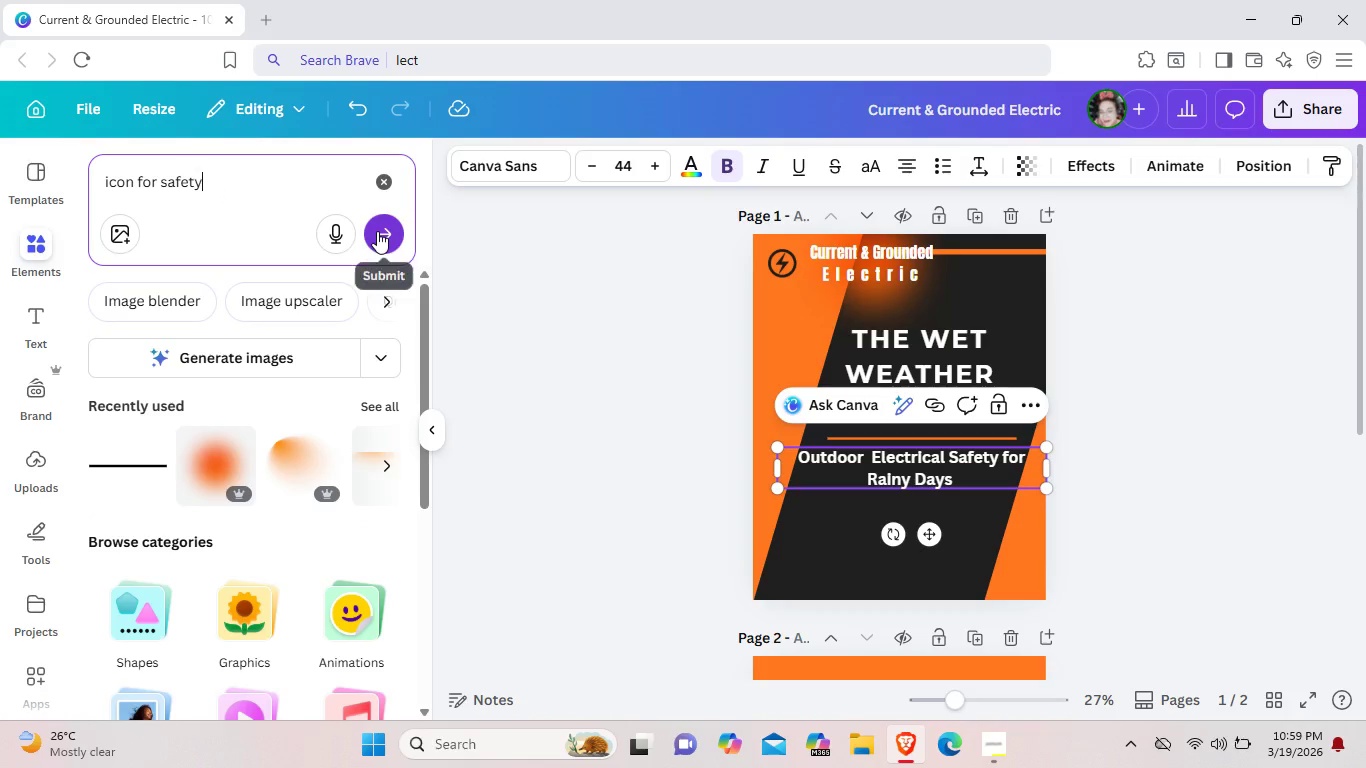 
left_click([377, 231])
 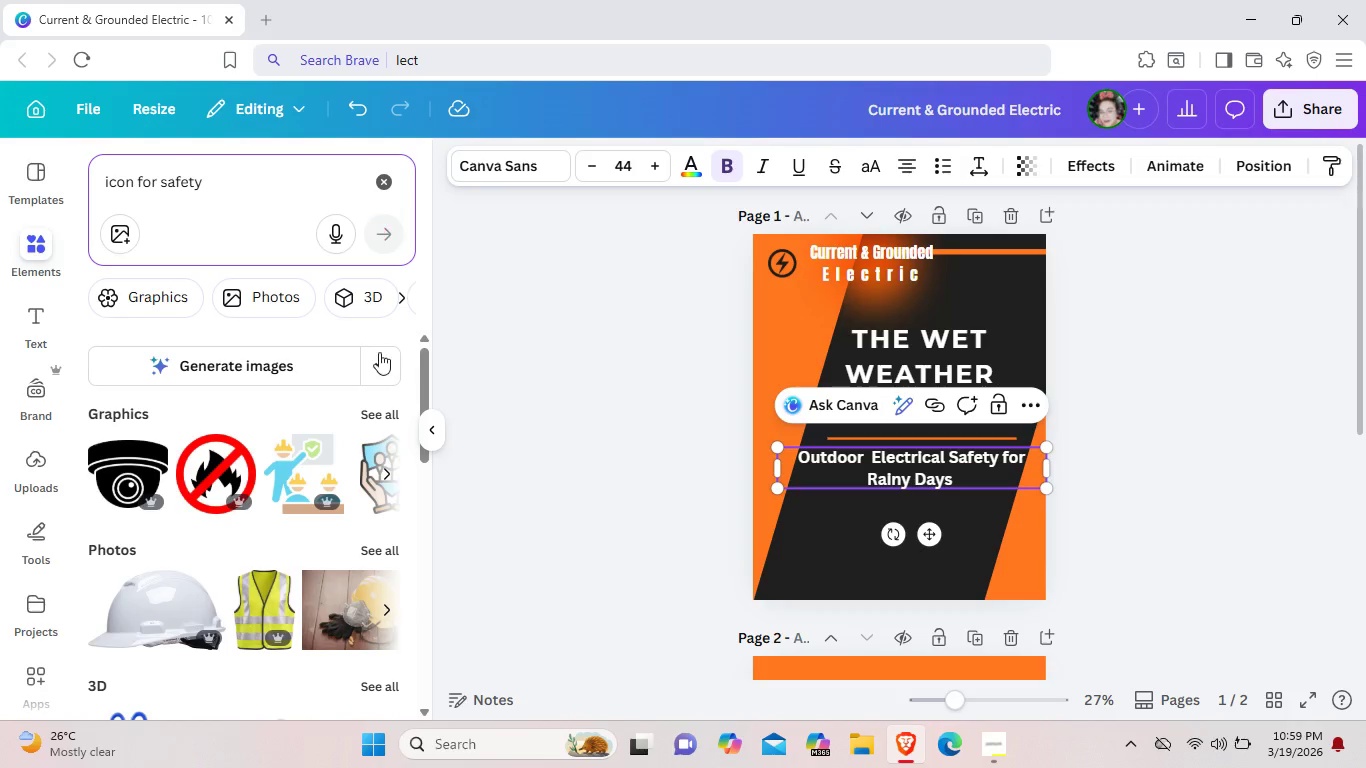 
left_click([382, 408])
 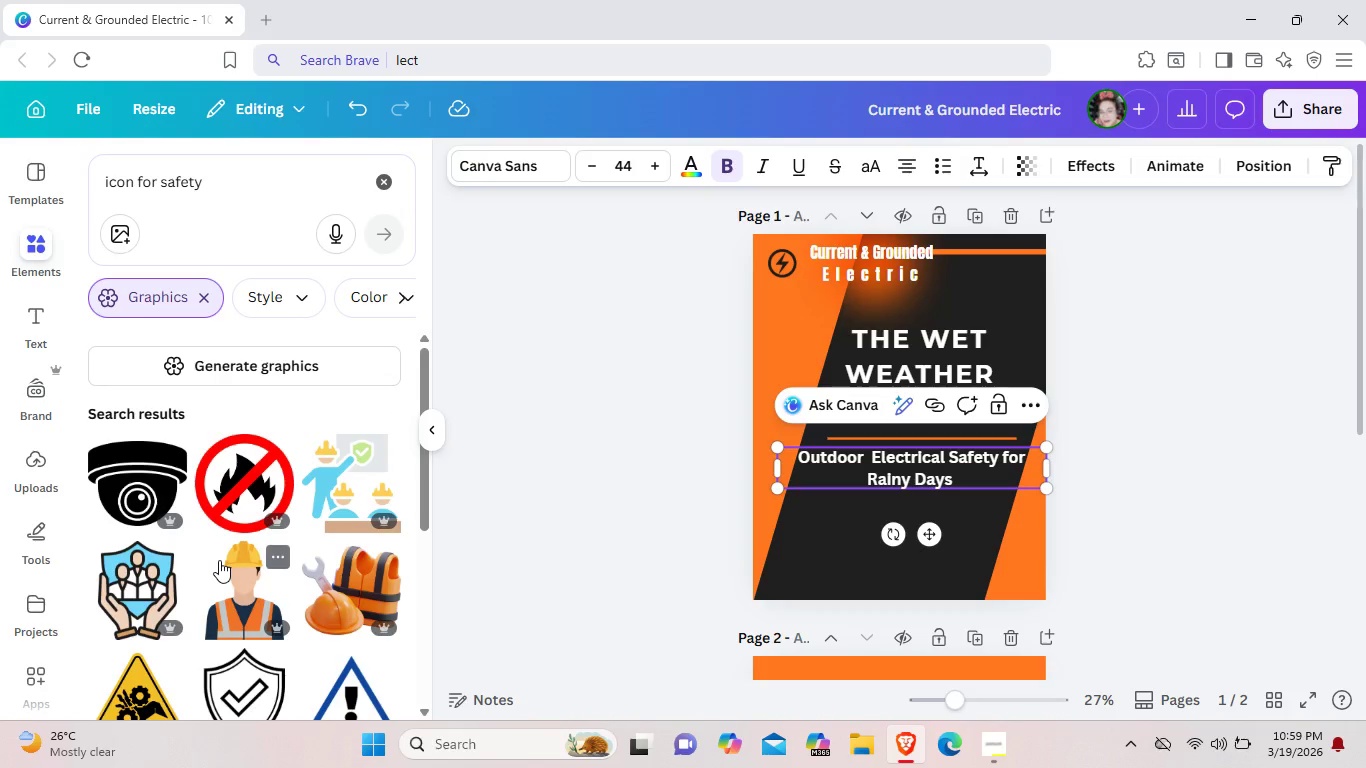 
wait(5.58)
 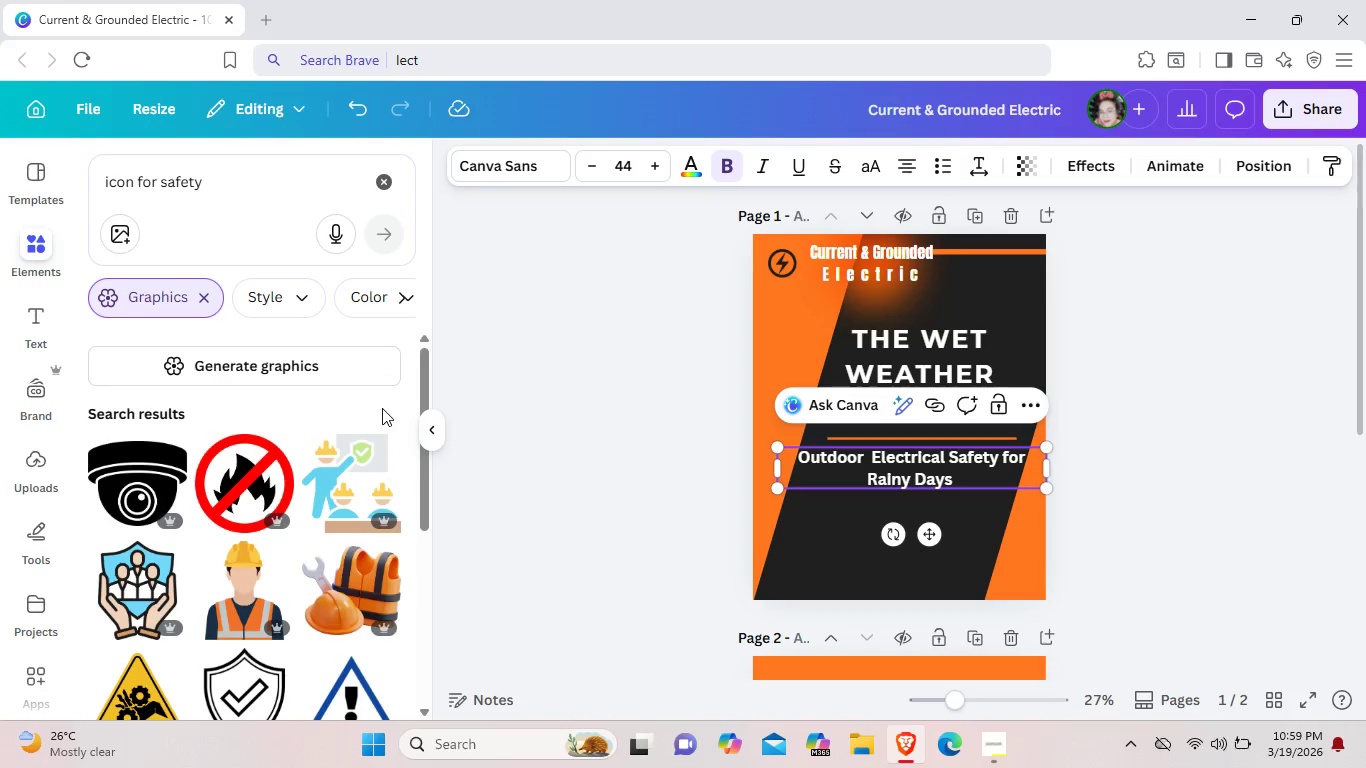 
scroll: coordinate [219, 560], scroll_direction: down, amount: 1.0
 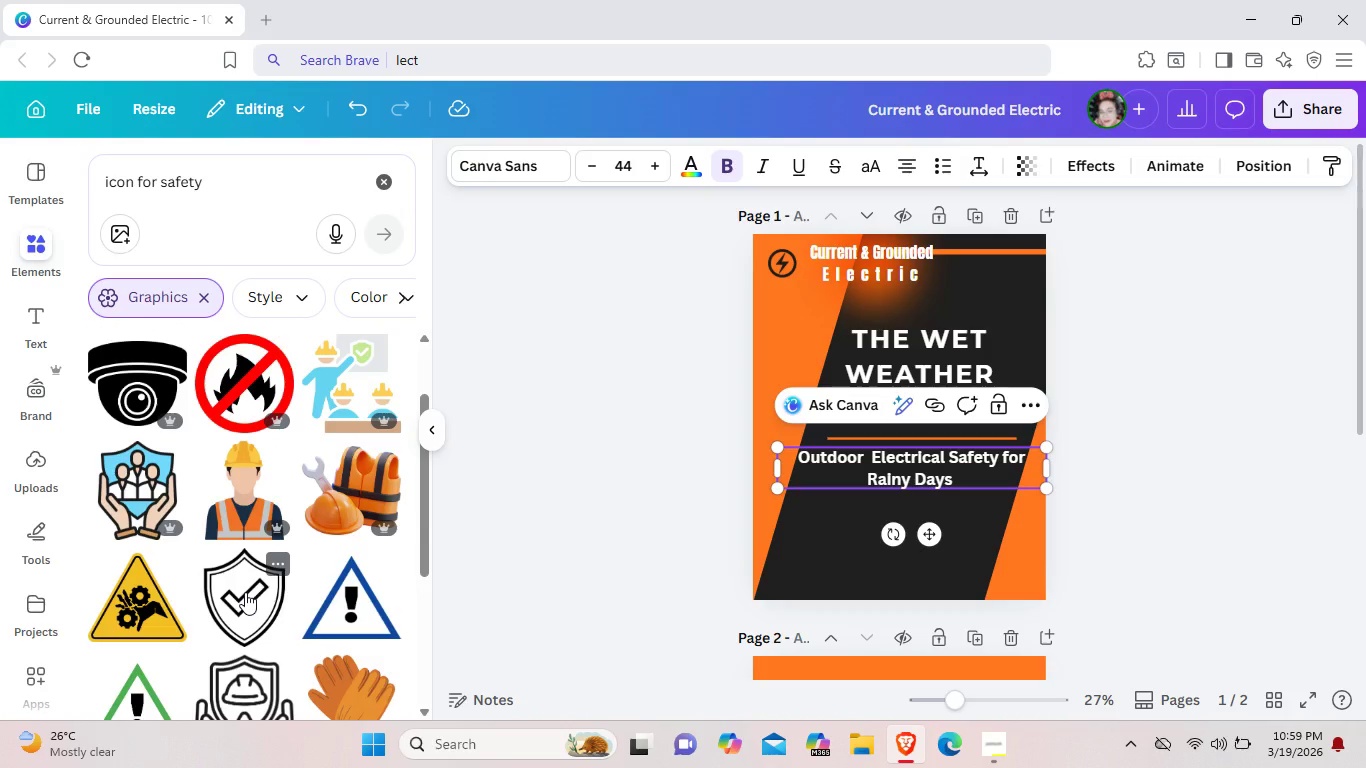 
left_click([245, 592])
 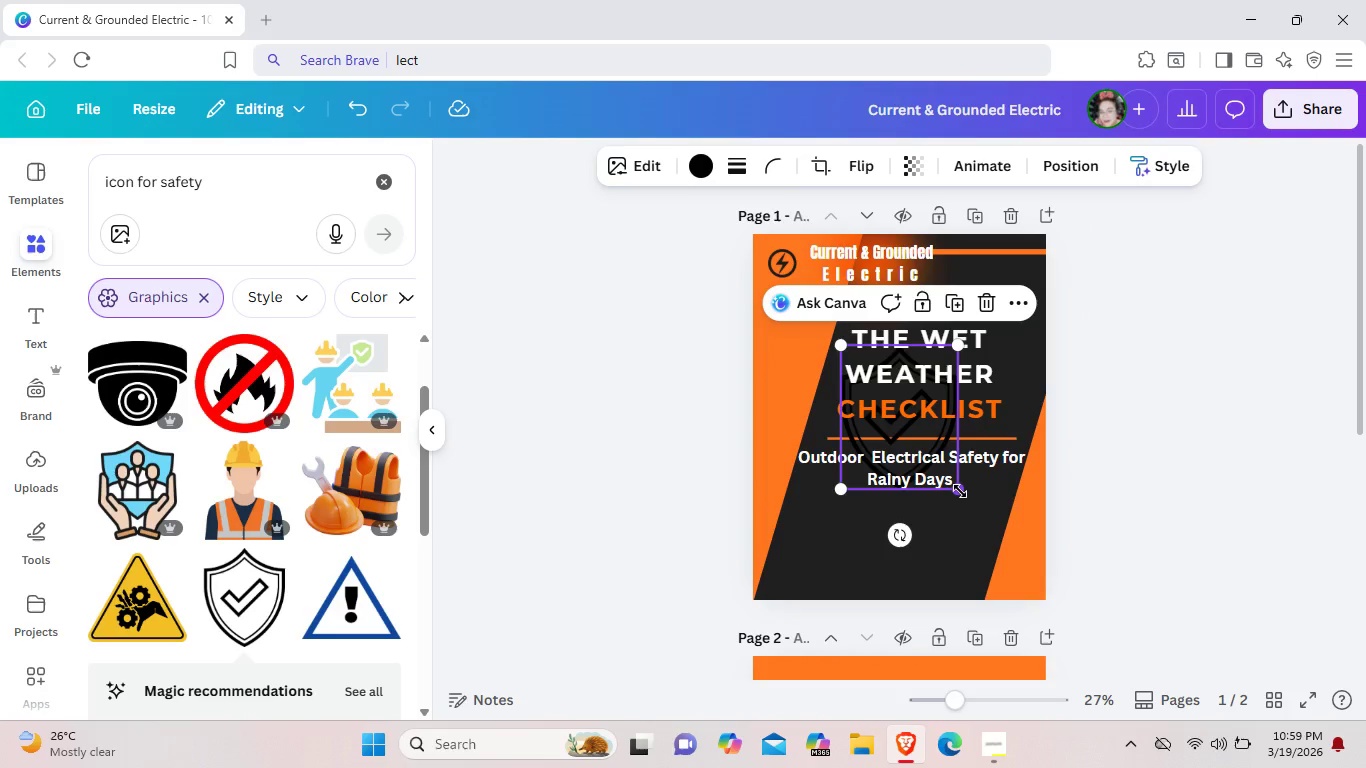 
left_click_drag(start_coordinate=[959, 491], to_coordinate=[924, 445])
 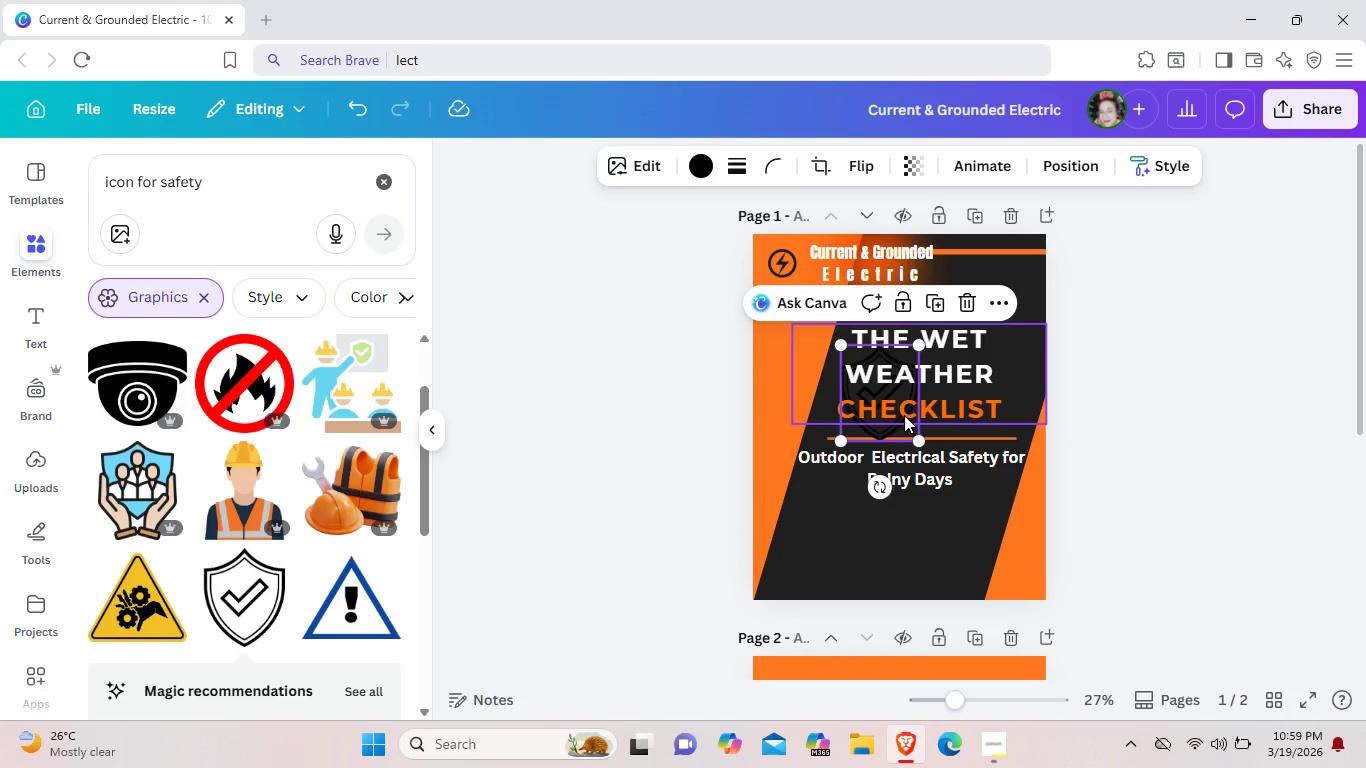 
left_click_drag(start_coordinate=[904, 415], to_coordinate=[922, 539])
 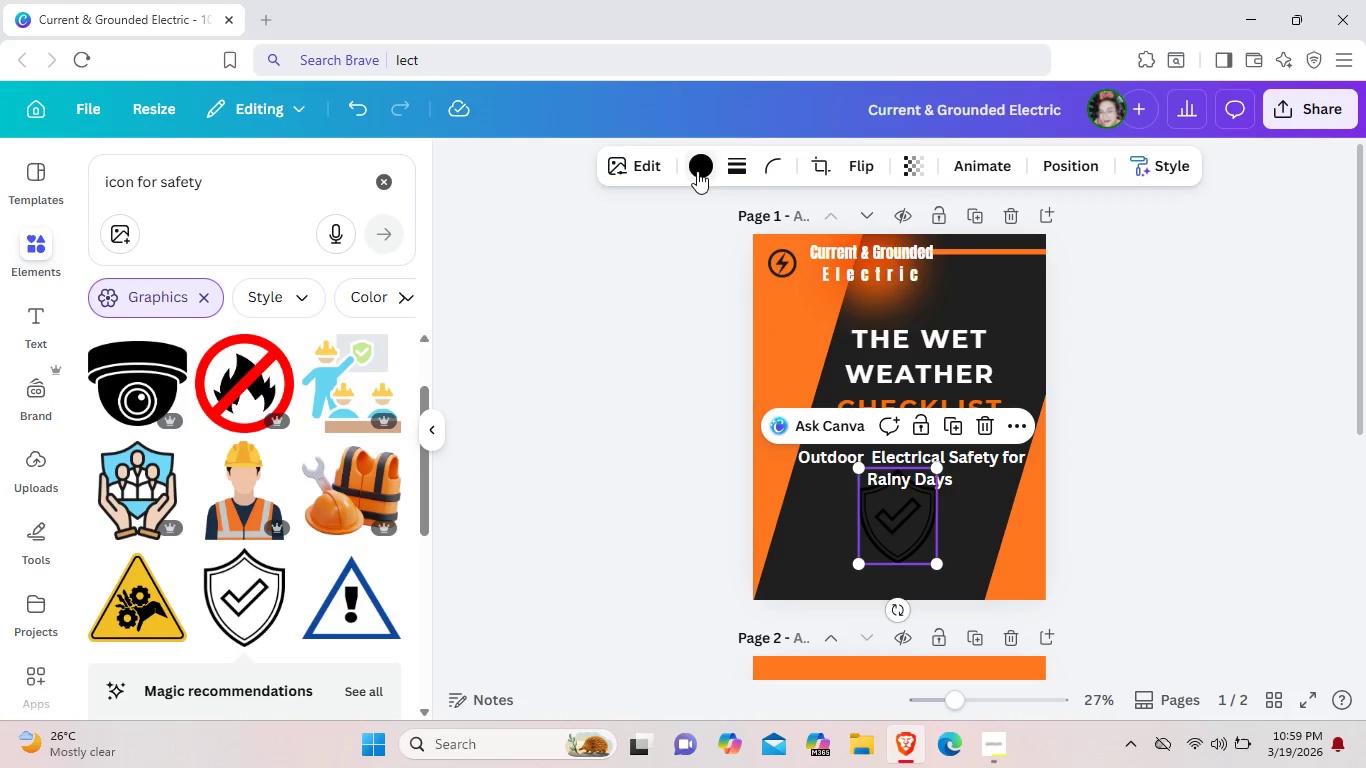 
left_click([697, 171])
 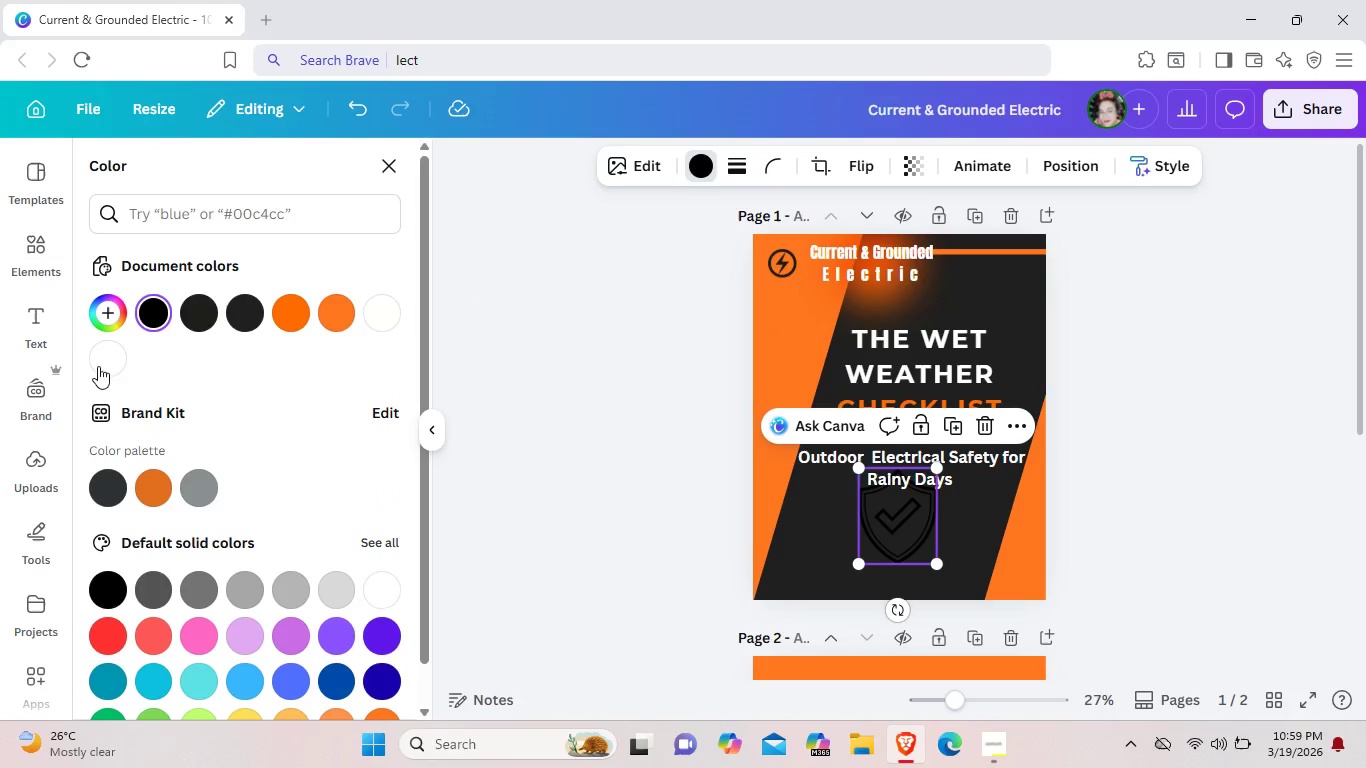 
left_click([110, 360])
 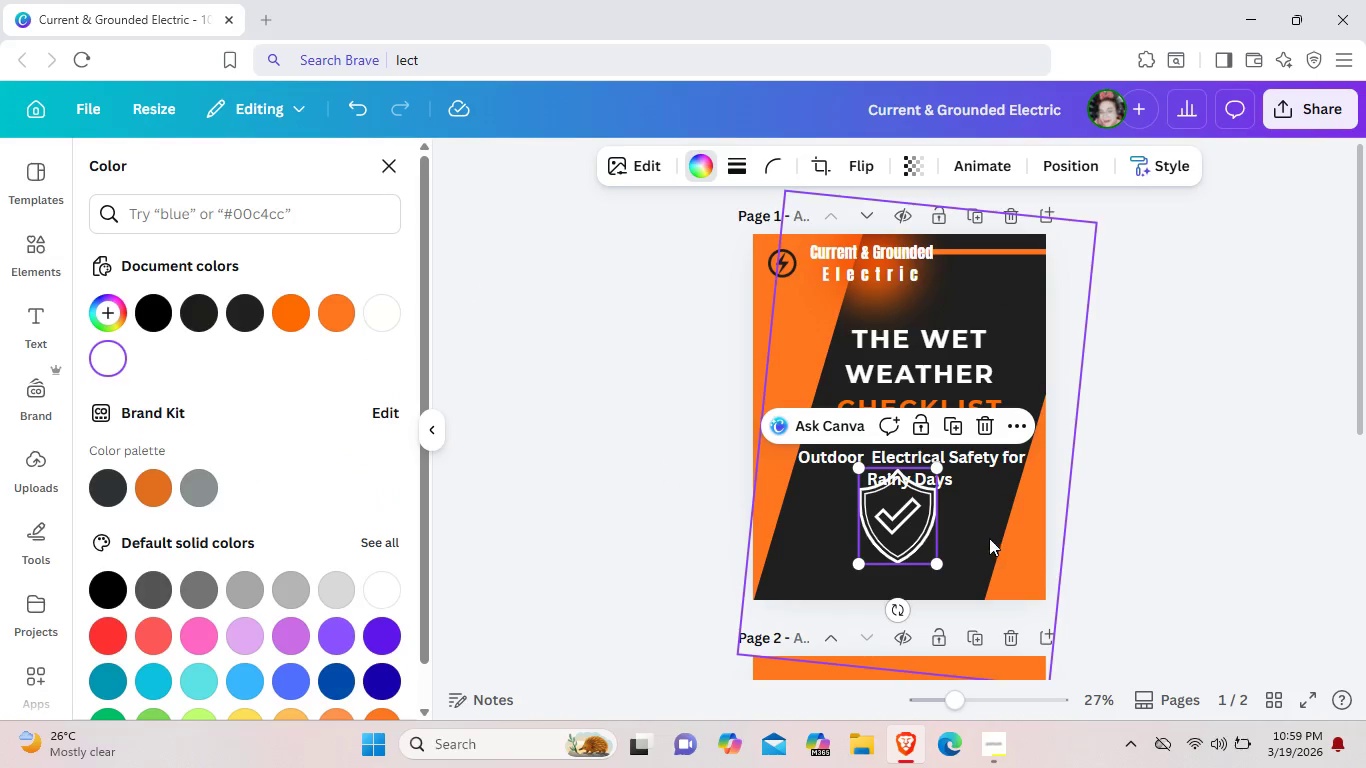 
left_click([987, 535])
 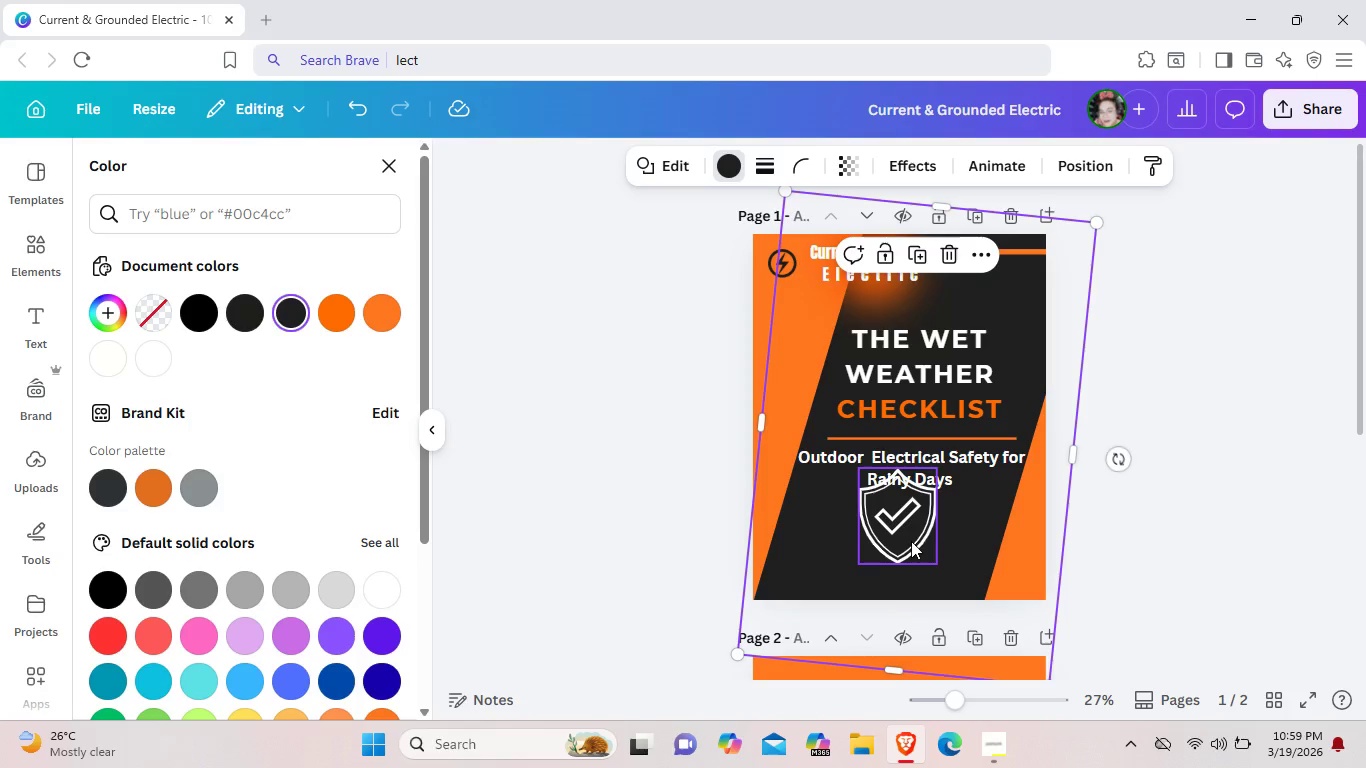 
left_click([911, 541])
 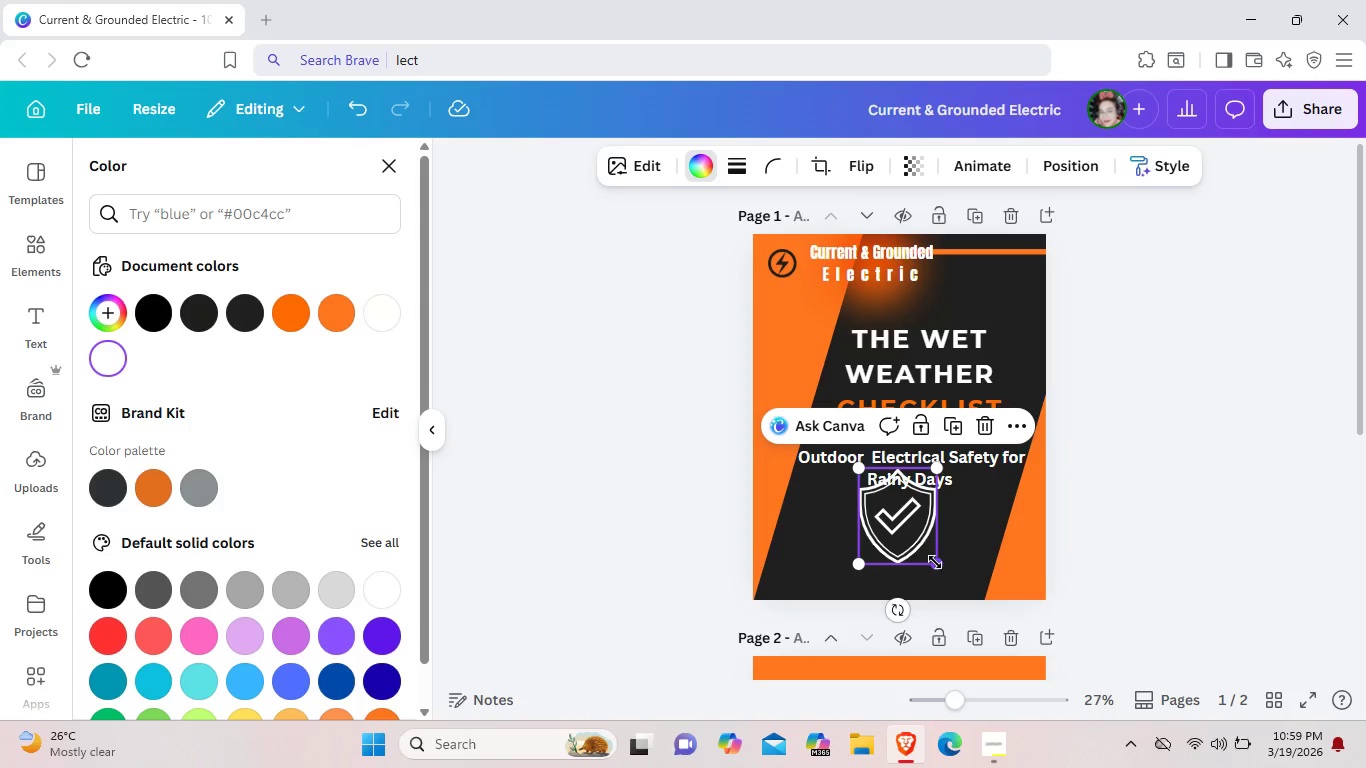 
left_click_drag(start_coordinate=[935, 562], to_coordinate=[902, 523])
 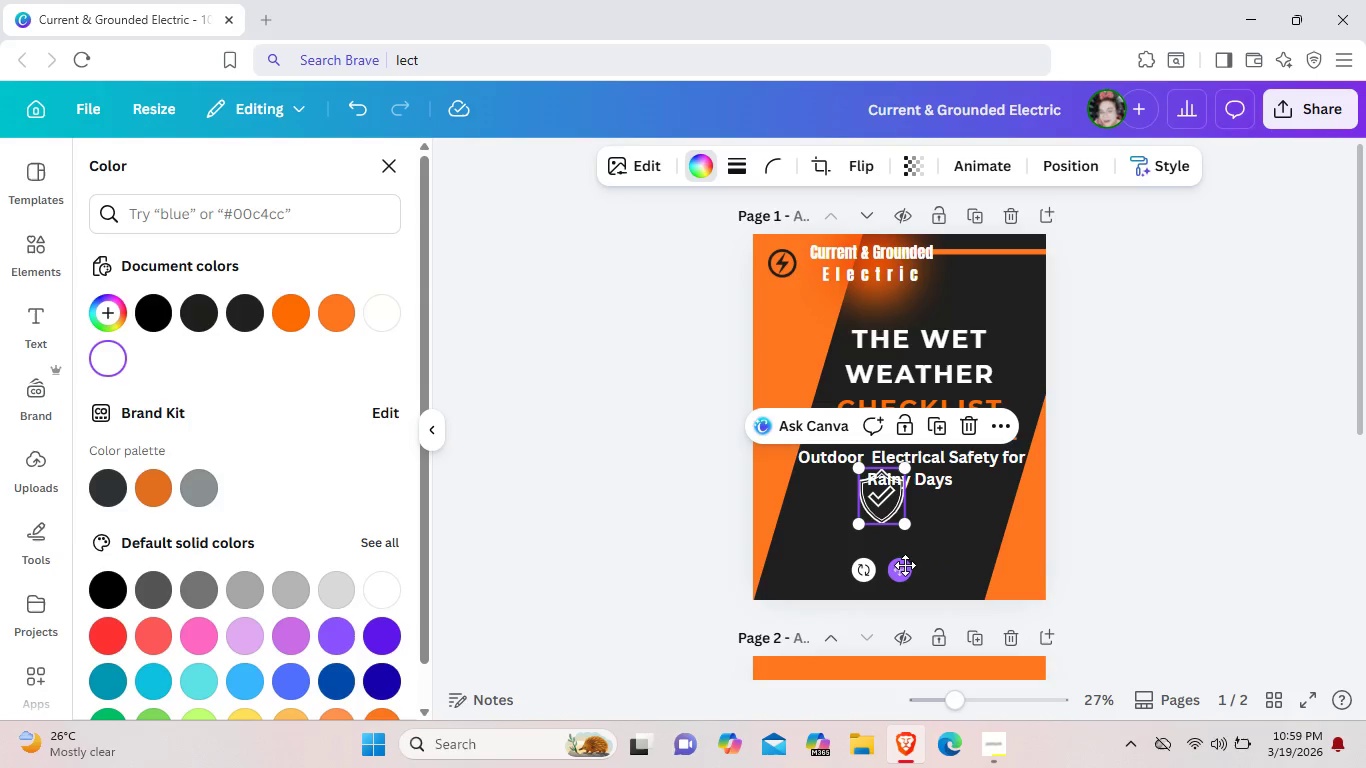 
left_click_drag(start_coordinate=[905, 565], to_coordinate=[920, 596])
 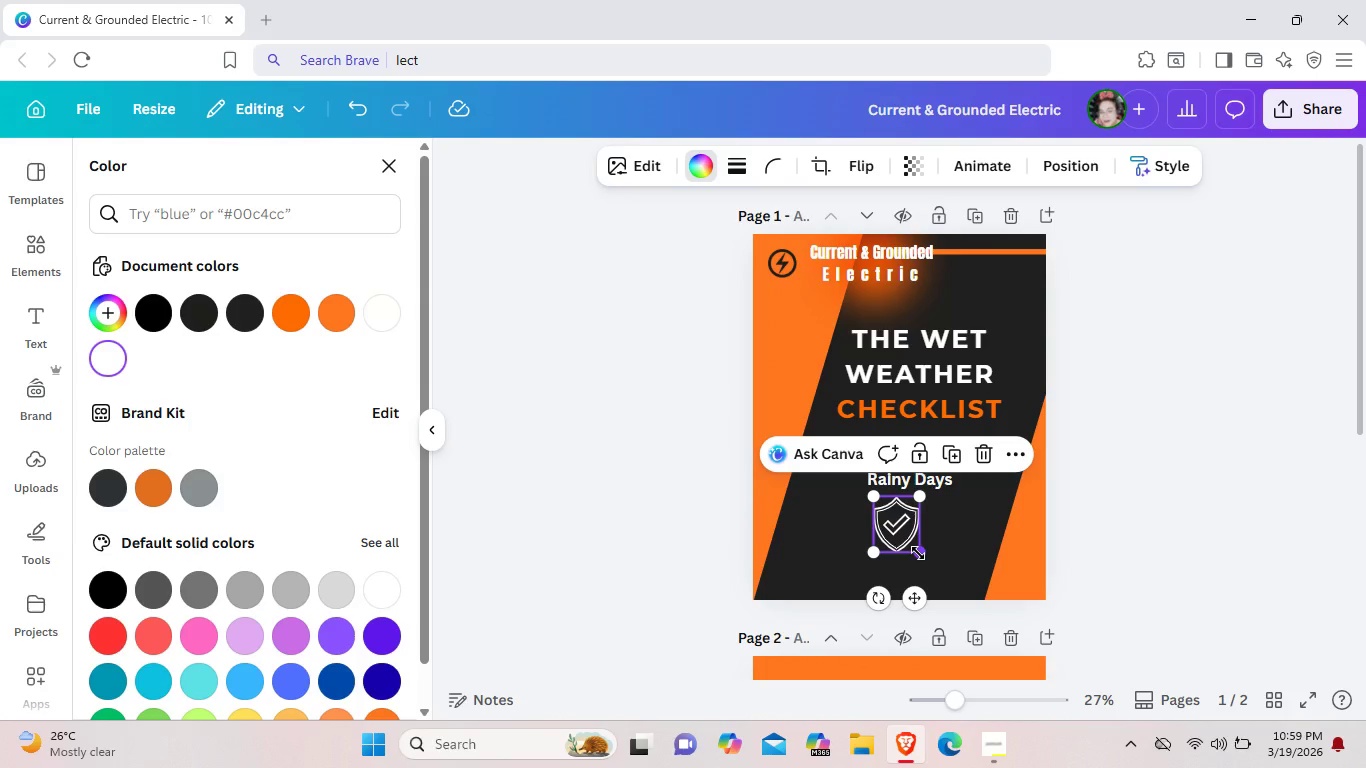 
left_click_drag(start_coordinate=[918, 553], to_coordinate=[902, 535])
 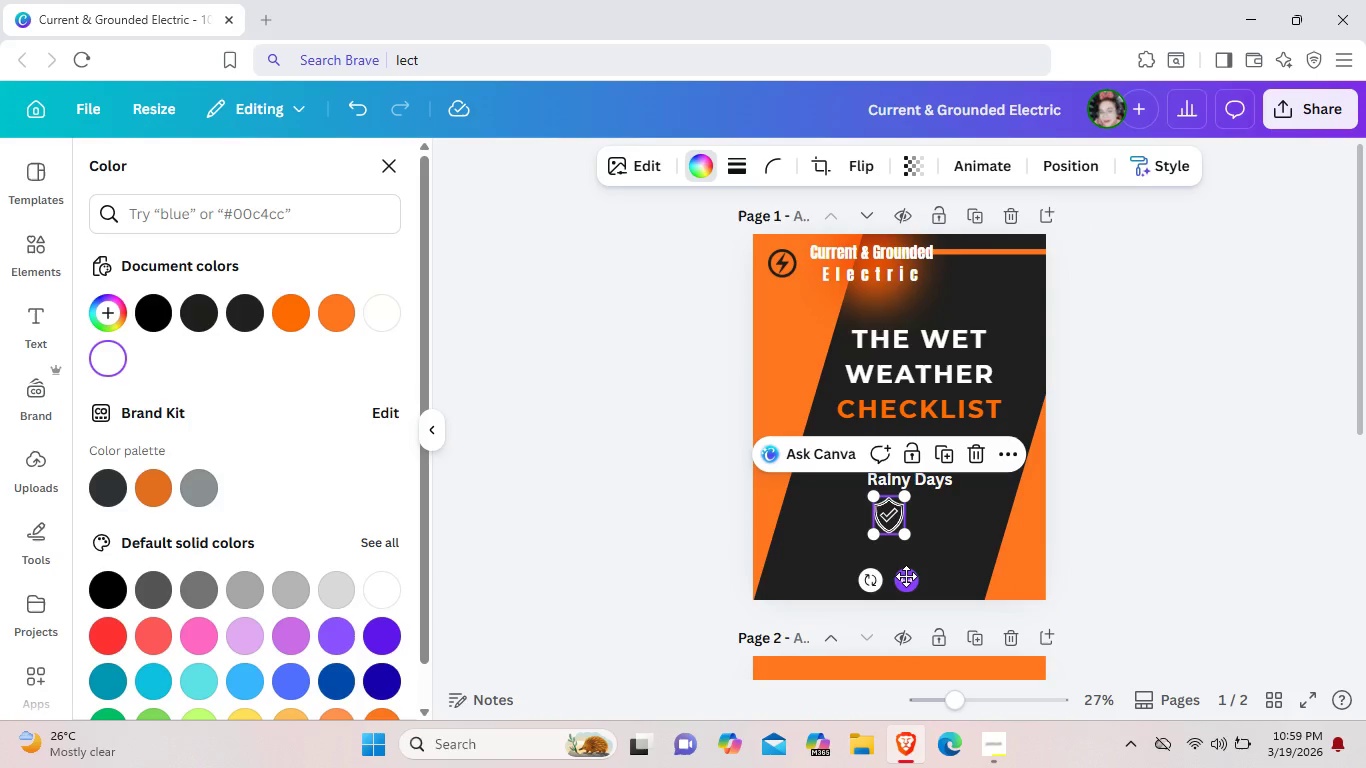 
left_click_drag(start_coordinate=[906, 576], to_coordinate=[920, 580])
 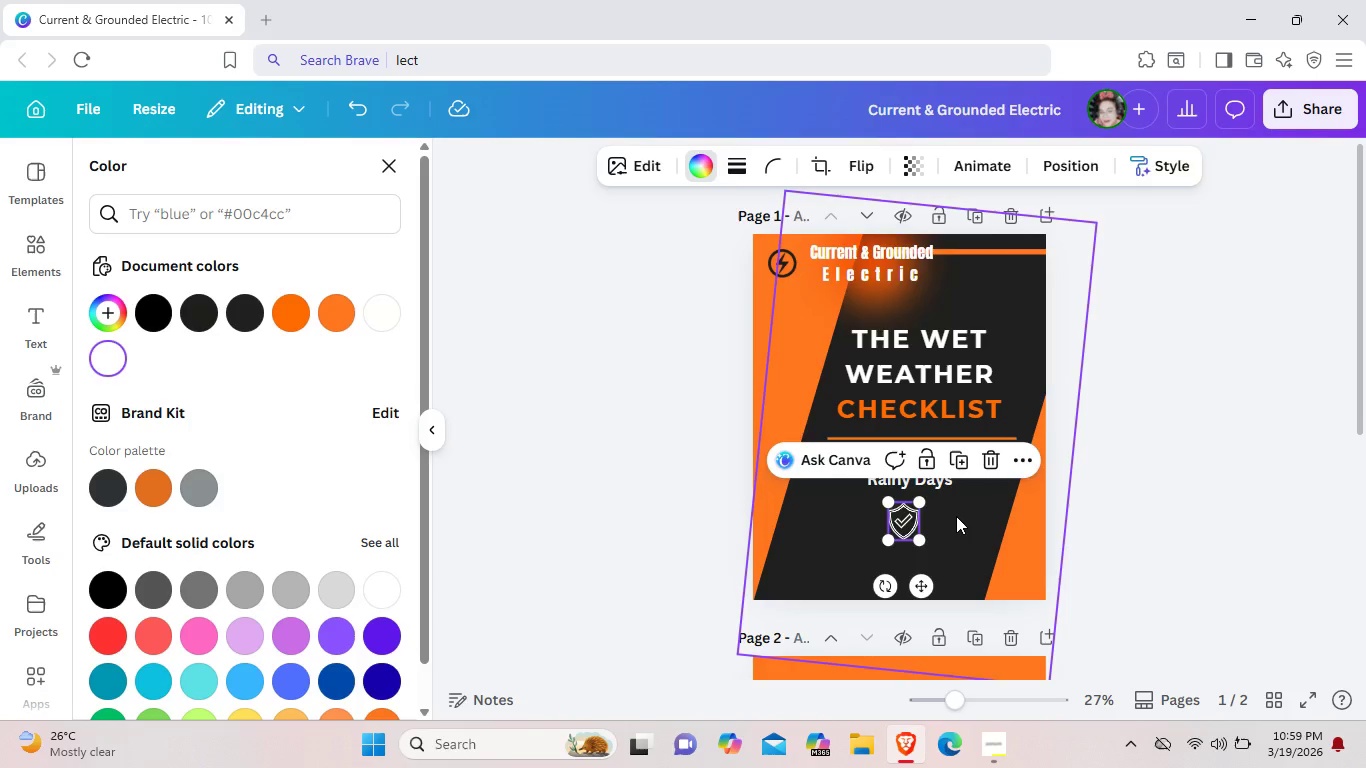 
left_click([956, 516])
 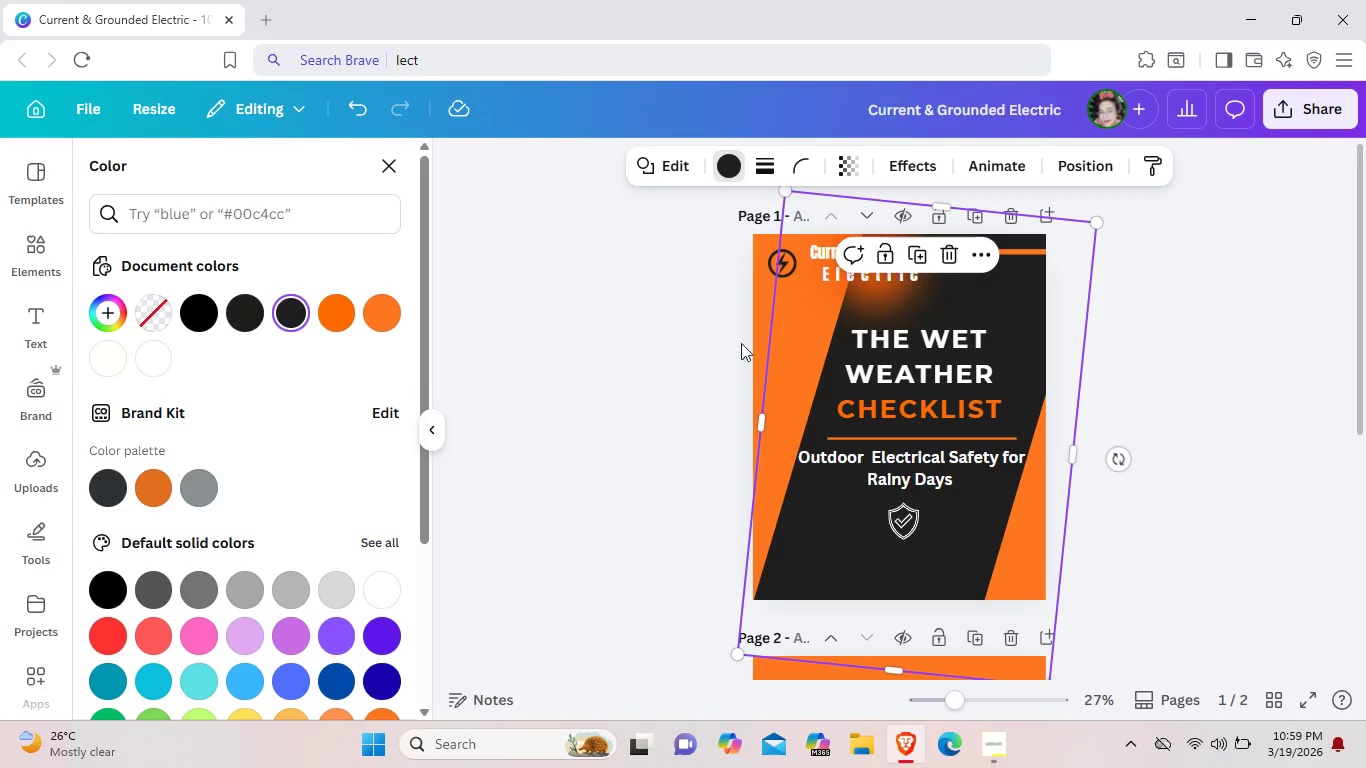 
wait(6.59)
 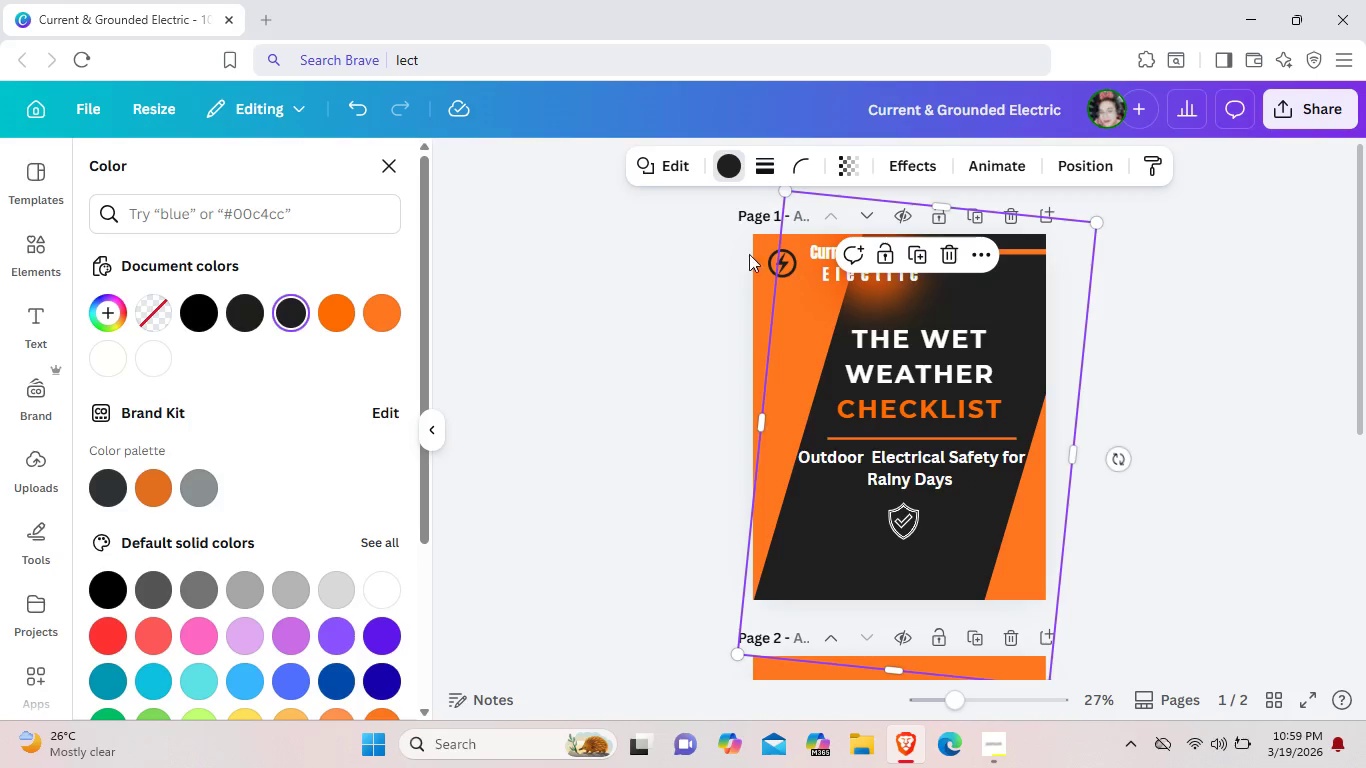 
left_click([849, 434])
 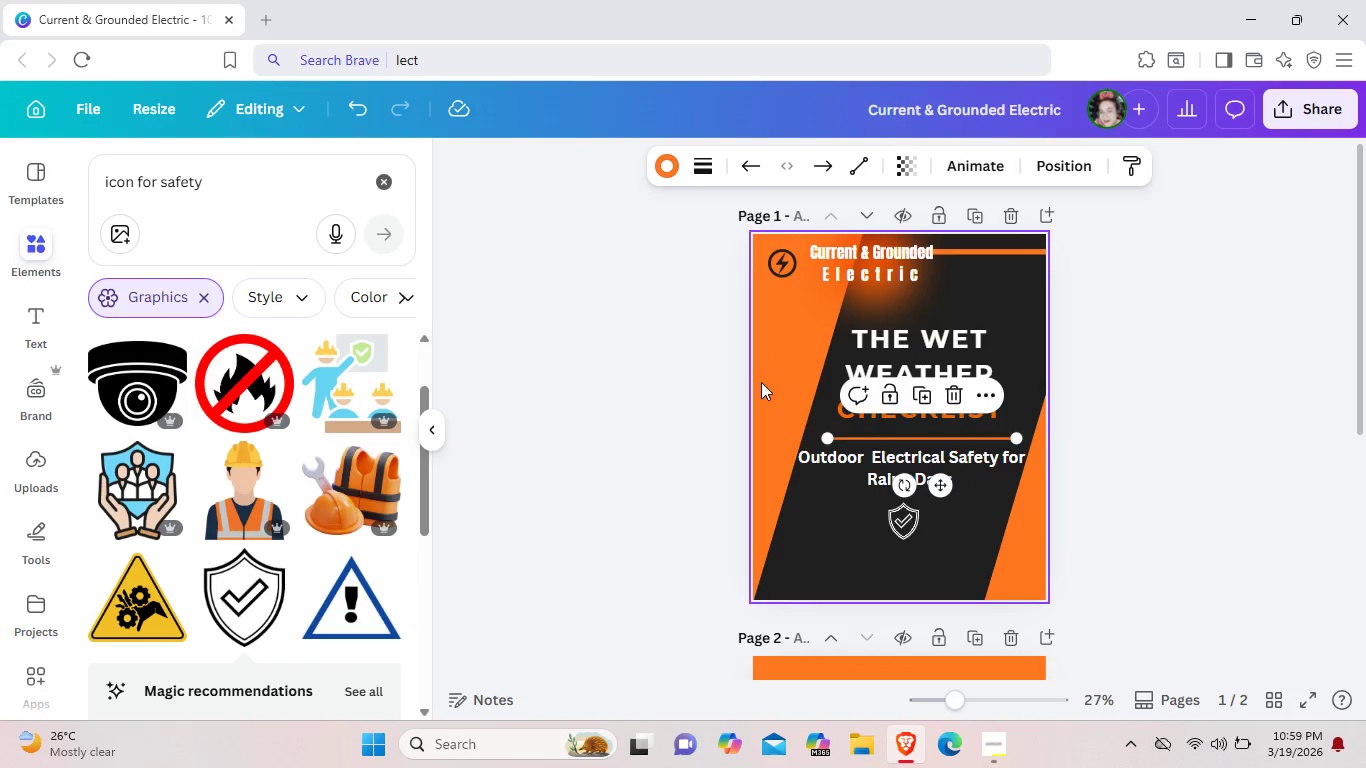 
key(Control+C)
 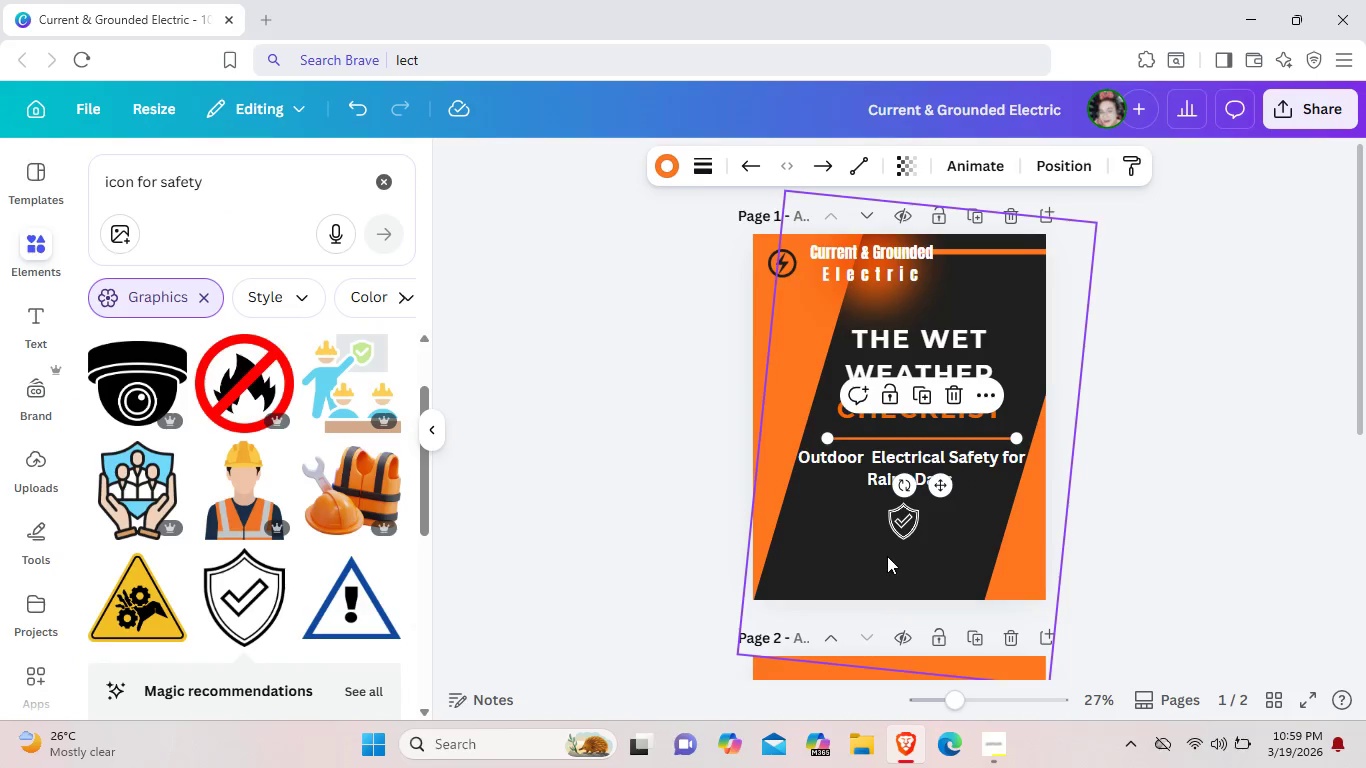 
left_click([889, 556])
 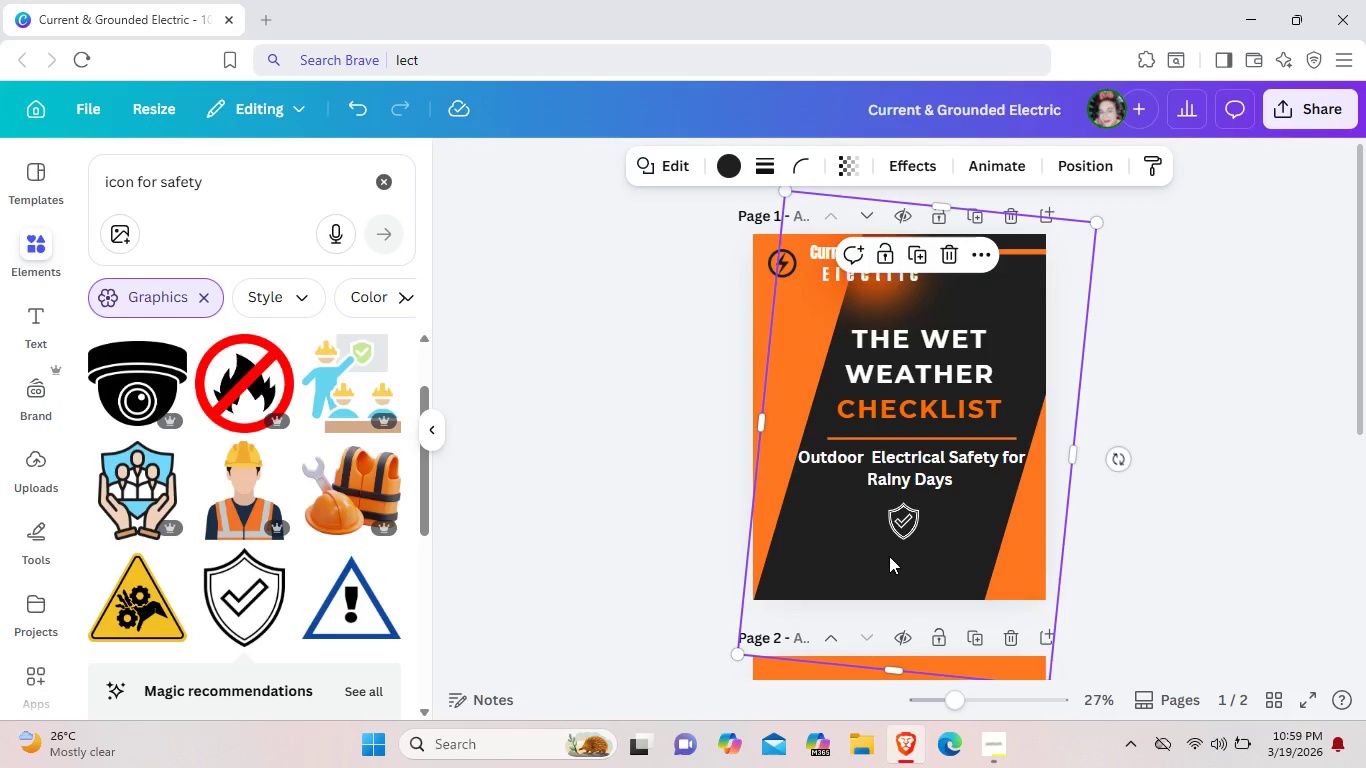 
key(Control+V)
 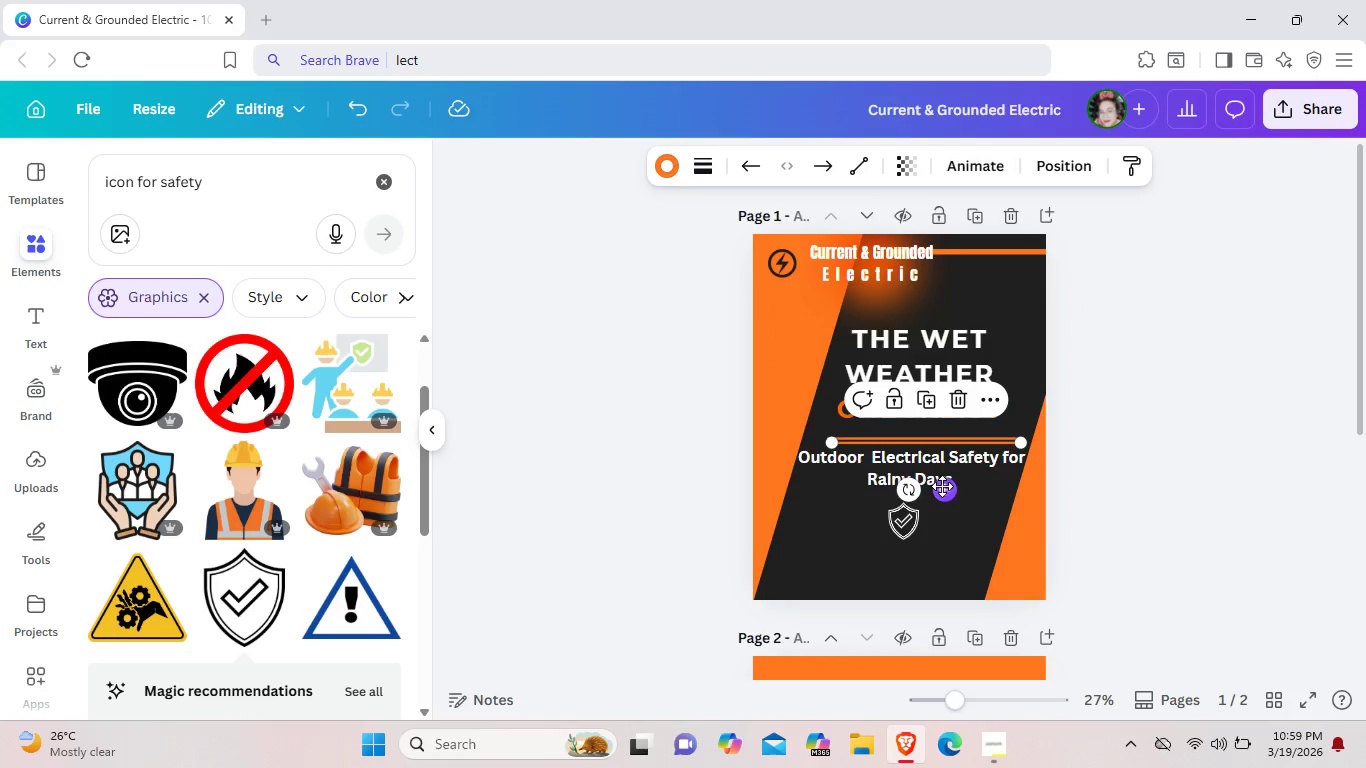 
left_click_drag(start_coordinate=[942, 486], to_coordinate=[886, 567])
 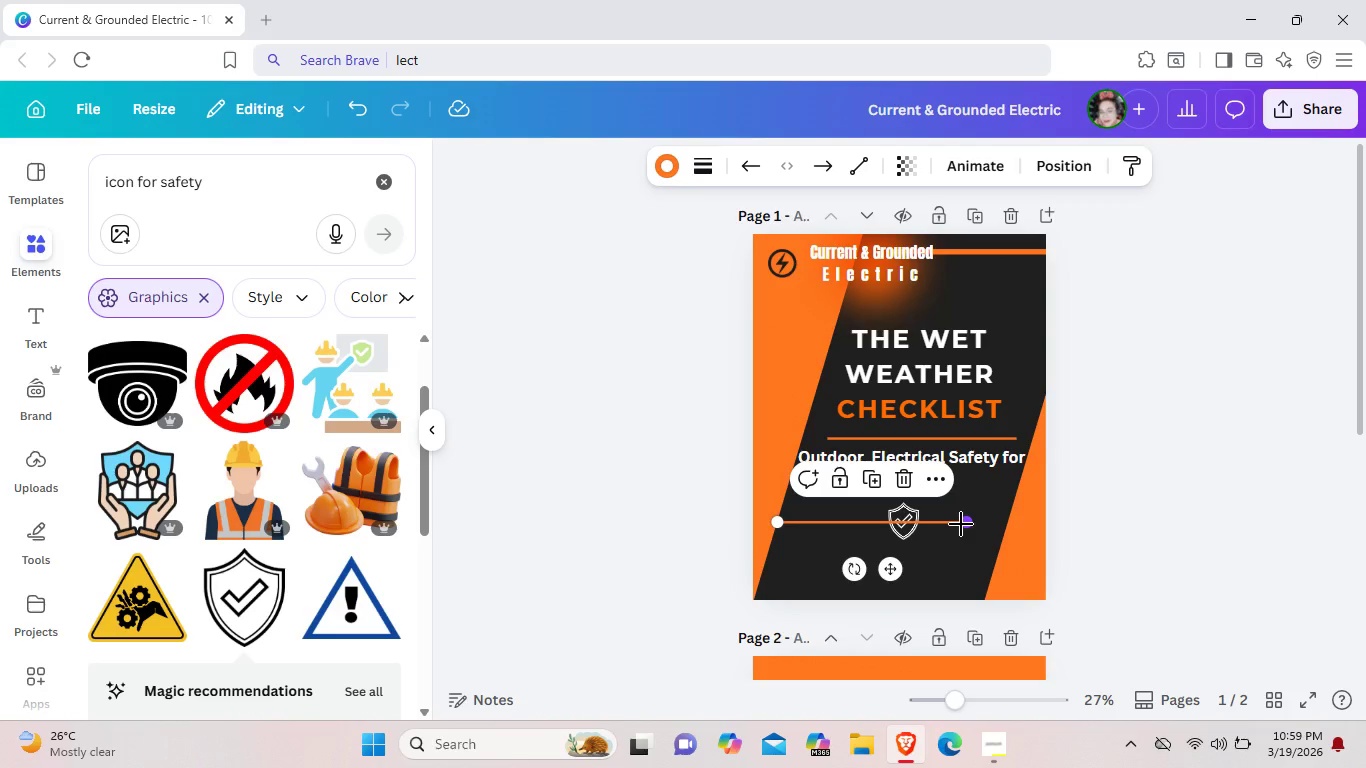 
left_click_drag(start_coordinate=[961, 524], to_coordinate=[883, 518])
 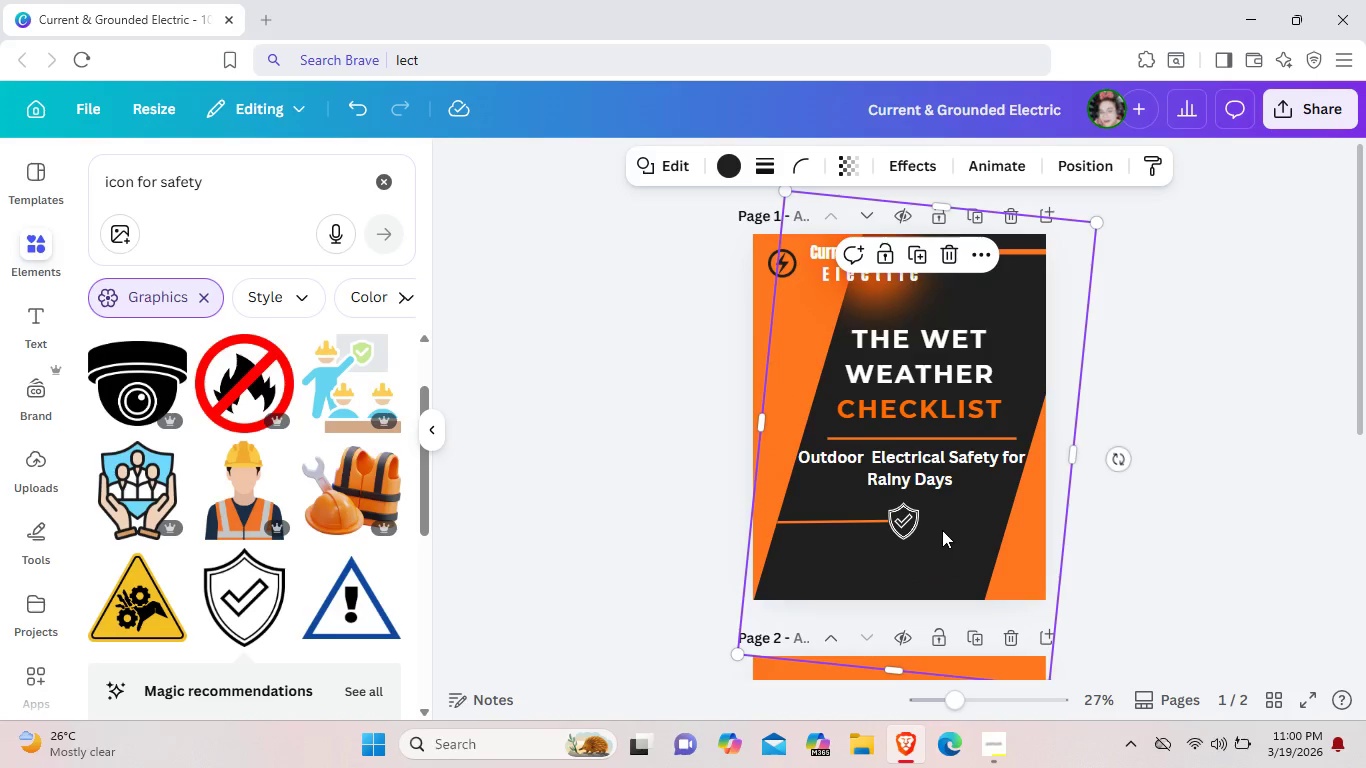 
key(Control+V)
 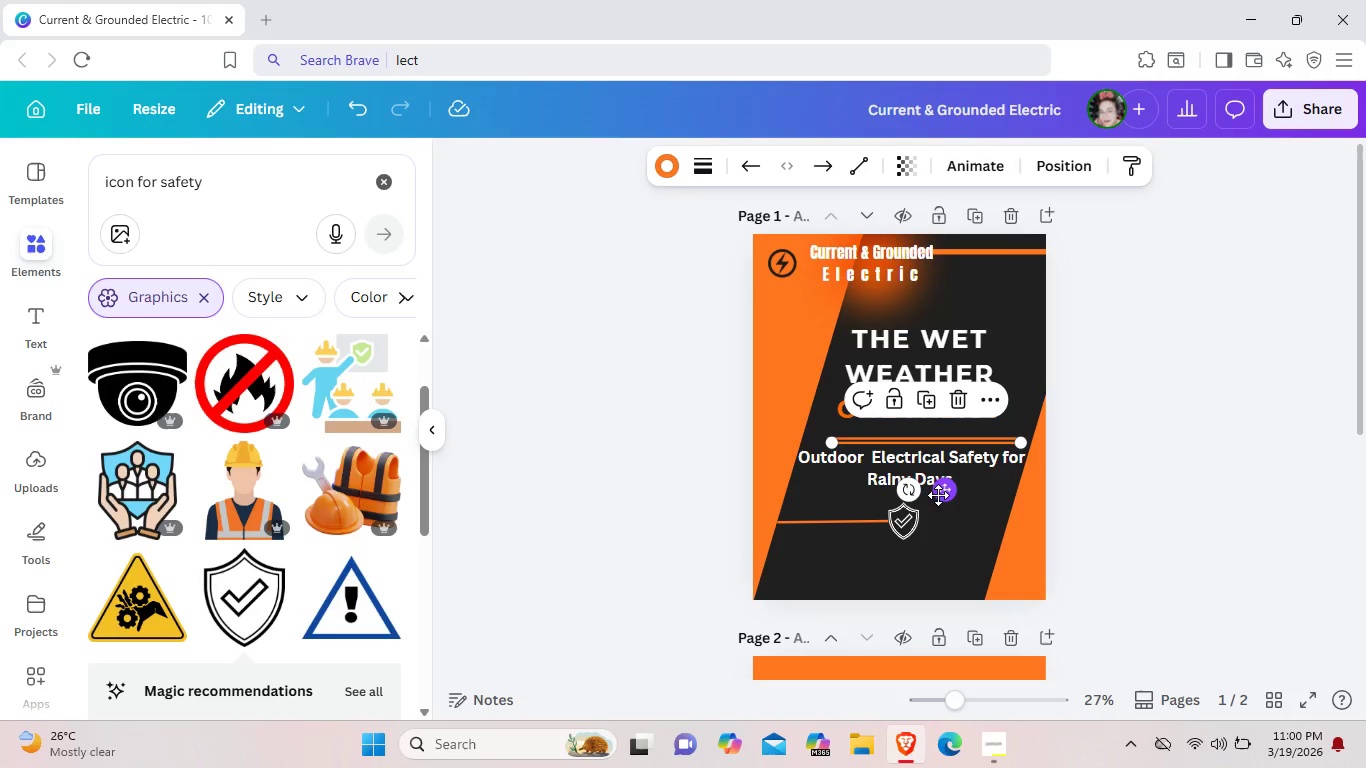 
left_click_drag(start_coordinate=[938, 495], to_coordinate=[1026, 573])
 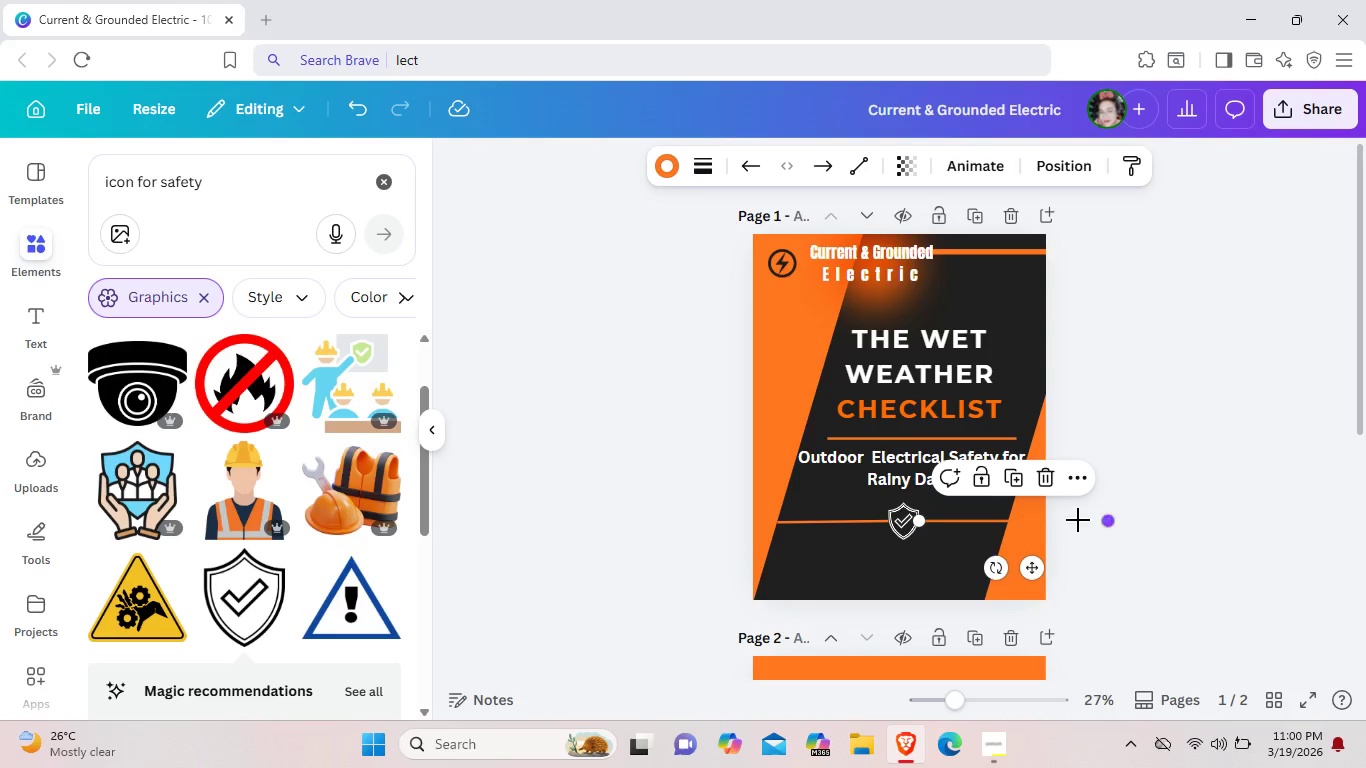 
left_click_drag(start_coordinate=[1106, 517], to_coordinate=[1023, 516])
 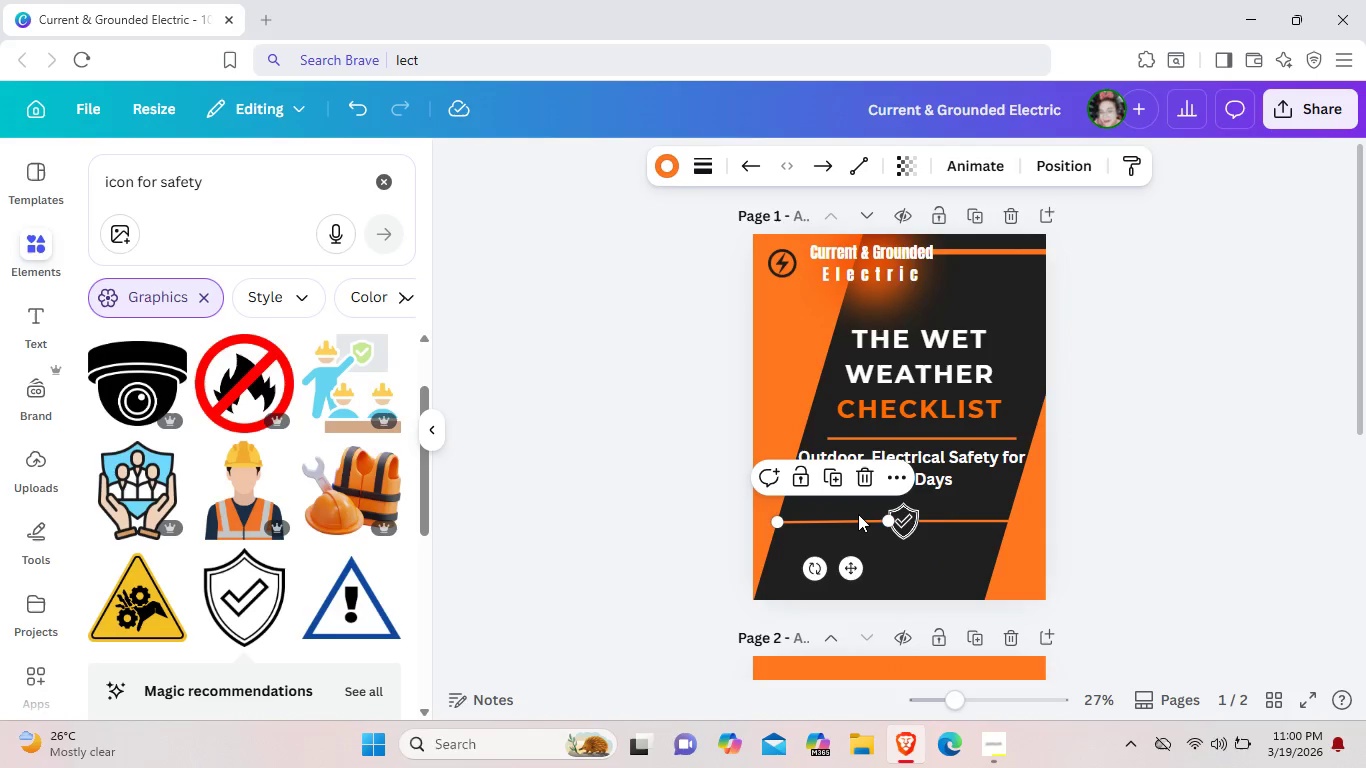 
left_click([858, 514])
 